 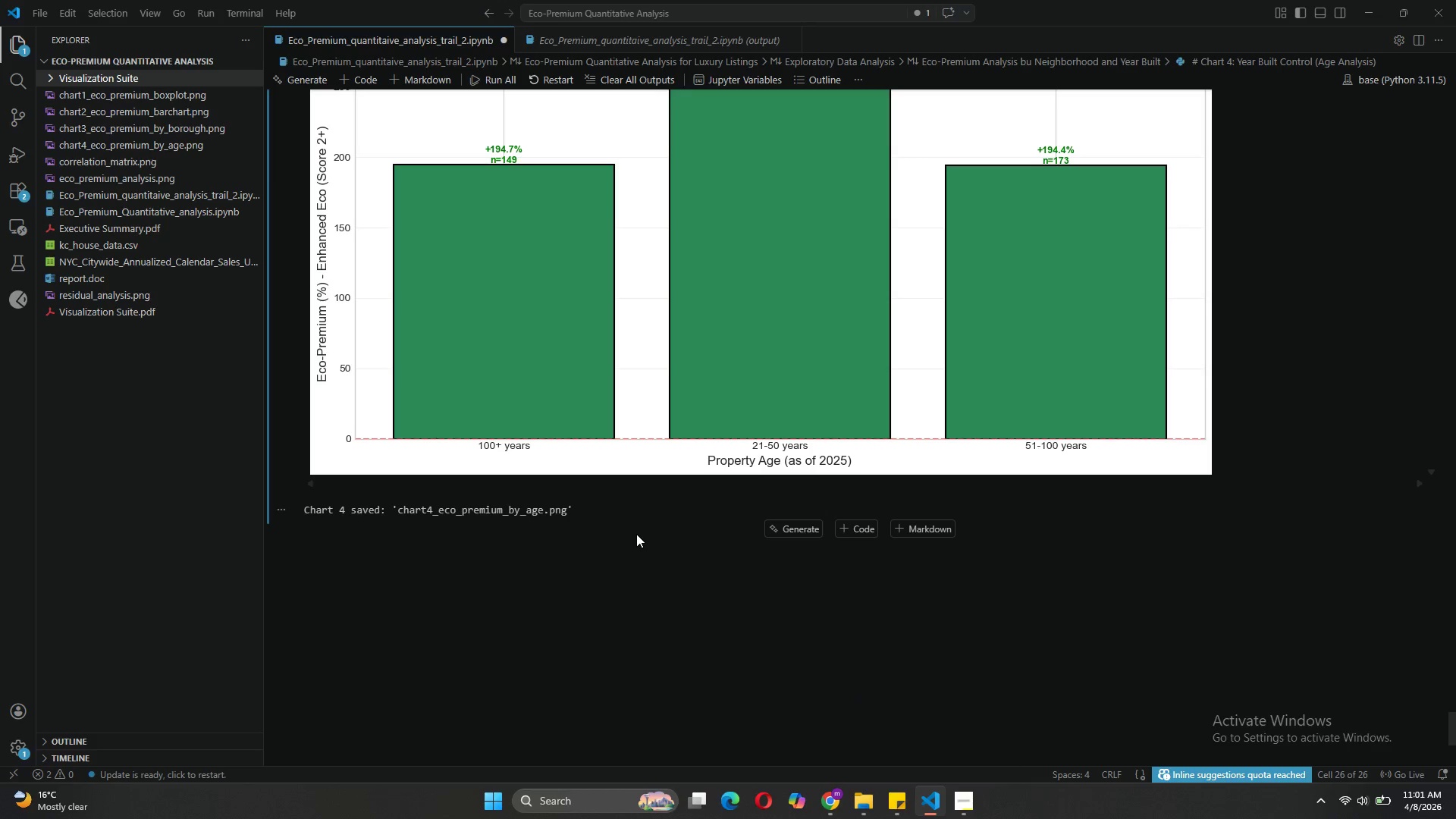 
left_click([608, 506])
 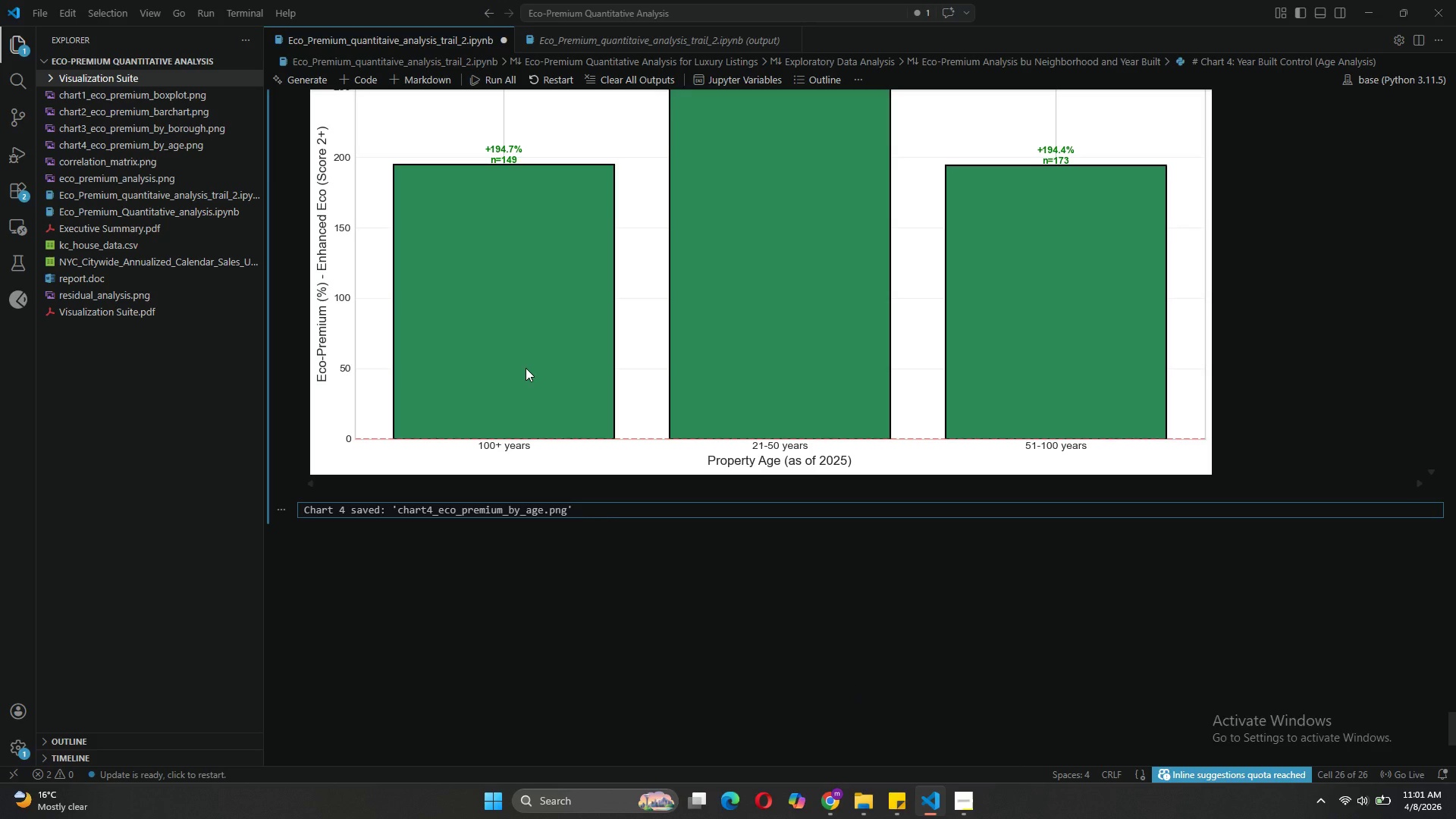 
wait(7.44)
 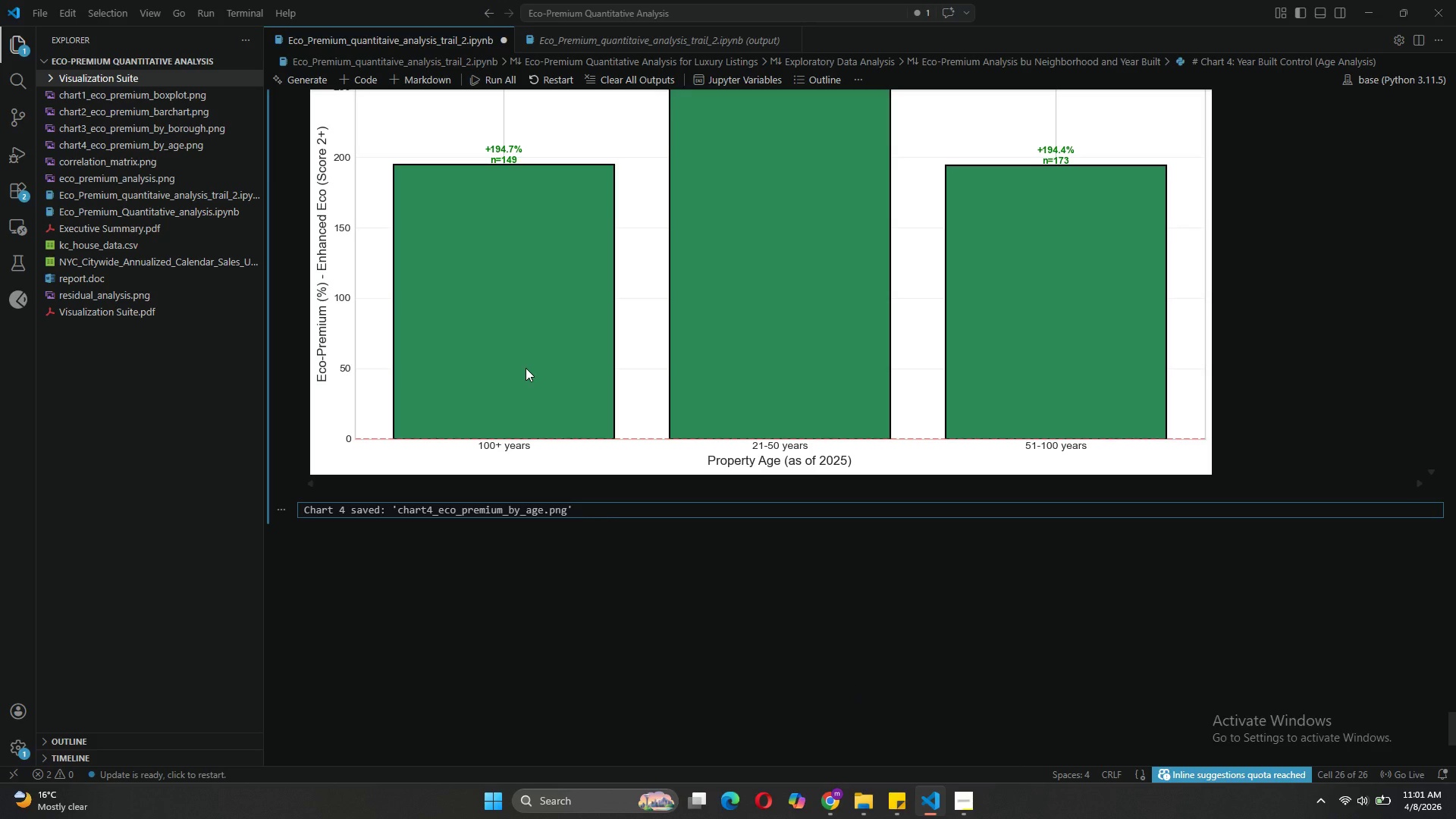 
left_click([359, 79])
 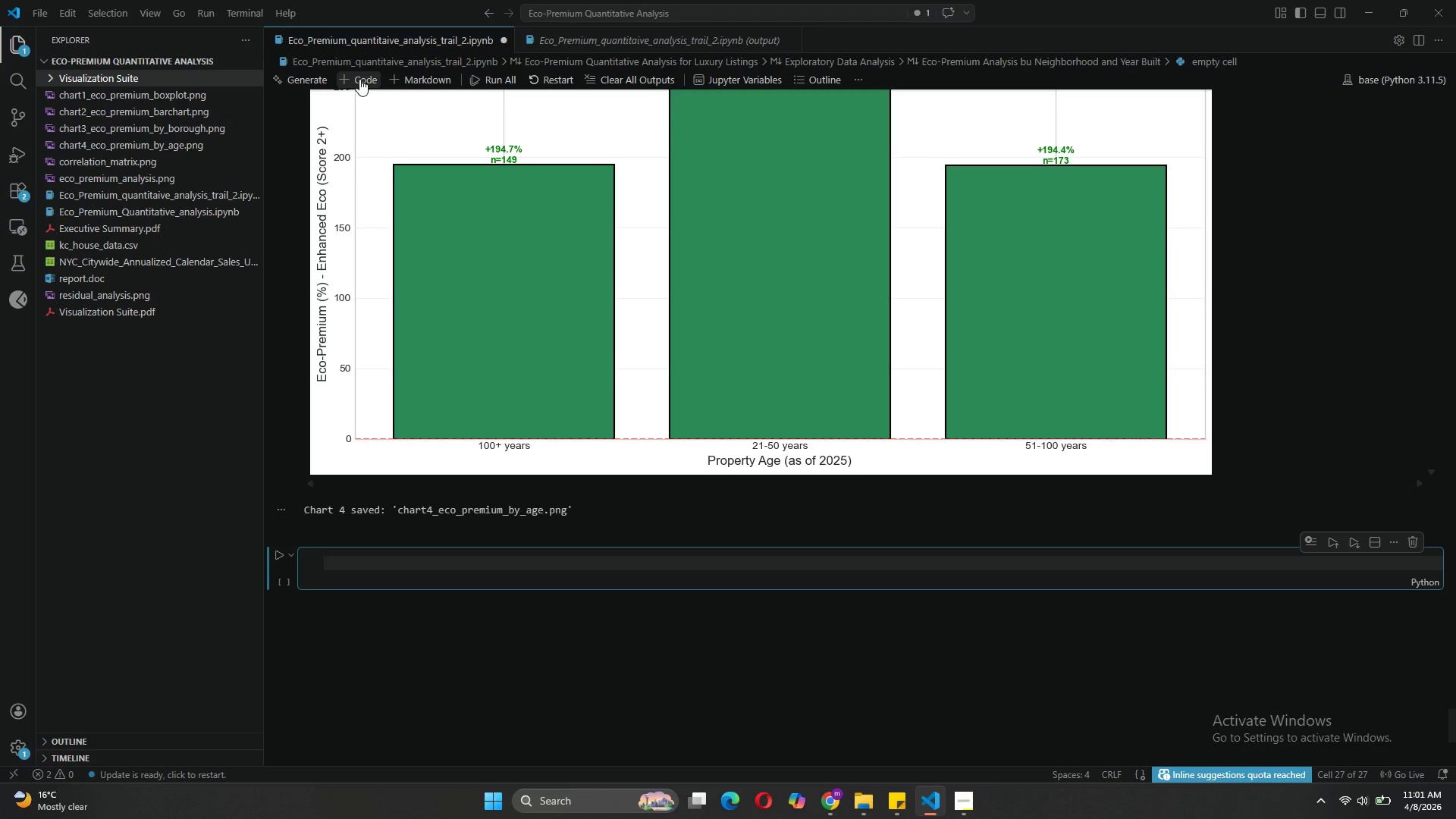 
type(# Chart 5: Price Trajectory (2019)
key(Backspace)
type(8 - 2024)
 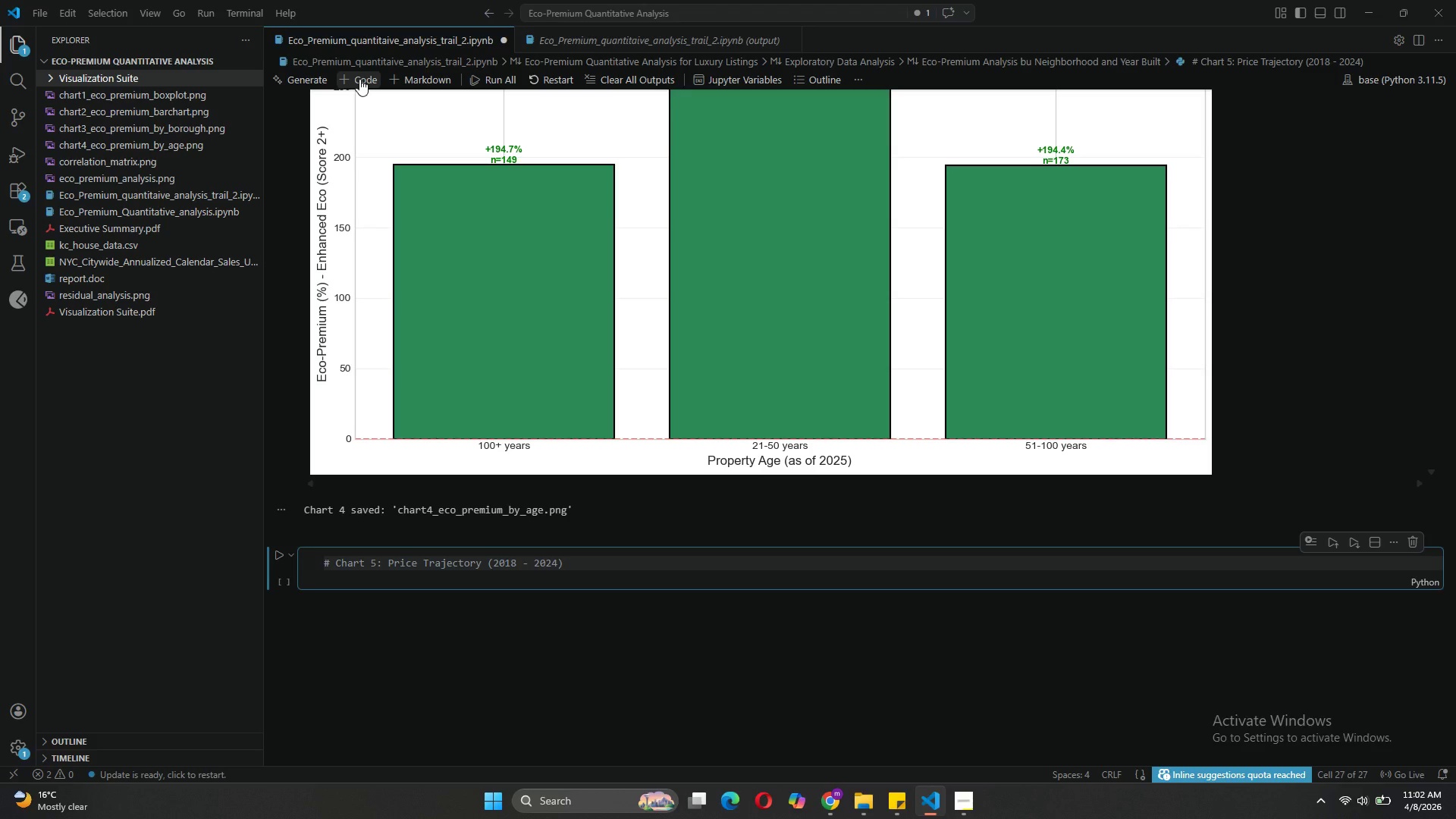 
type( by Eco-score)
 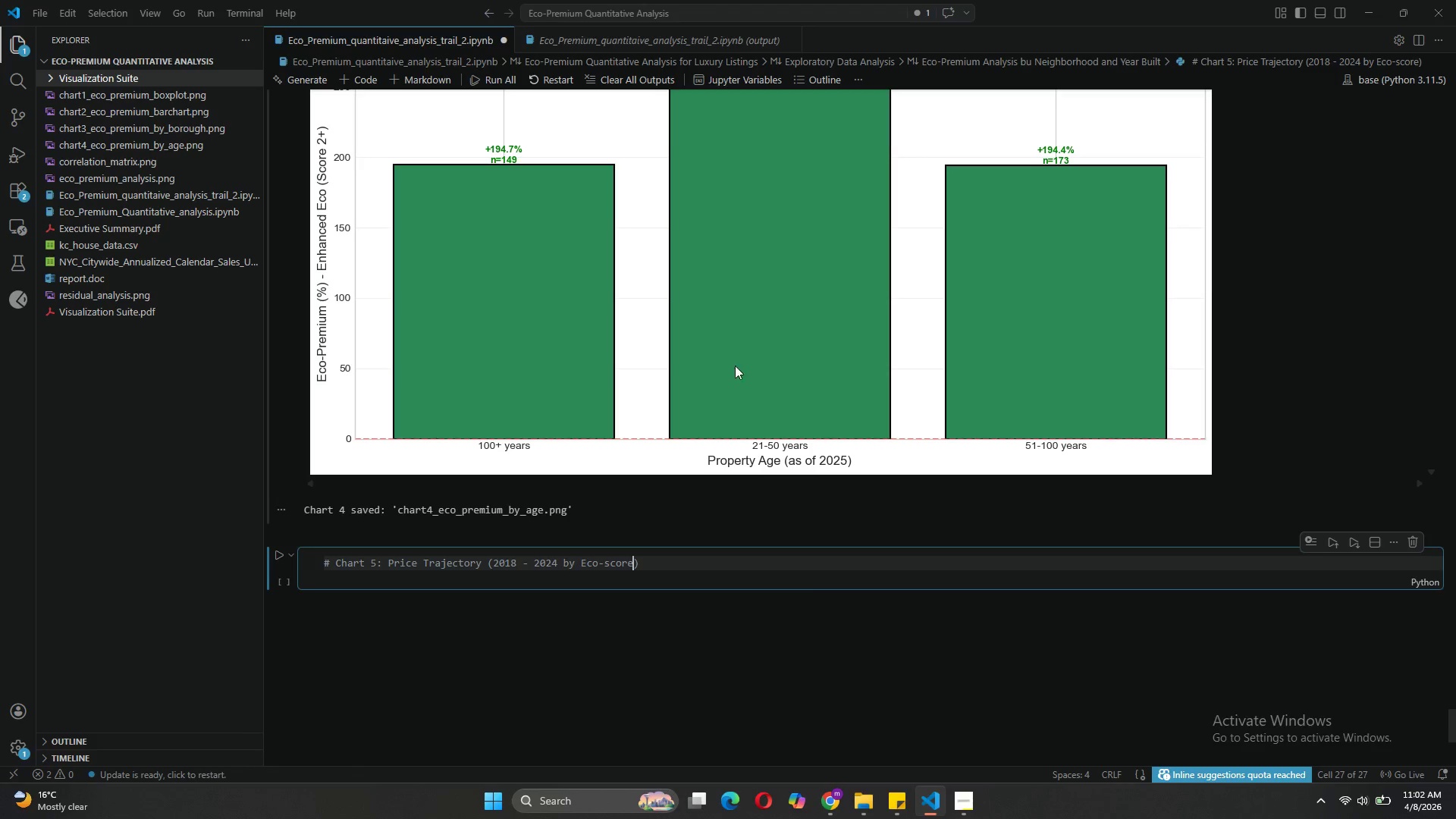 
left_click([711, 563])
 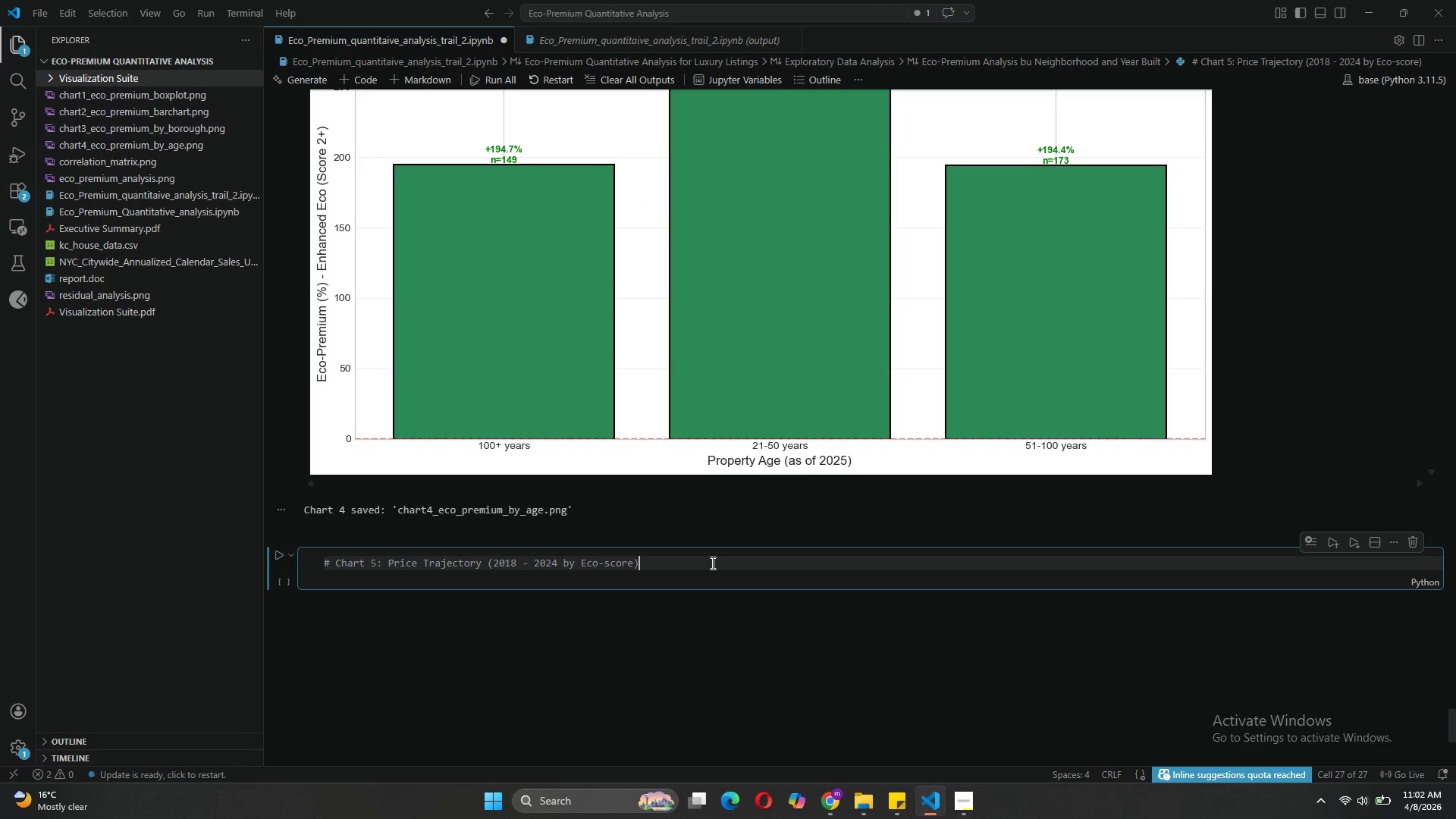 
key(Enter)
 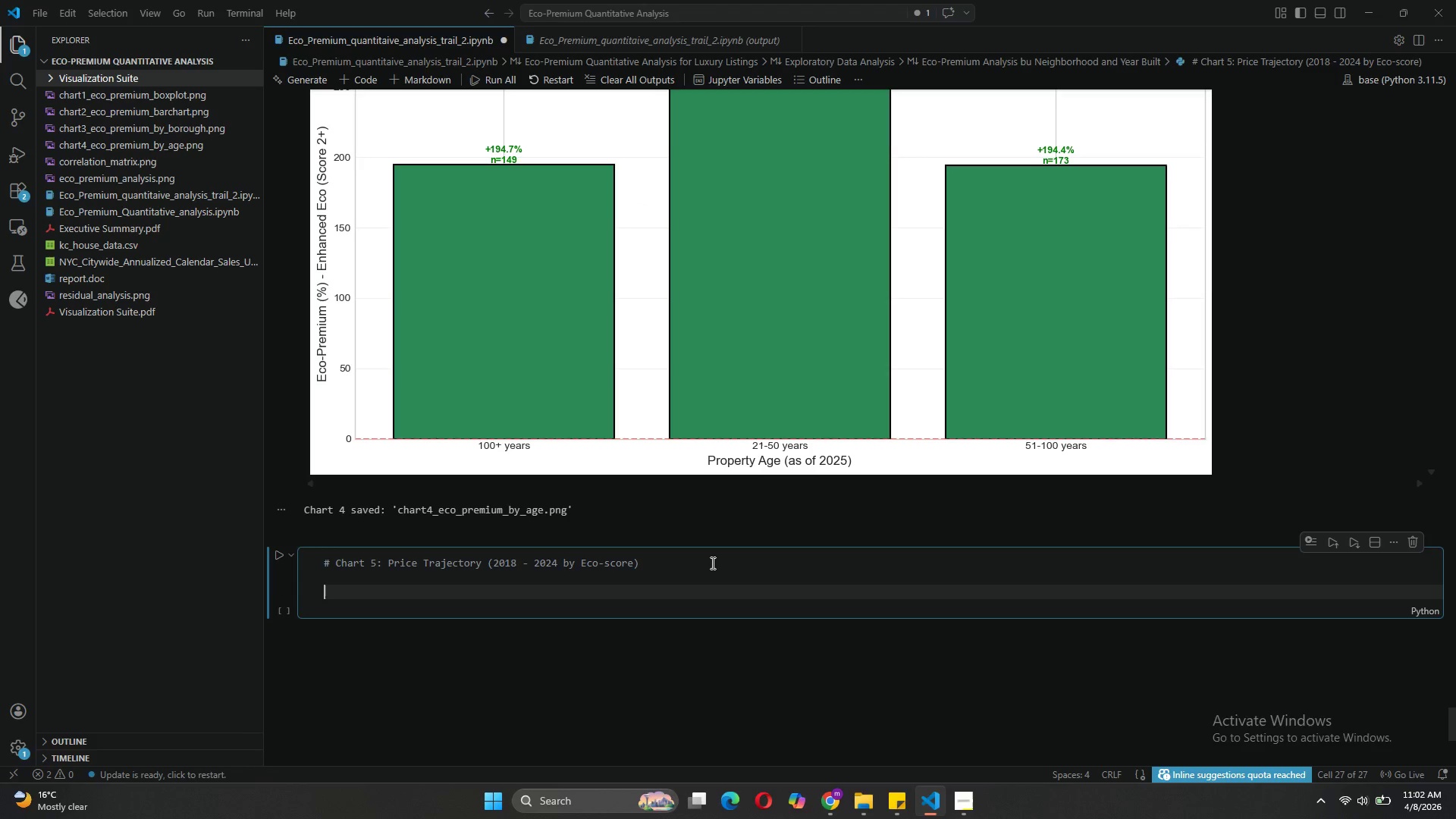 
key(Enter)
 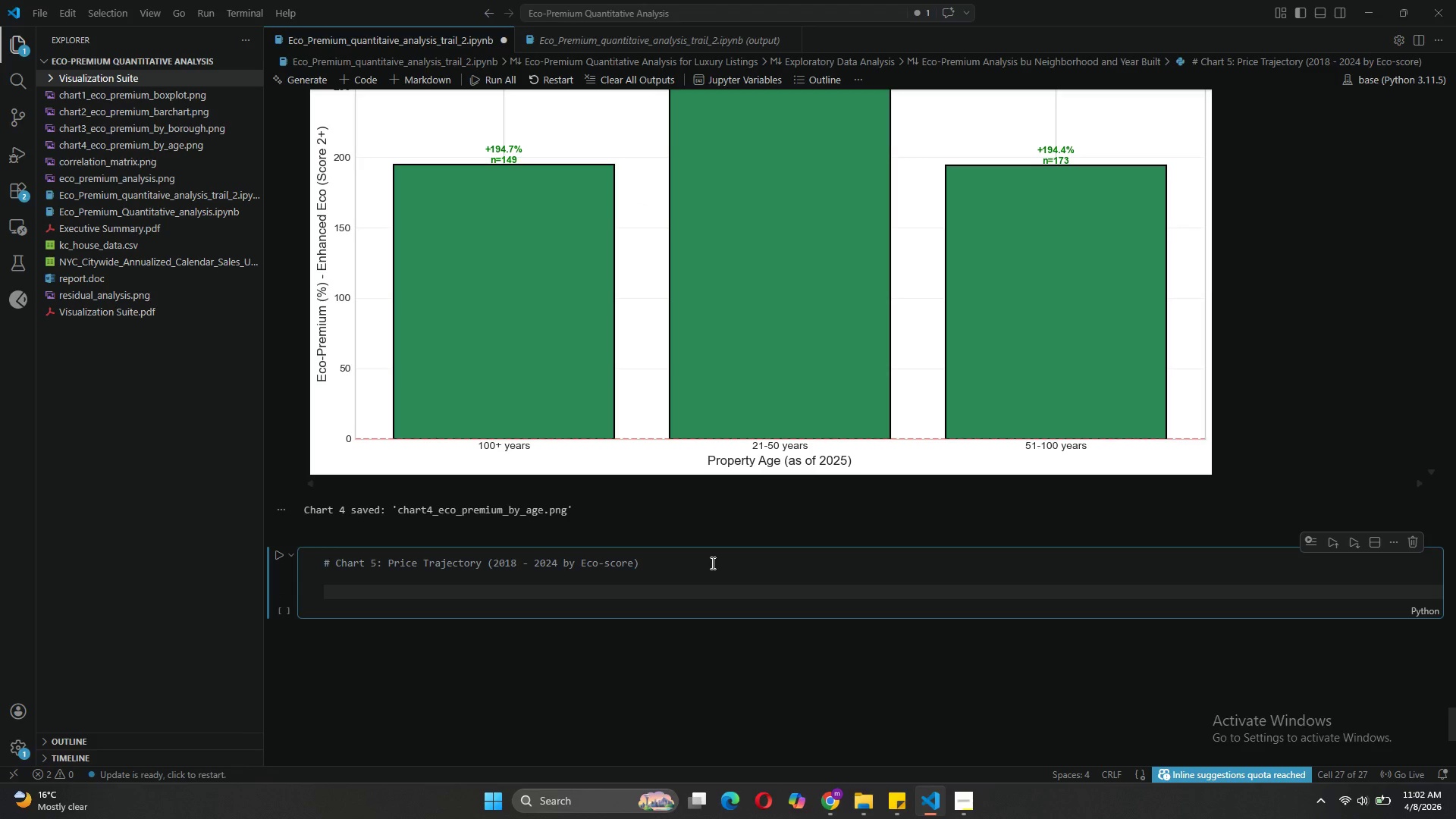 
type(# Claculate median price by year and eco-score category)
 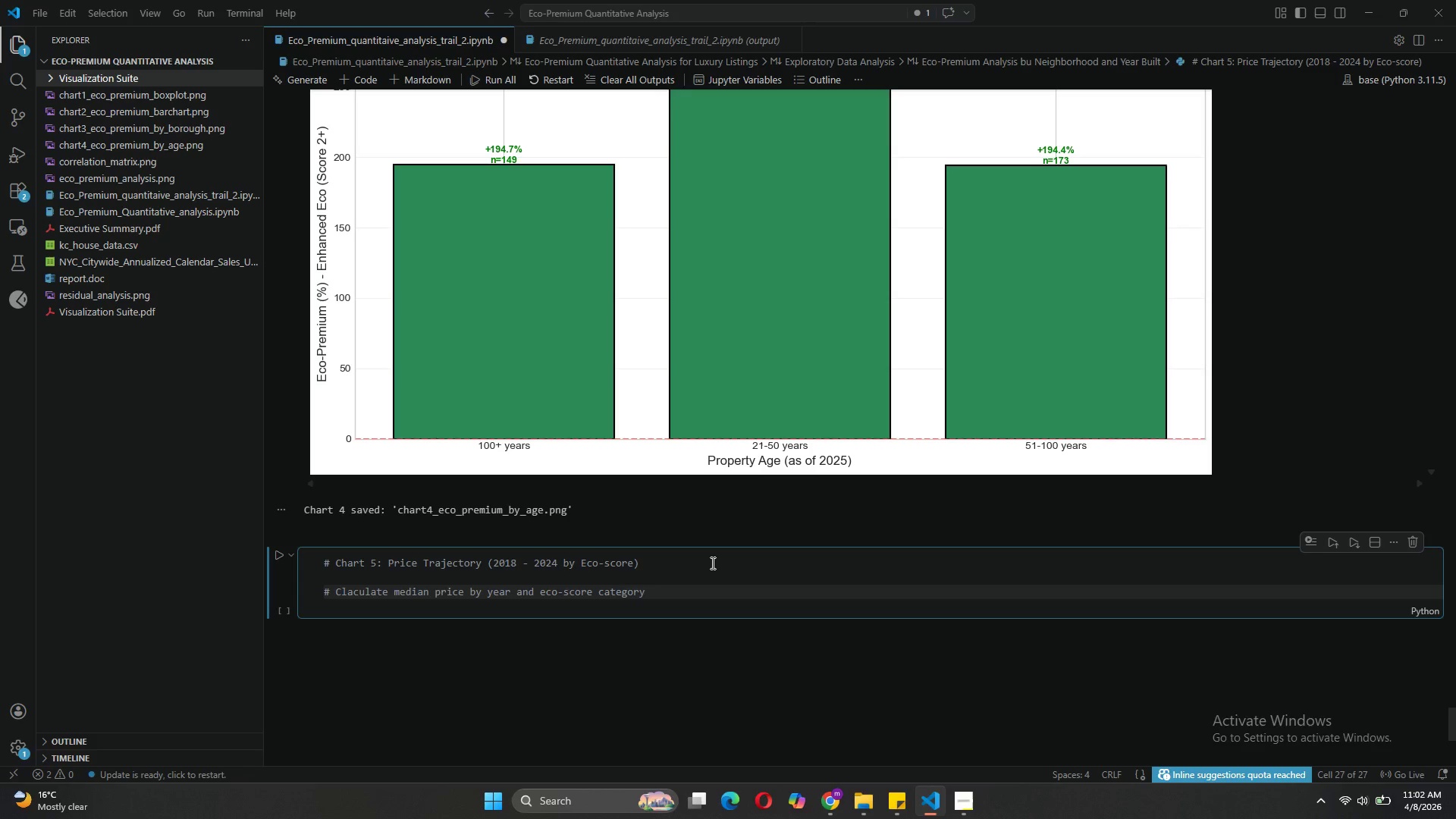 
key(Enter)
 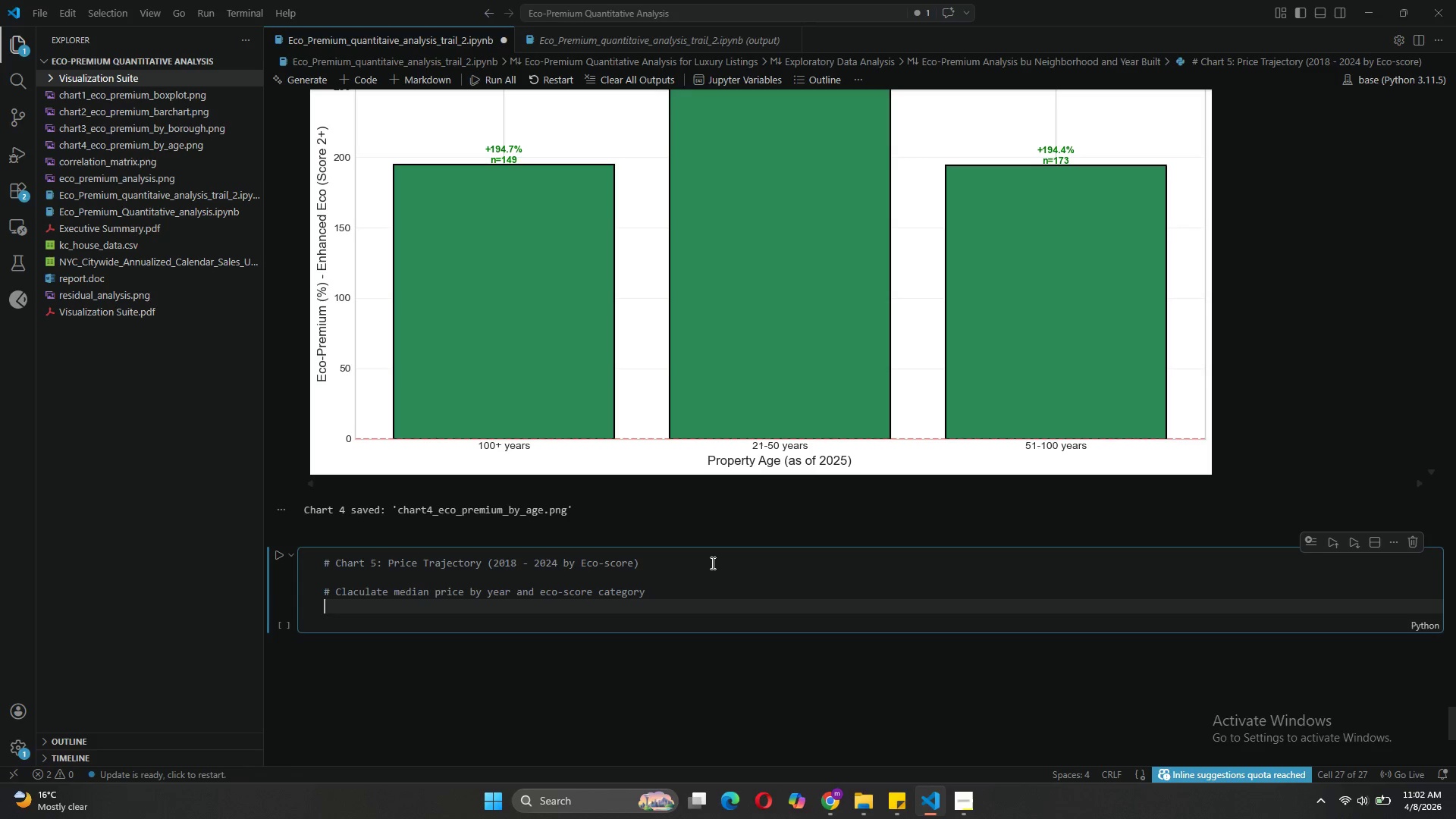 
type(df['eco-ca)
key(Backspace)
key(Backspace)
key(Backspace)
type(_cs)
key(Backspace)
type(ategory)
 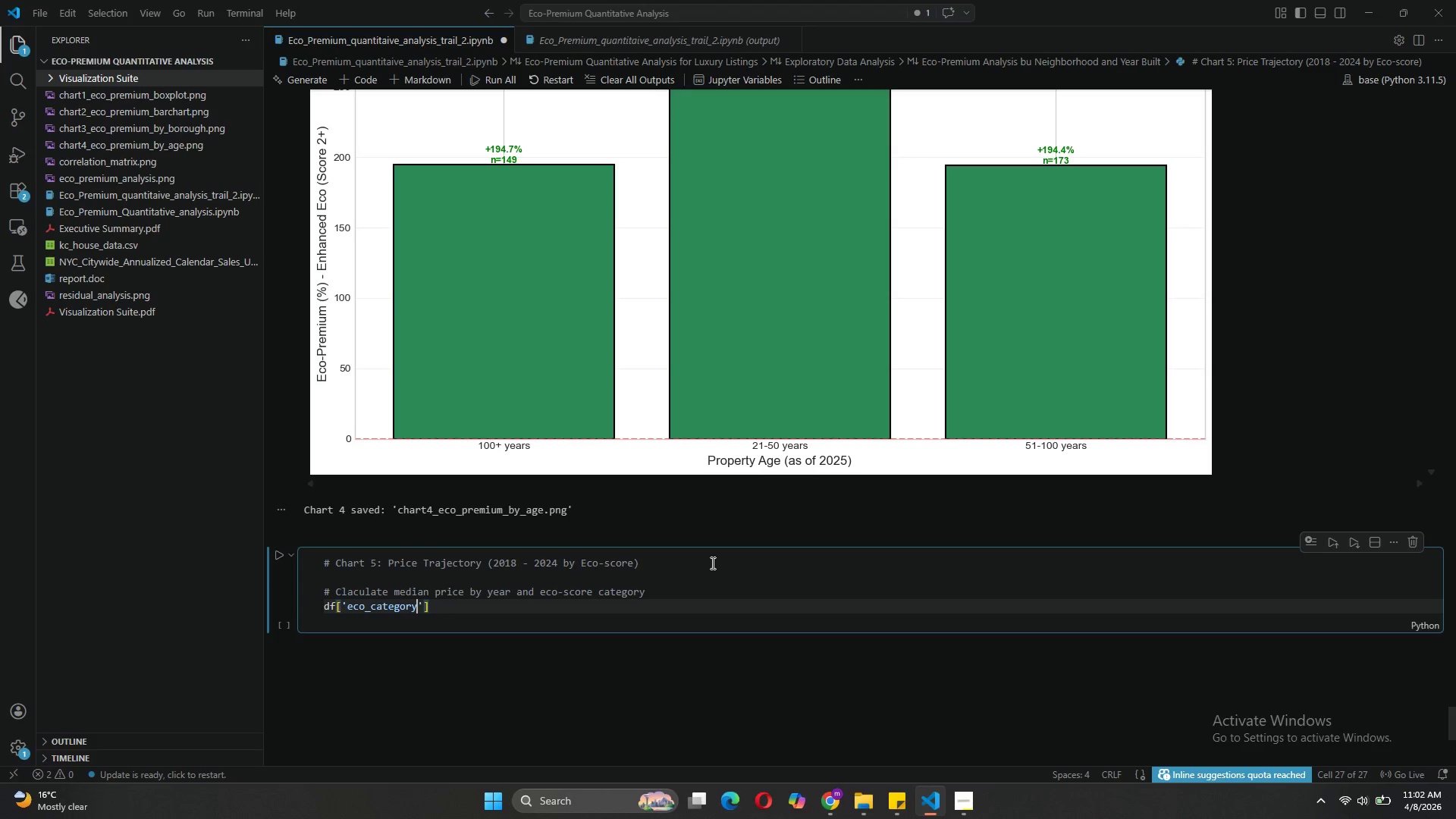 
key(ArrowRight)
 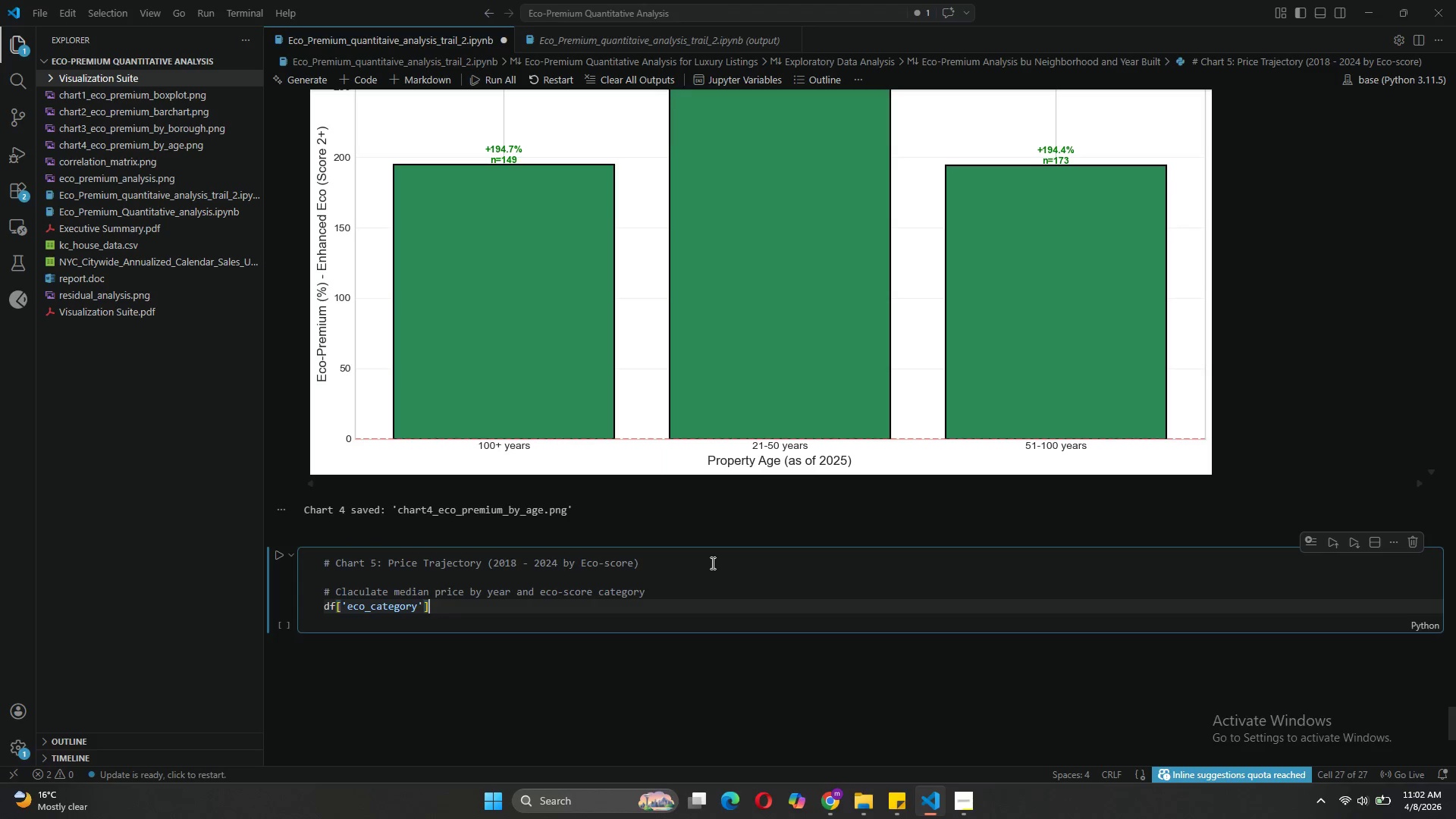 
key(ArrowRight)
 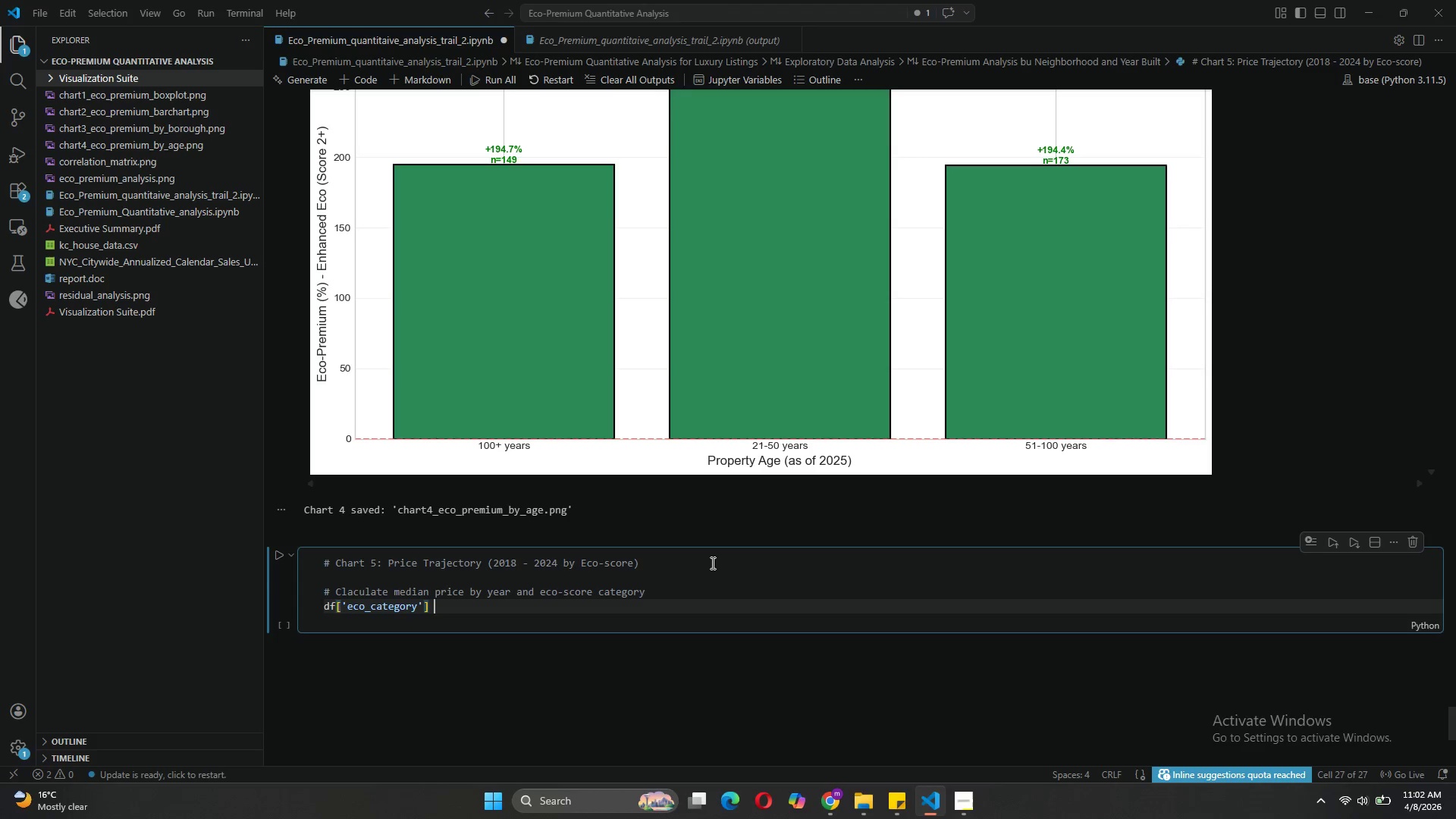 
type( = df['eco-)
key(Backspace)
type(-score)
 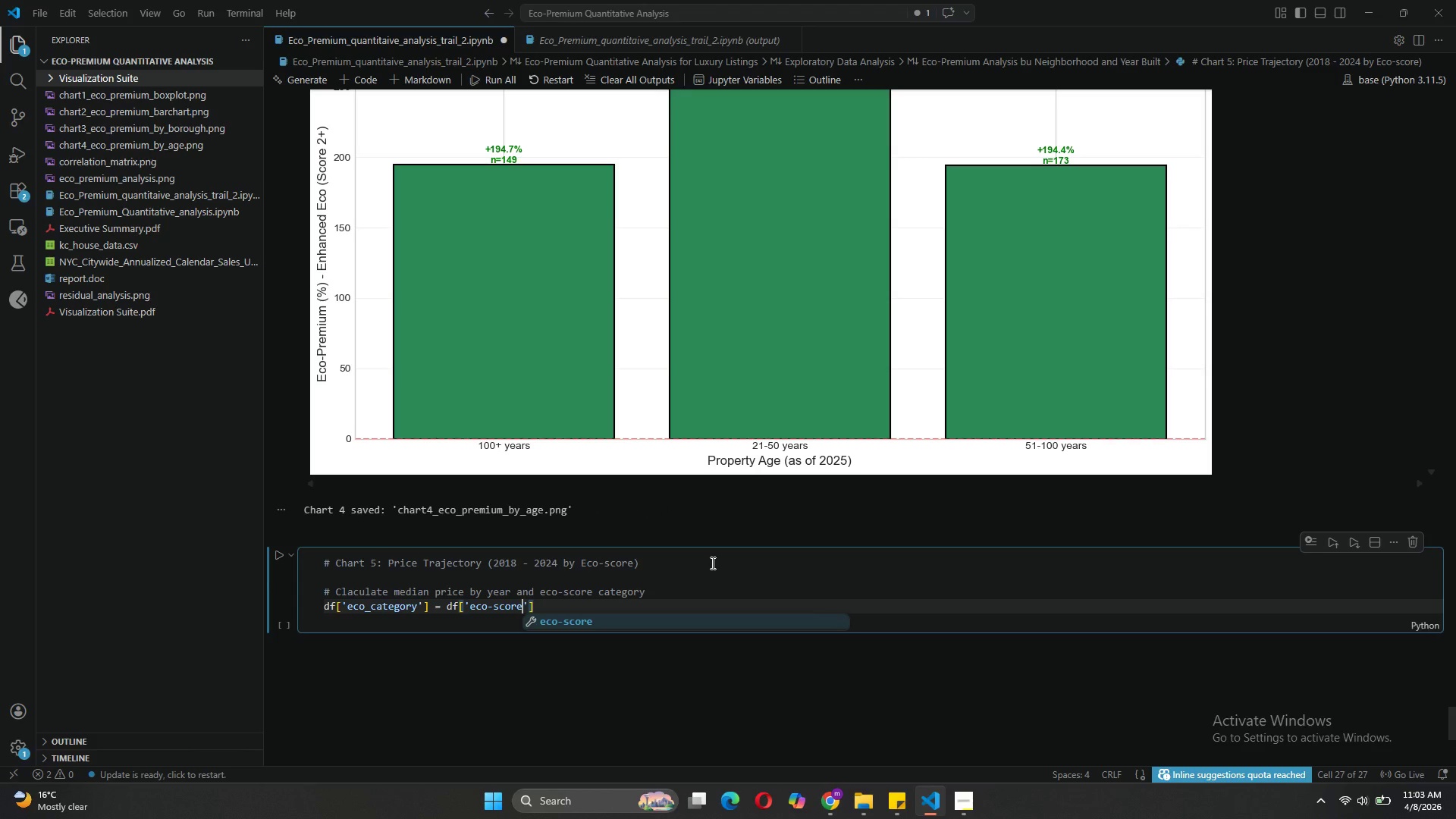 
key(ArrowRight)
 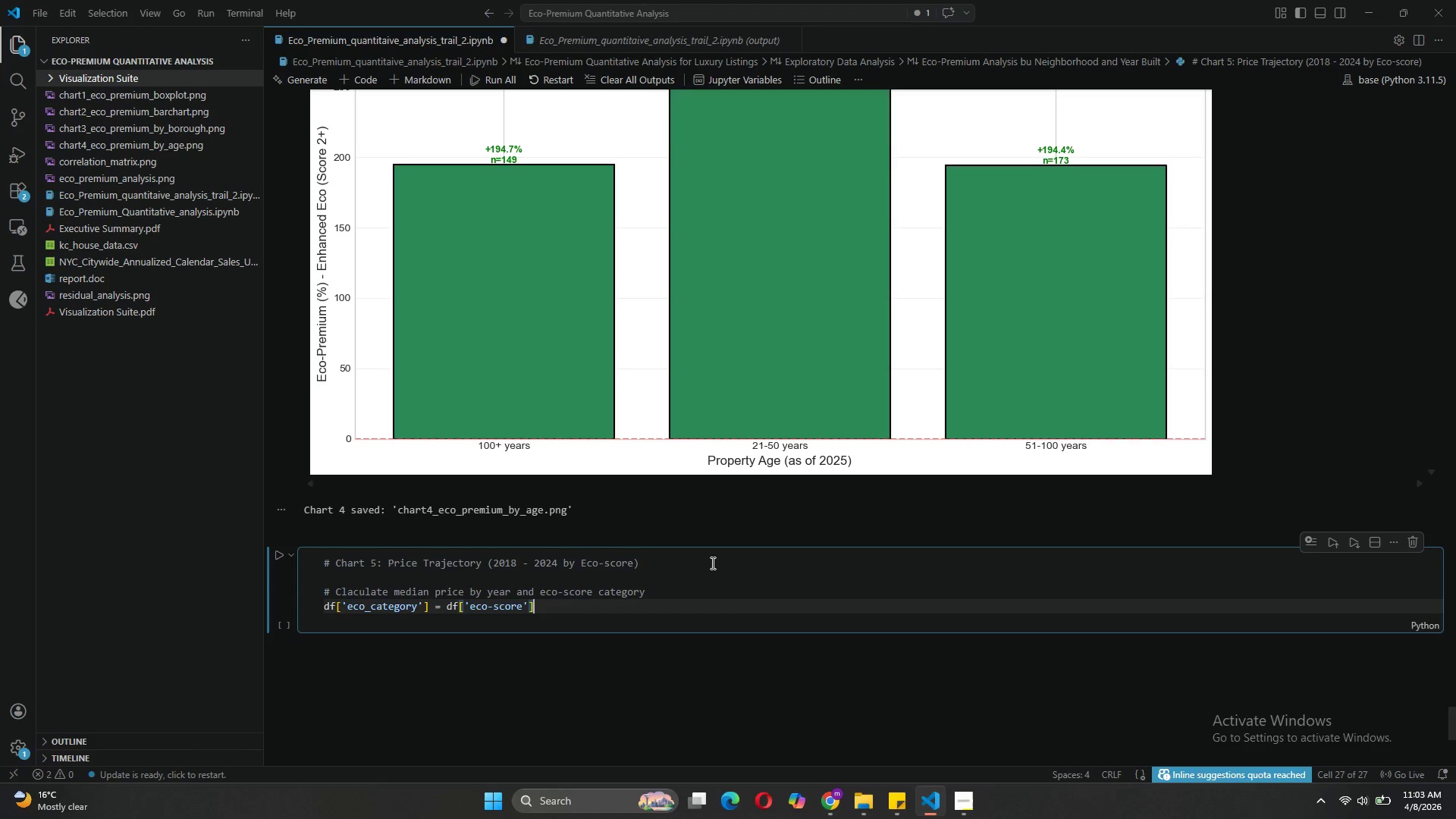 
key(ArrowRight)
 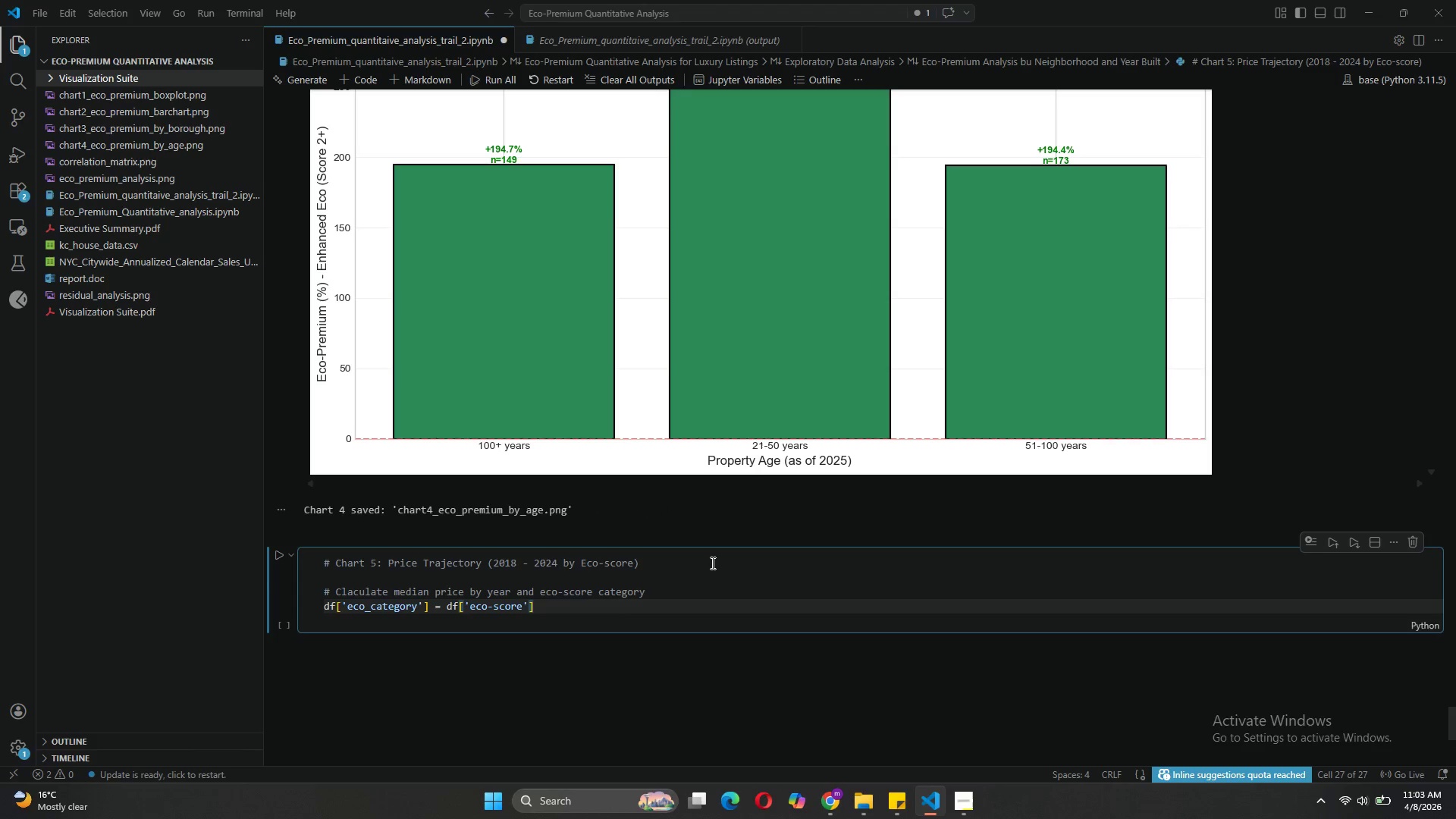 
type(.map({0: 'Standard (0)
 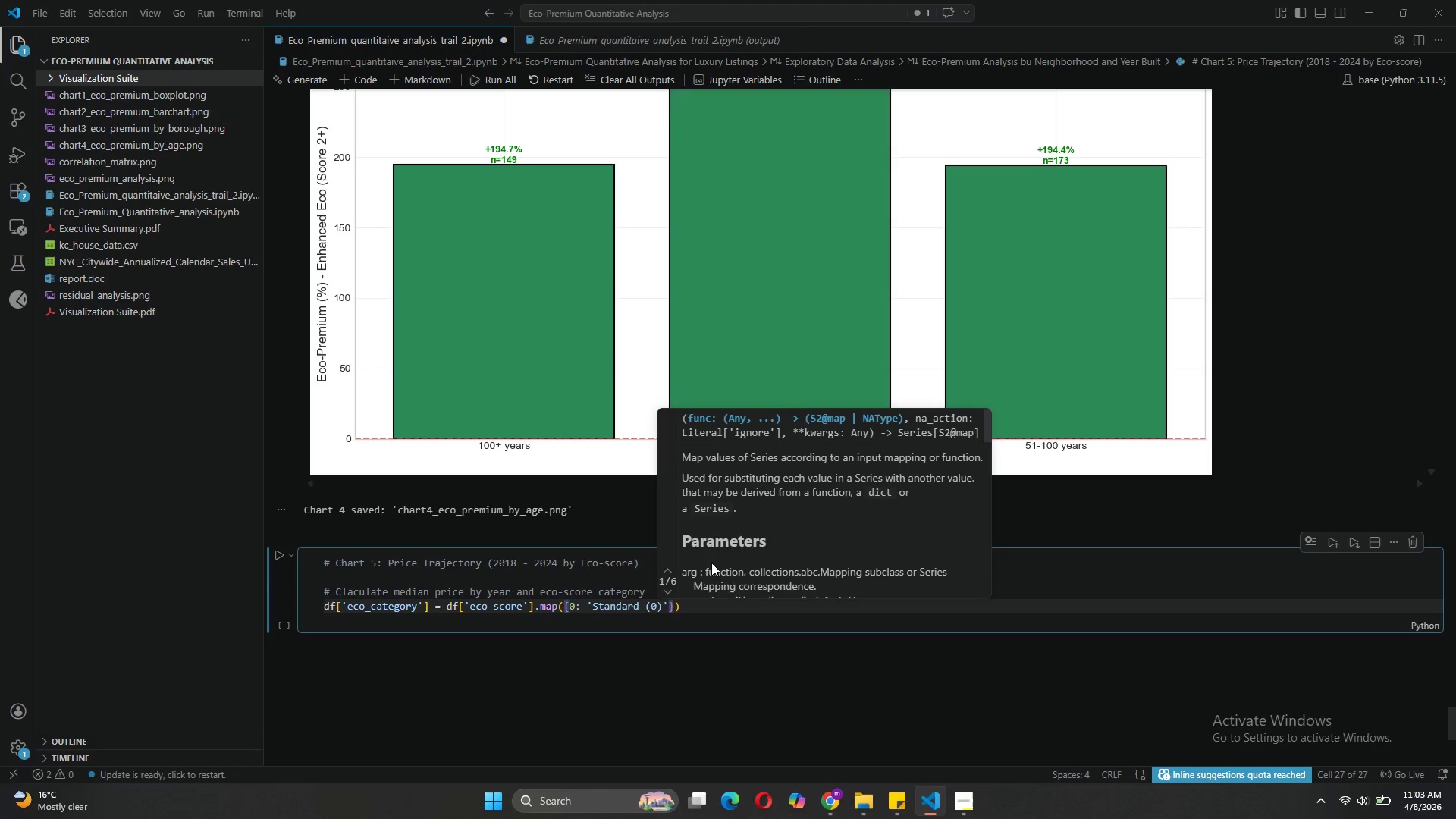 
key(ArrowRight)
 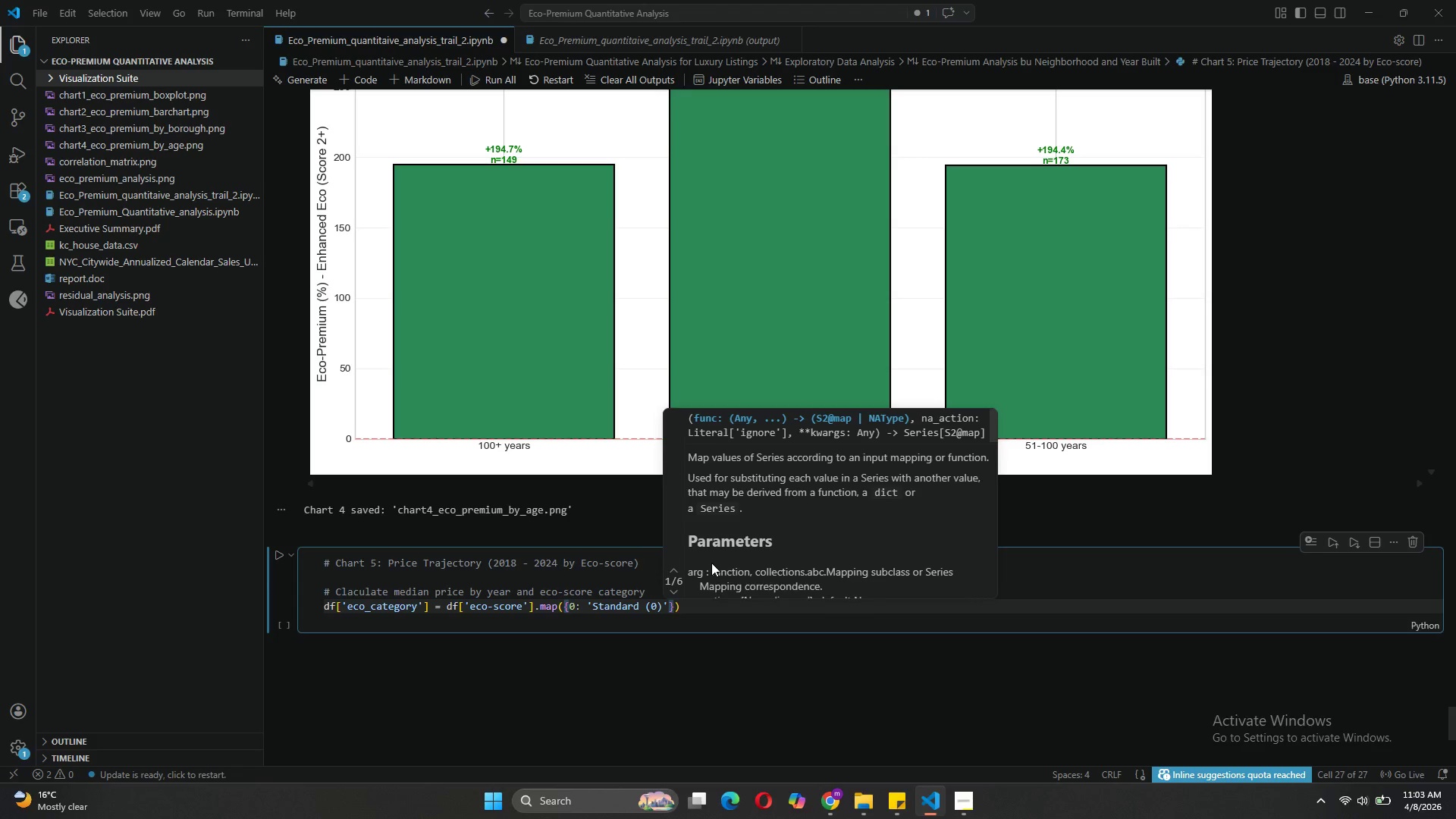 
key(ArrowRight)
 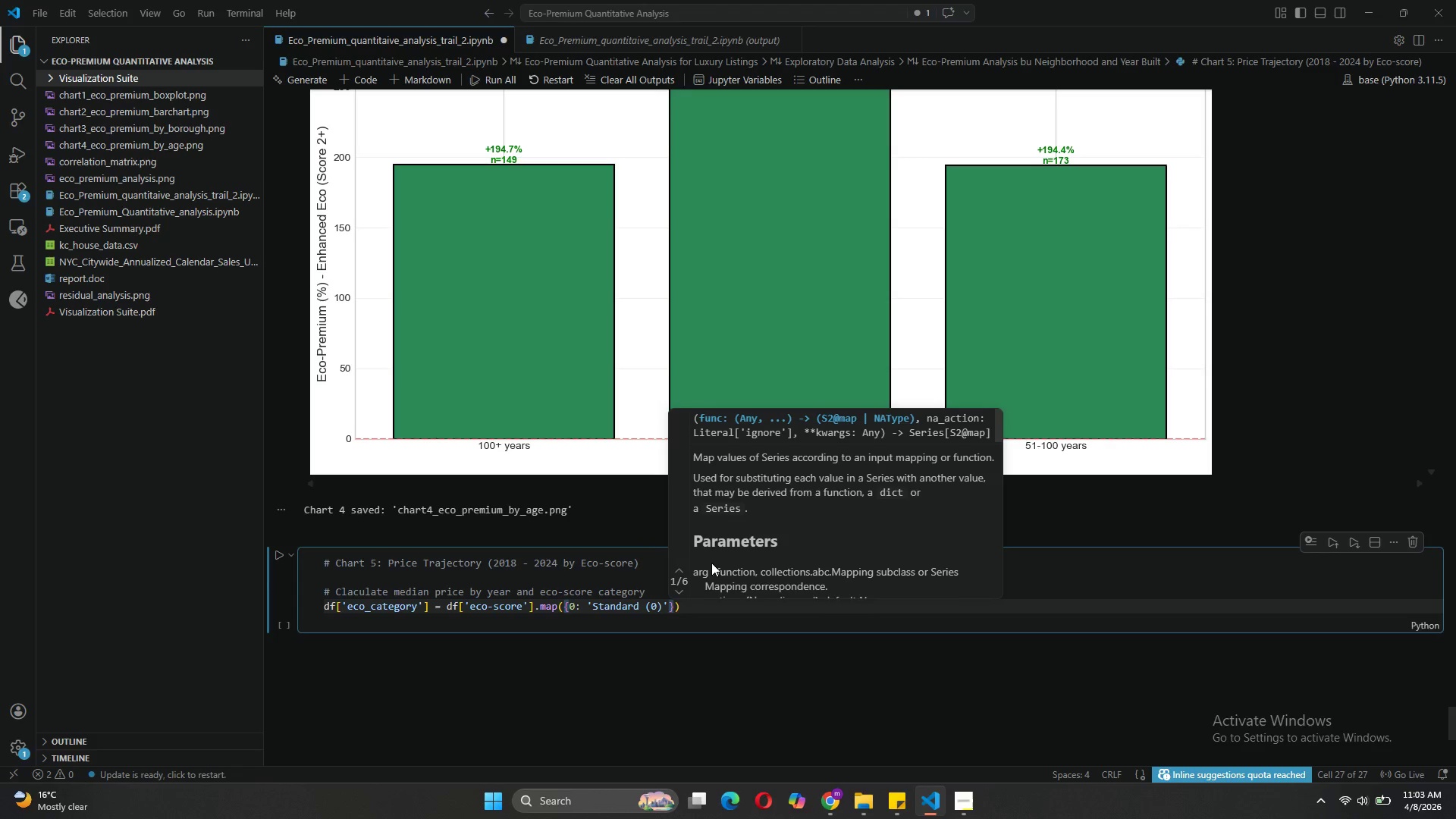 
type(, 1: 'Basic (1)
 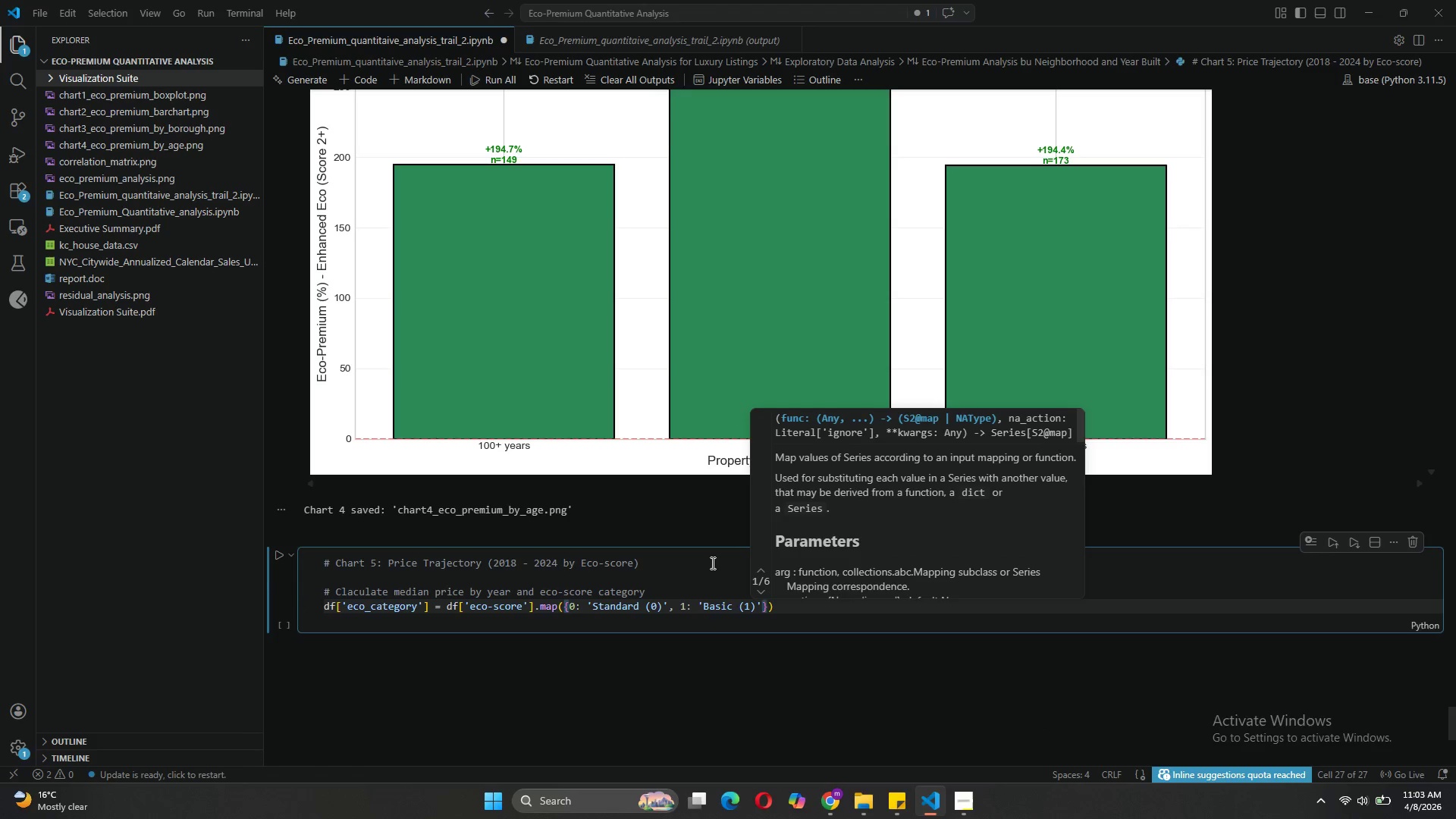 
key(ArrowRight)
 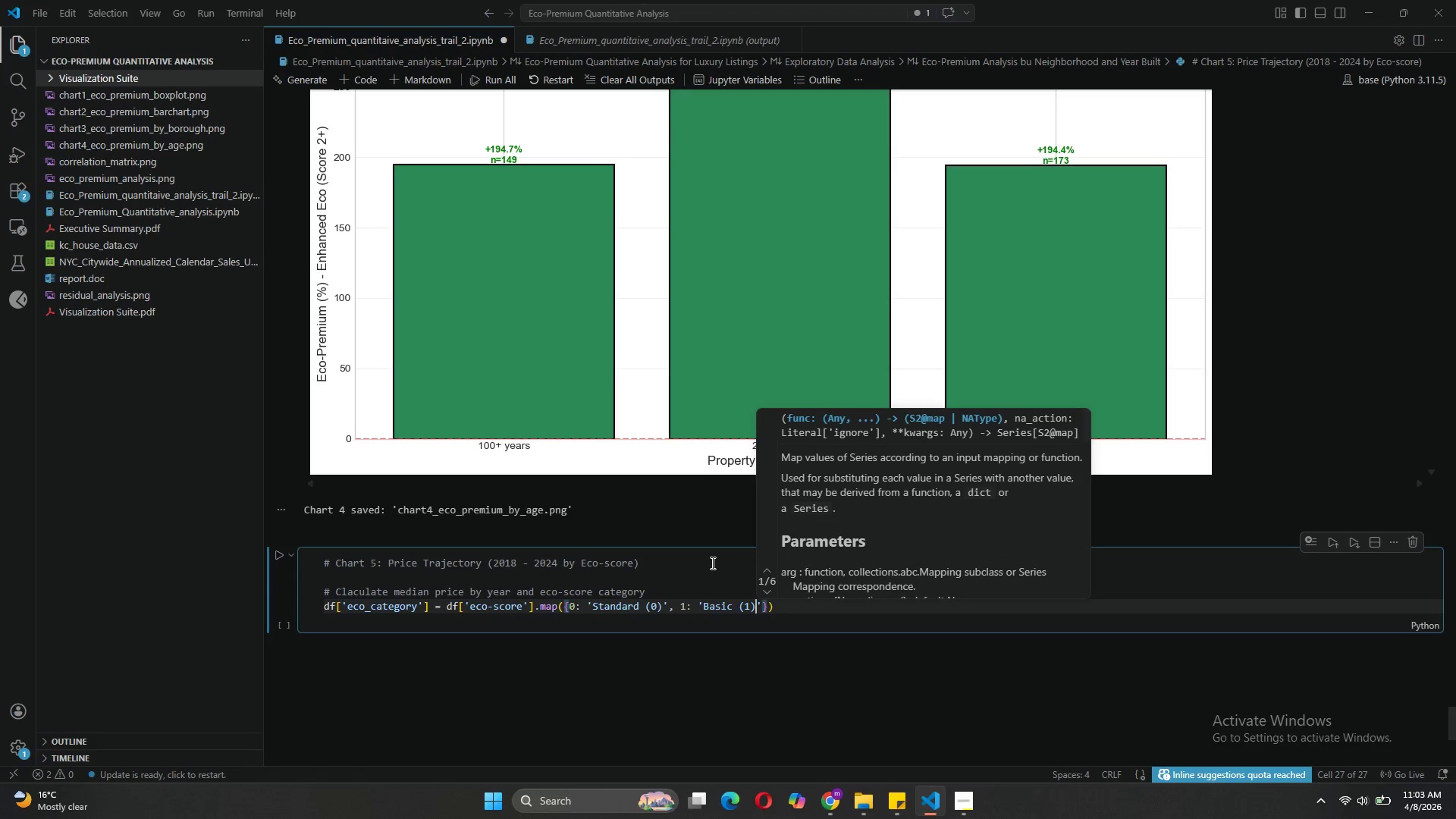 
key(ArrowRight)
 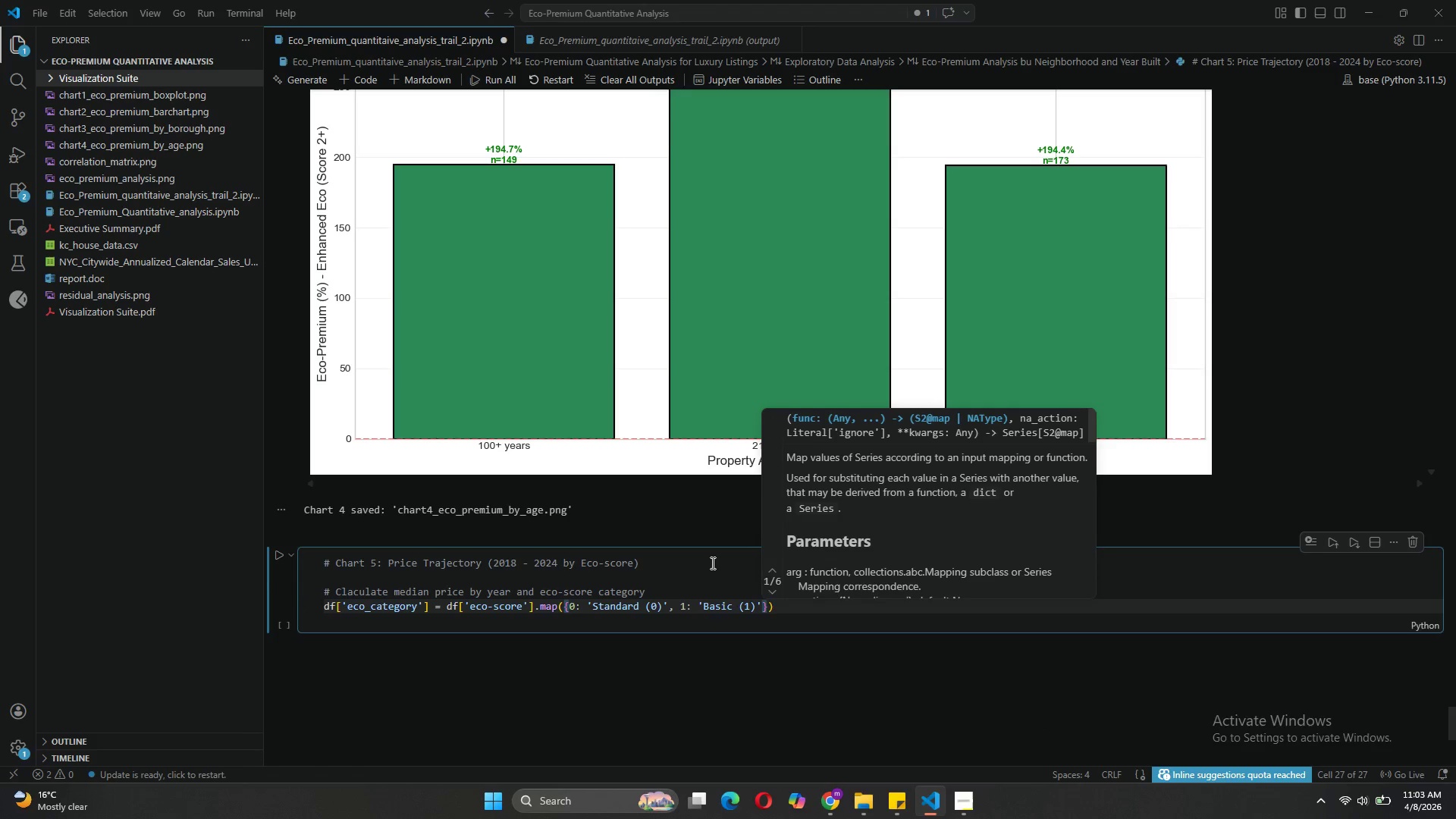 
type(, 2: 'Enhanced (2)
 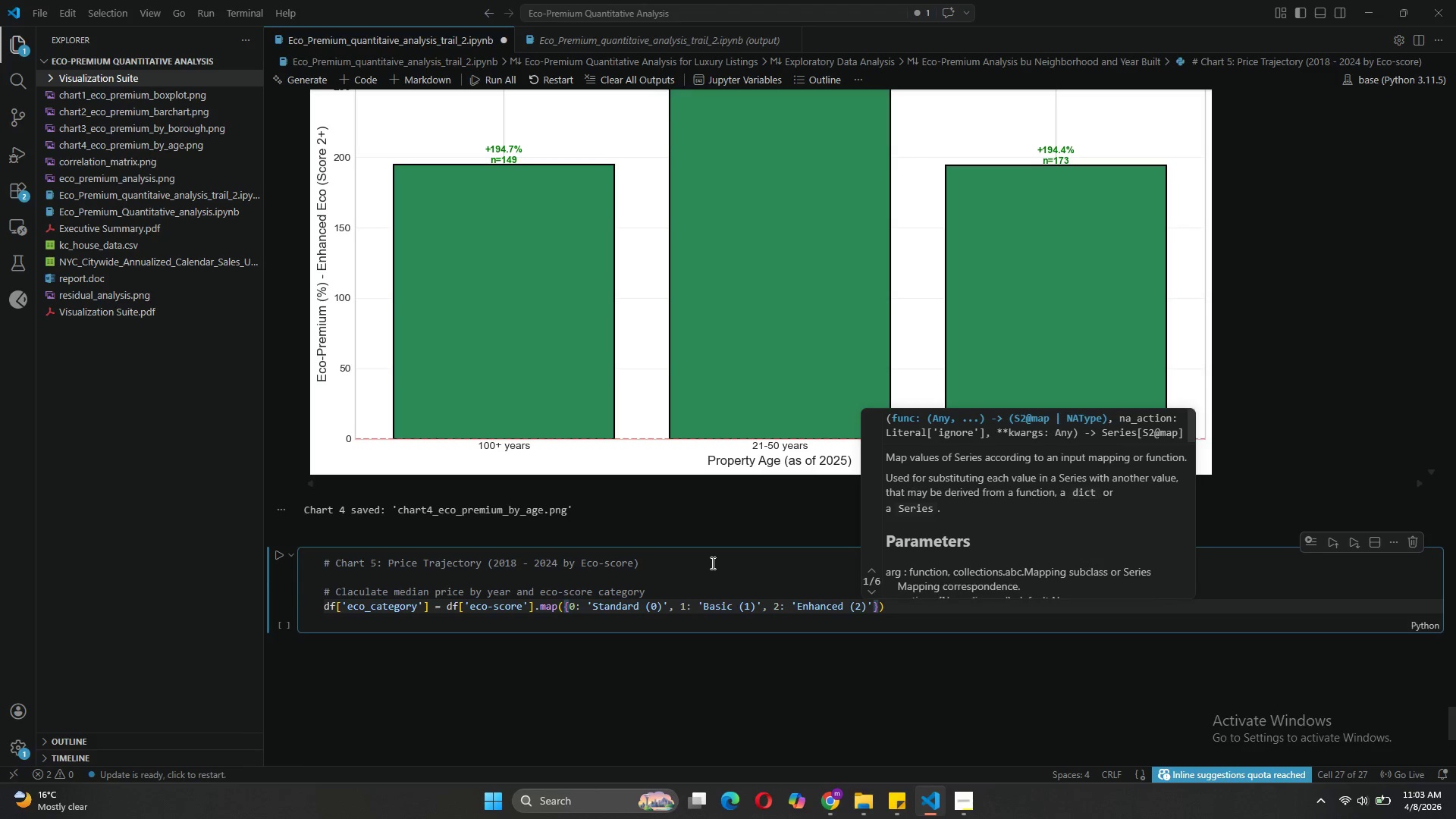 
key(ArrowRight)
 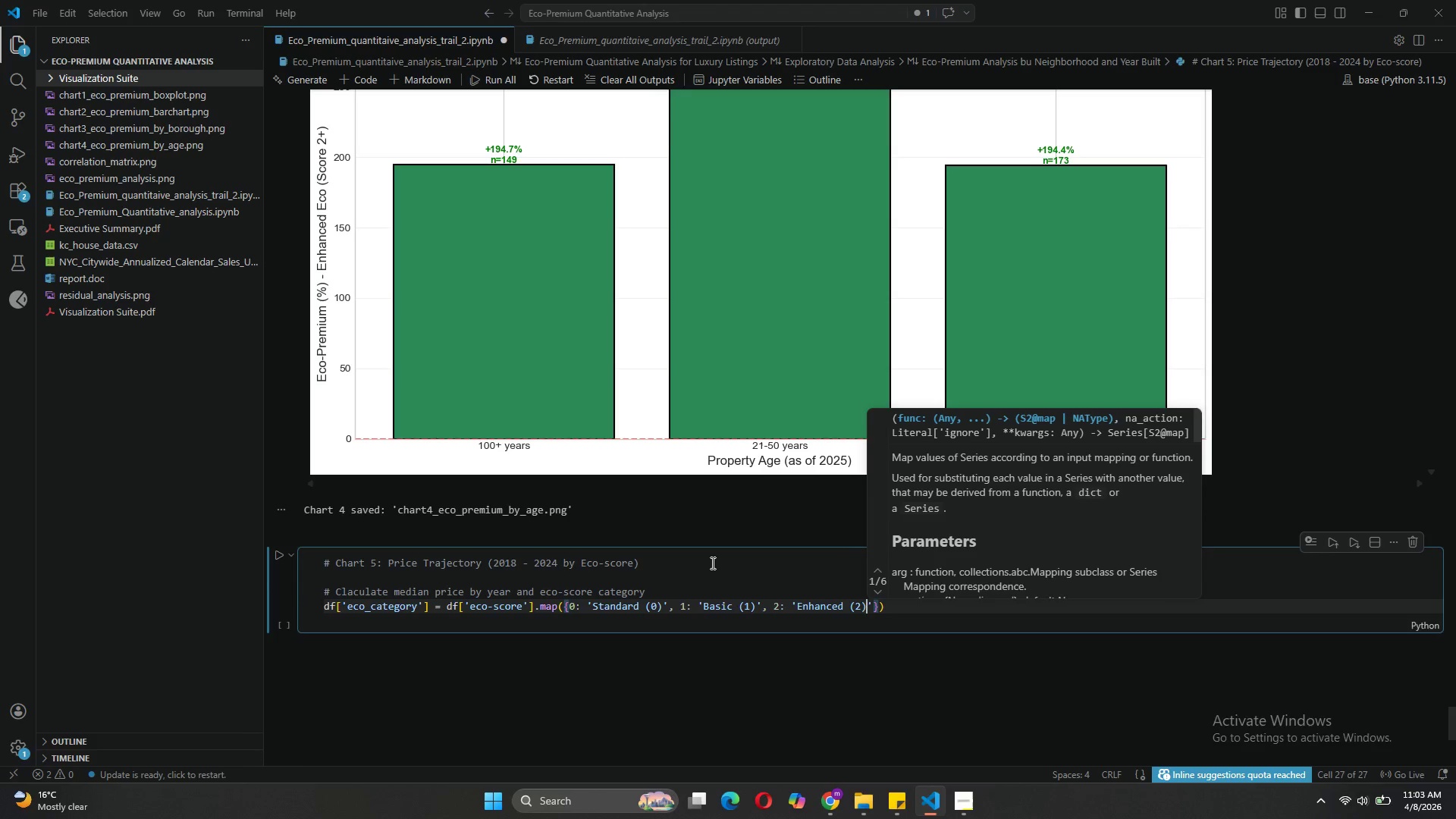 
key(ArrowRight)
 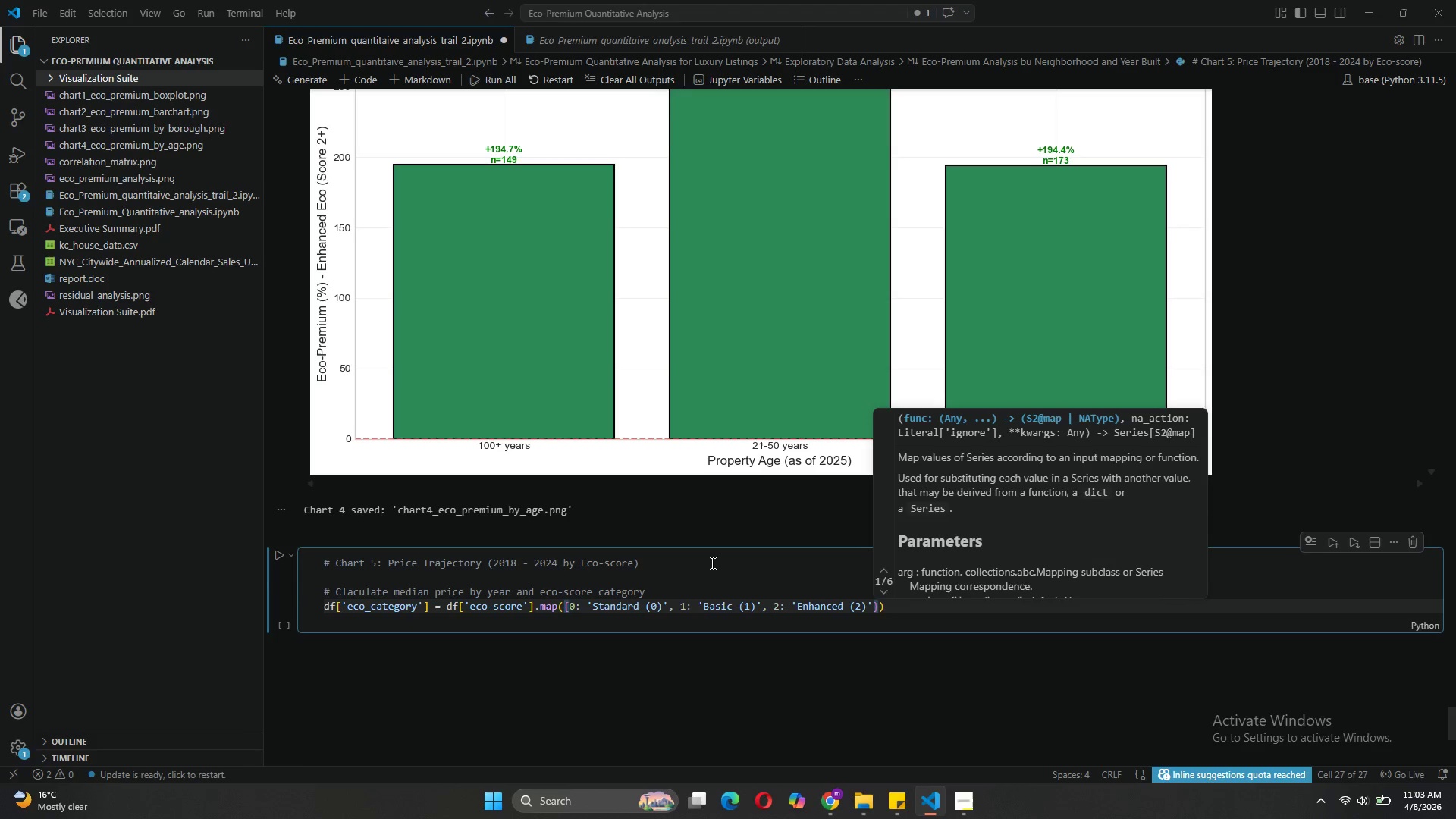 
type(, 3: 'Premium (3)
 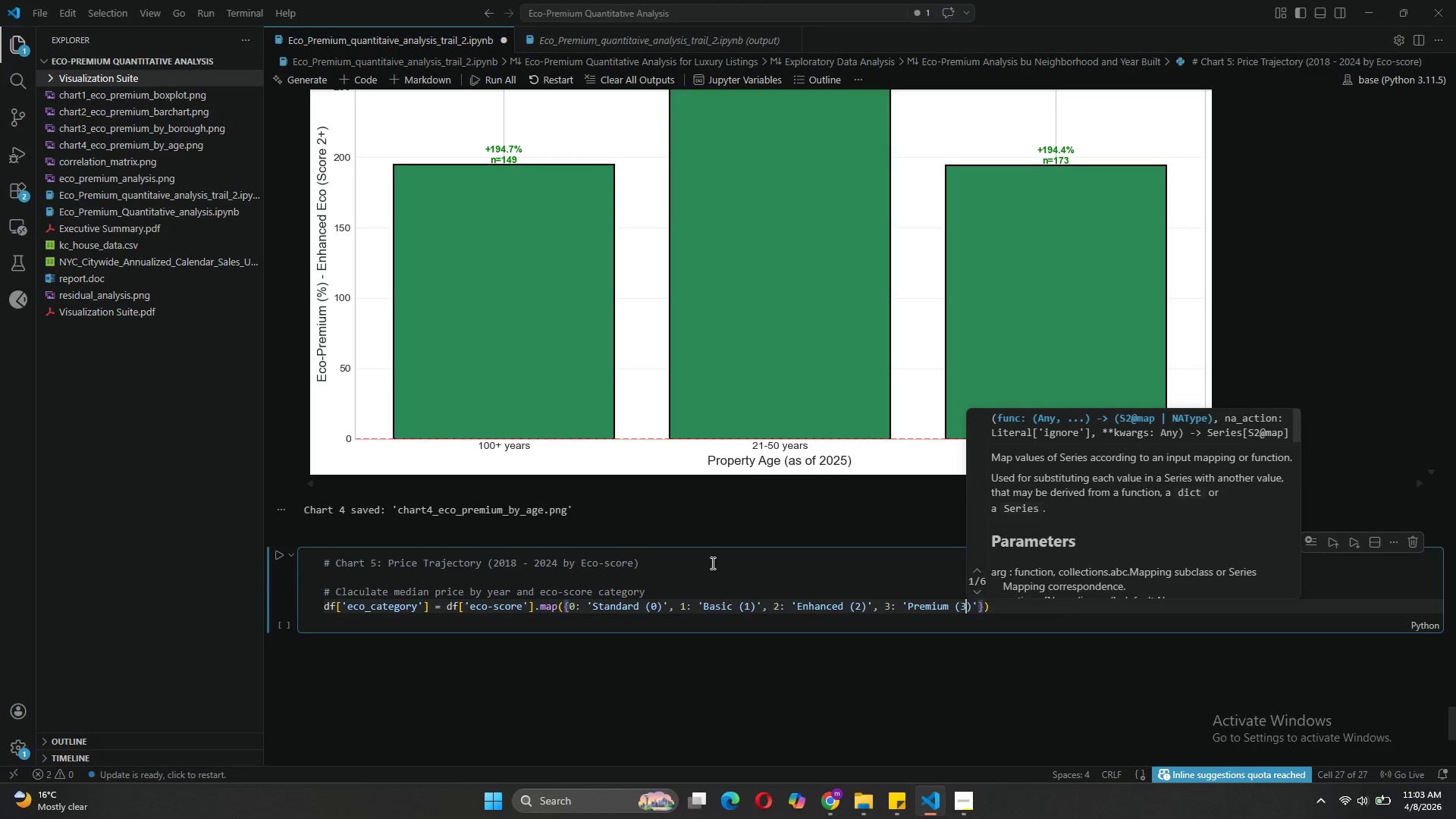 
hold_key(key=ShiftLeft, duration=0.39)
 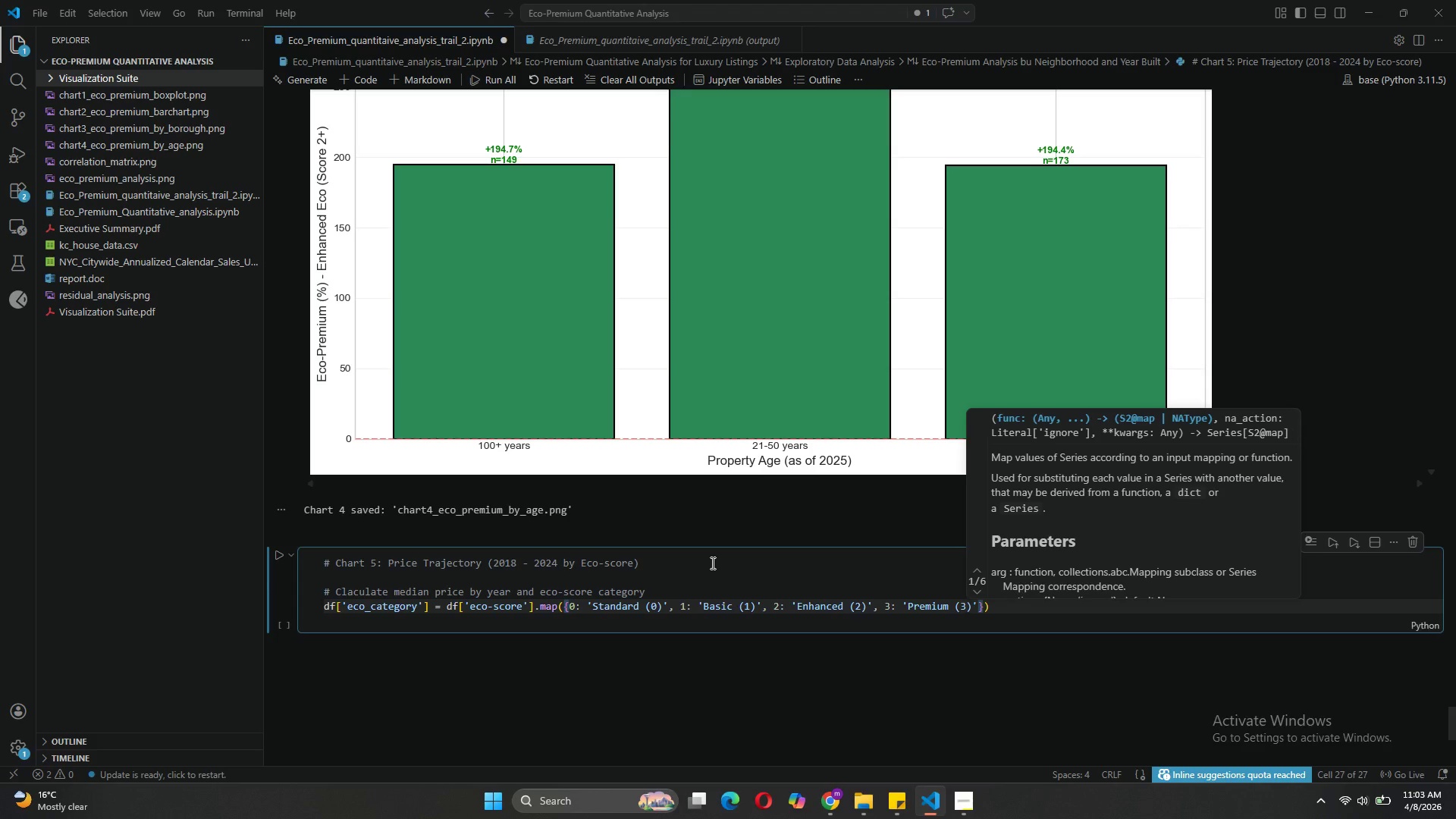 
key(ArrowRight)
 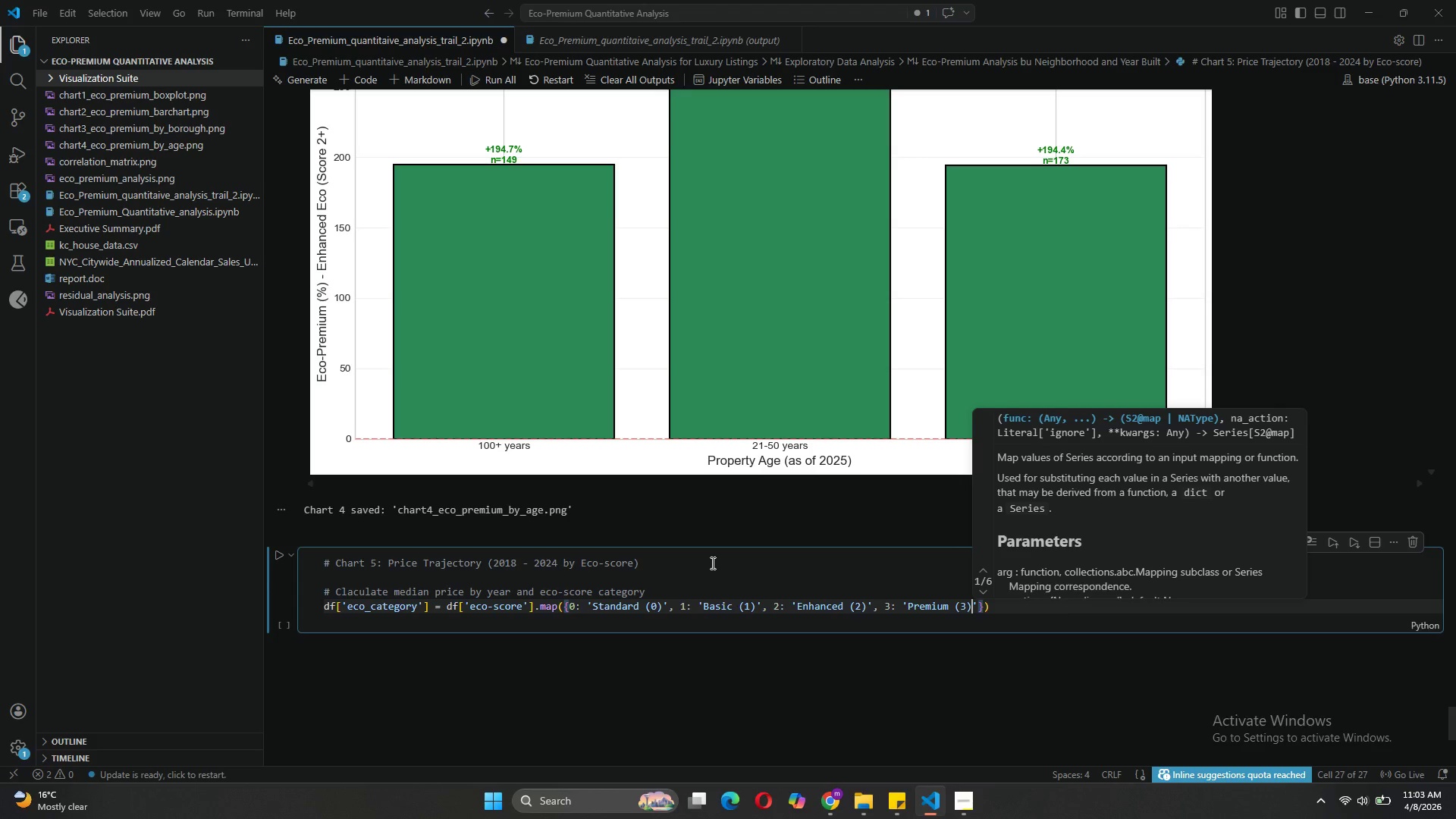 
key(ArrowRight)
 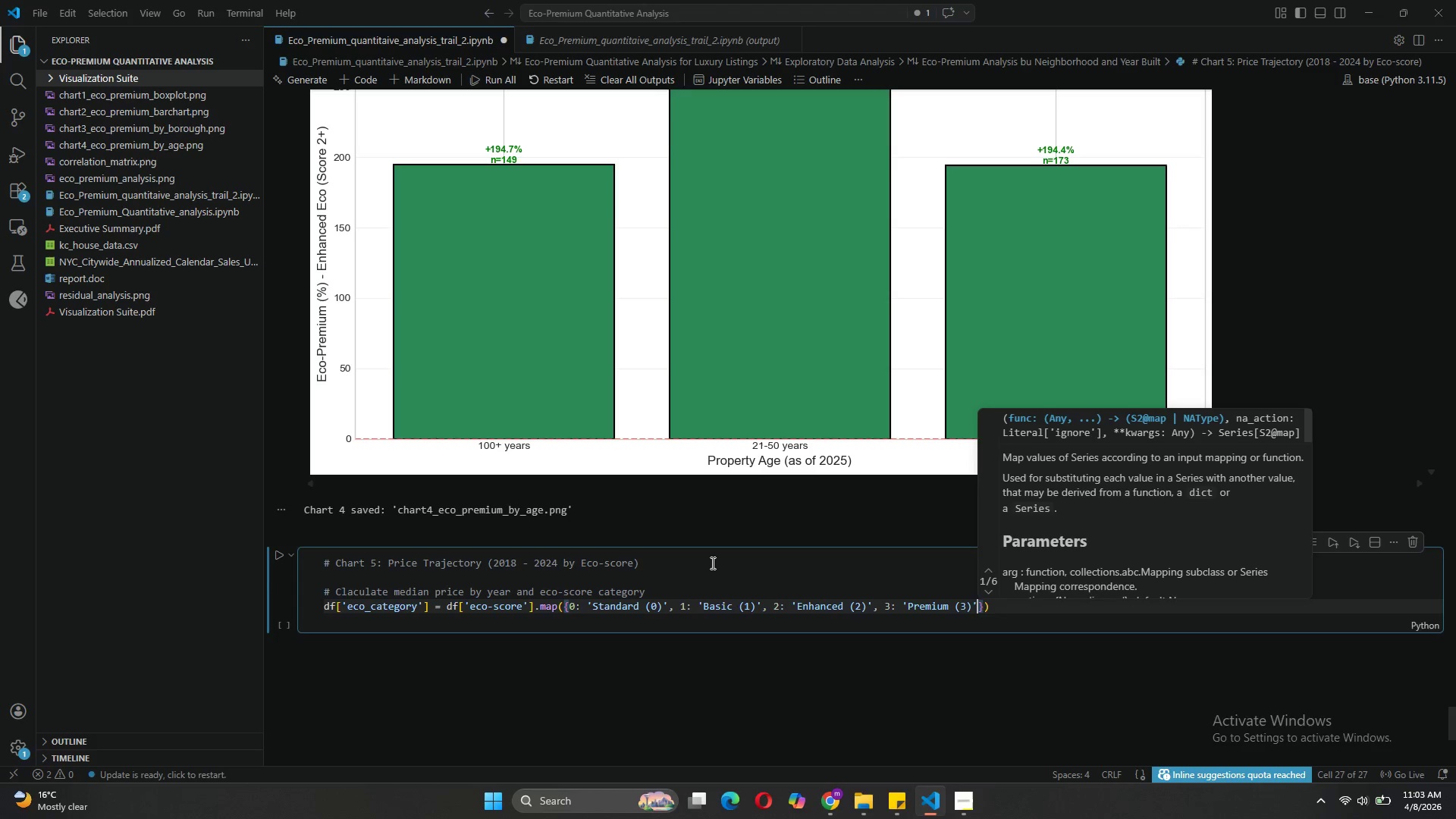 
key(ArrowRight)
 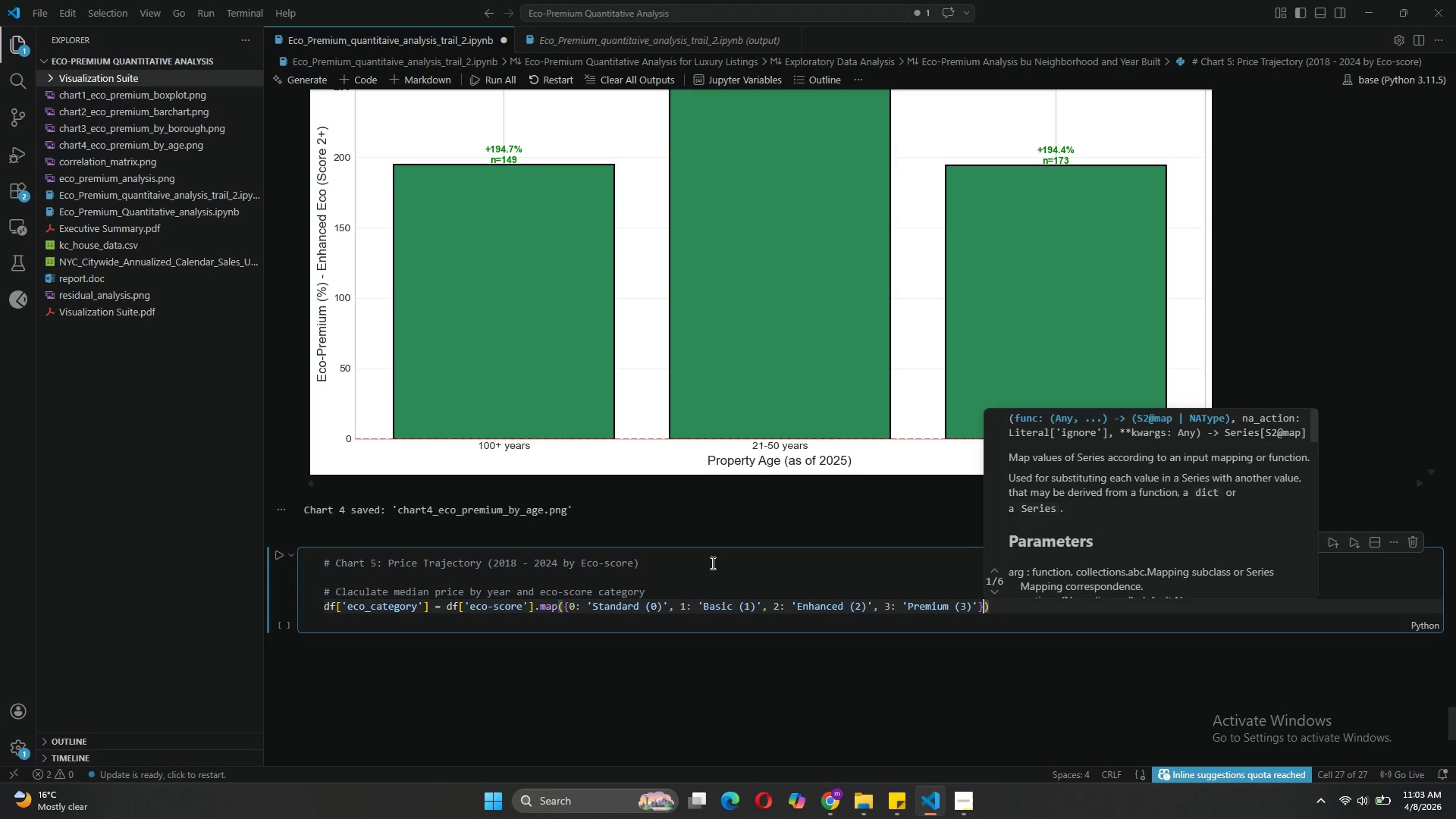 
key(ArrowRight)
 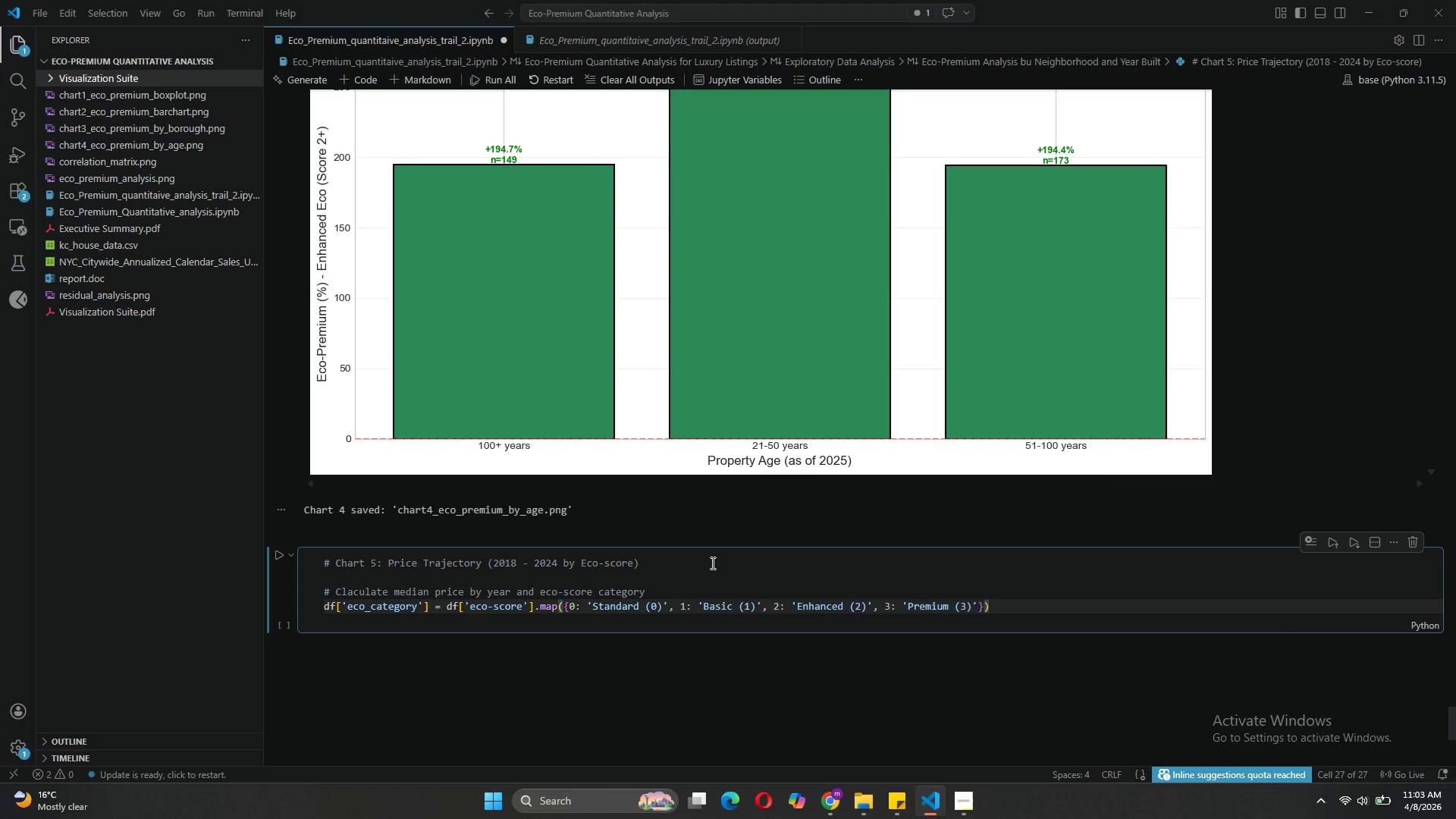 
key(Enter)
 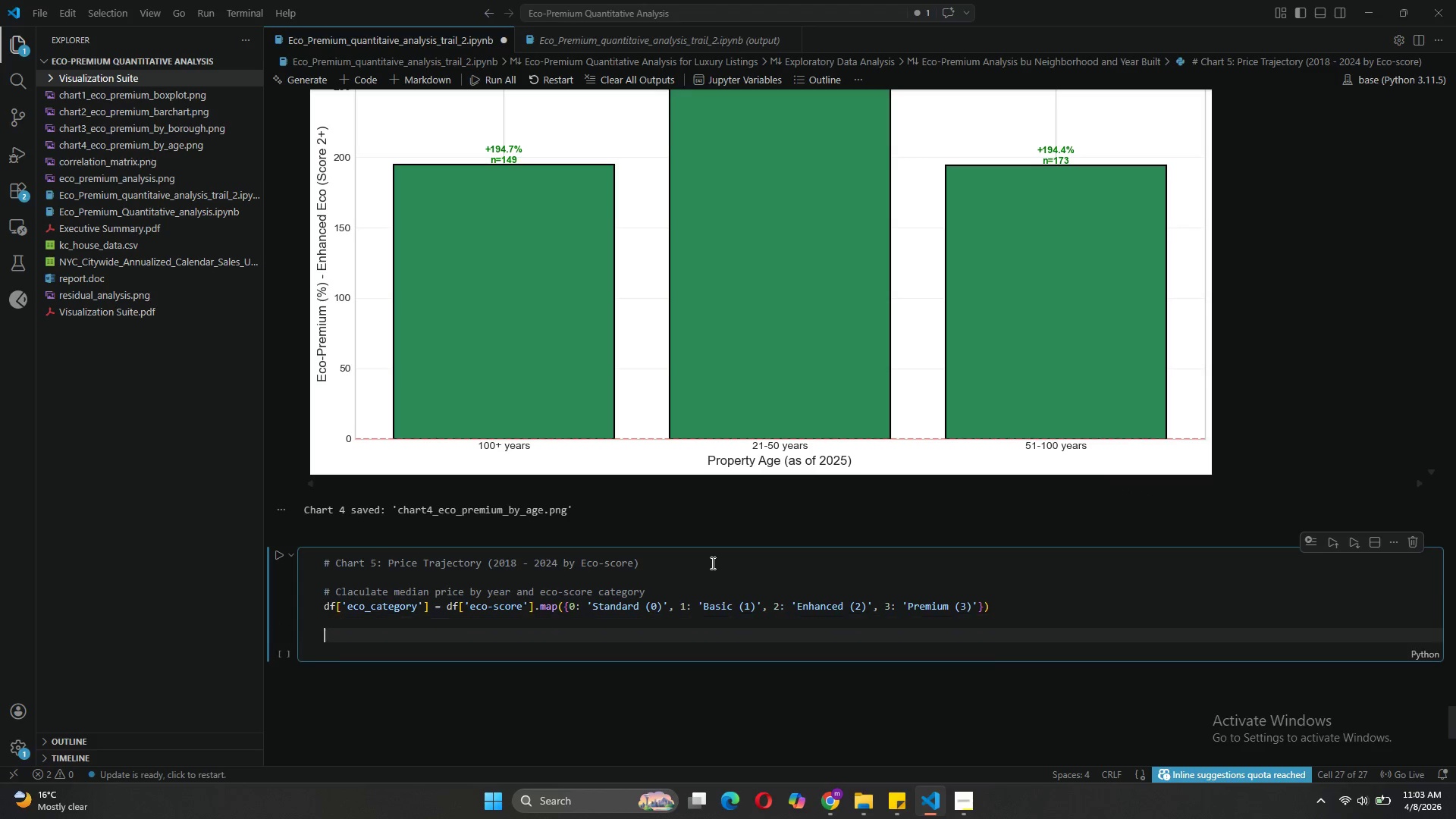 
key(Enter)
 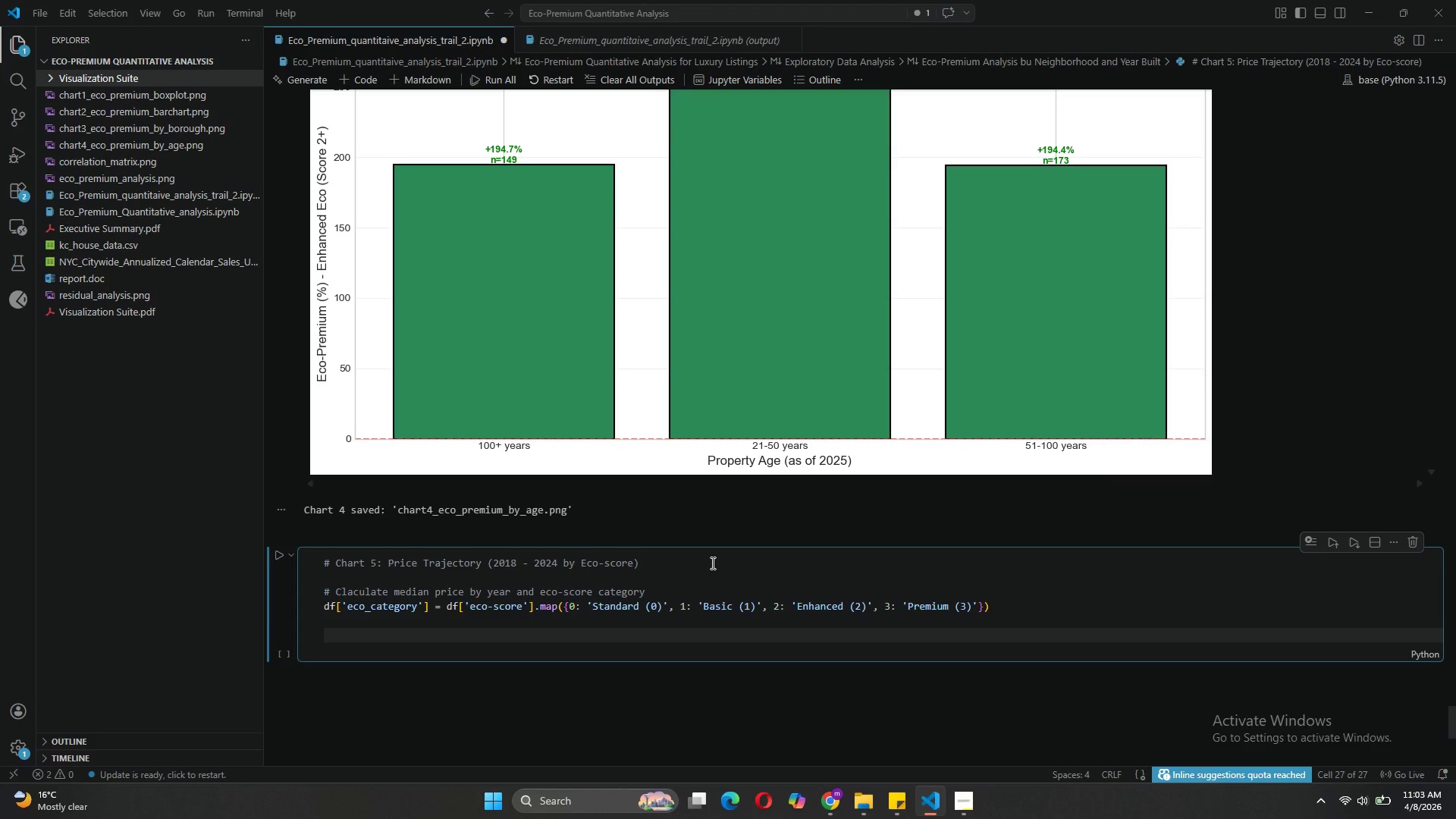 
type(p)
key(Backspace)
type(yearly_prices = f)
key(Backspace)
type(df_)
key(Backspace)
type(.group)
 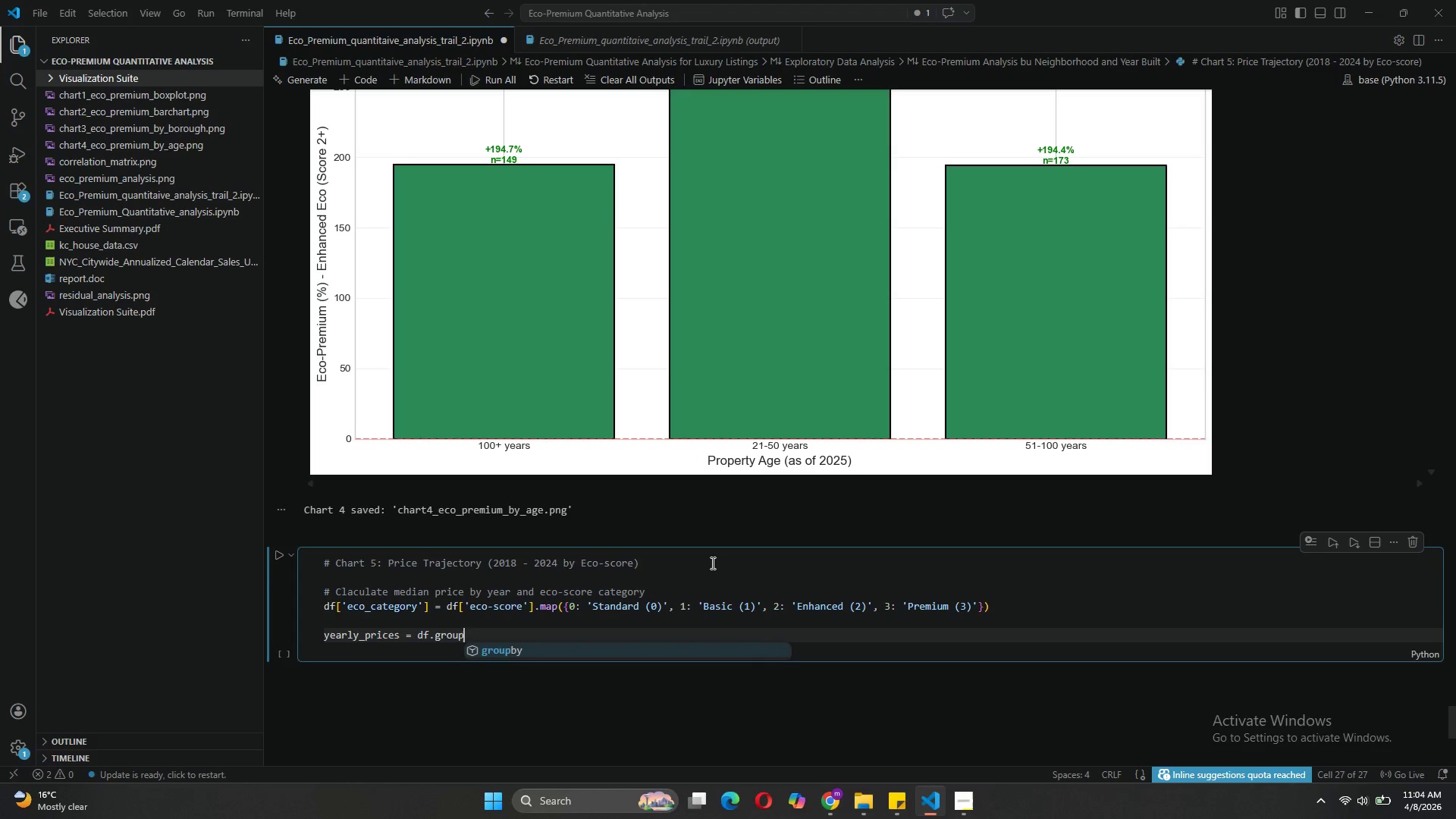 
wait(7.2)
 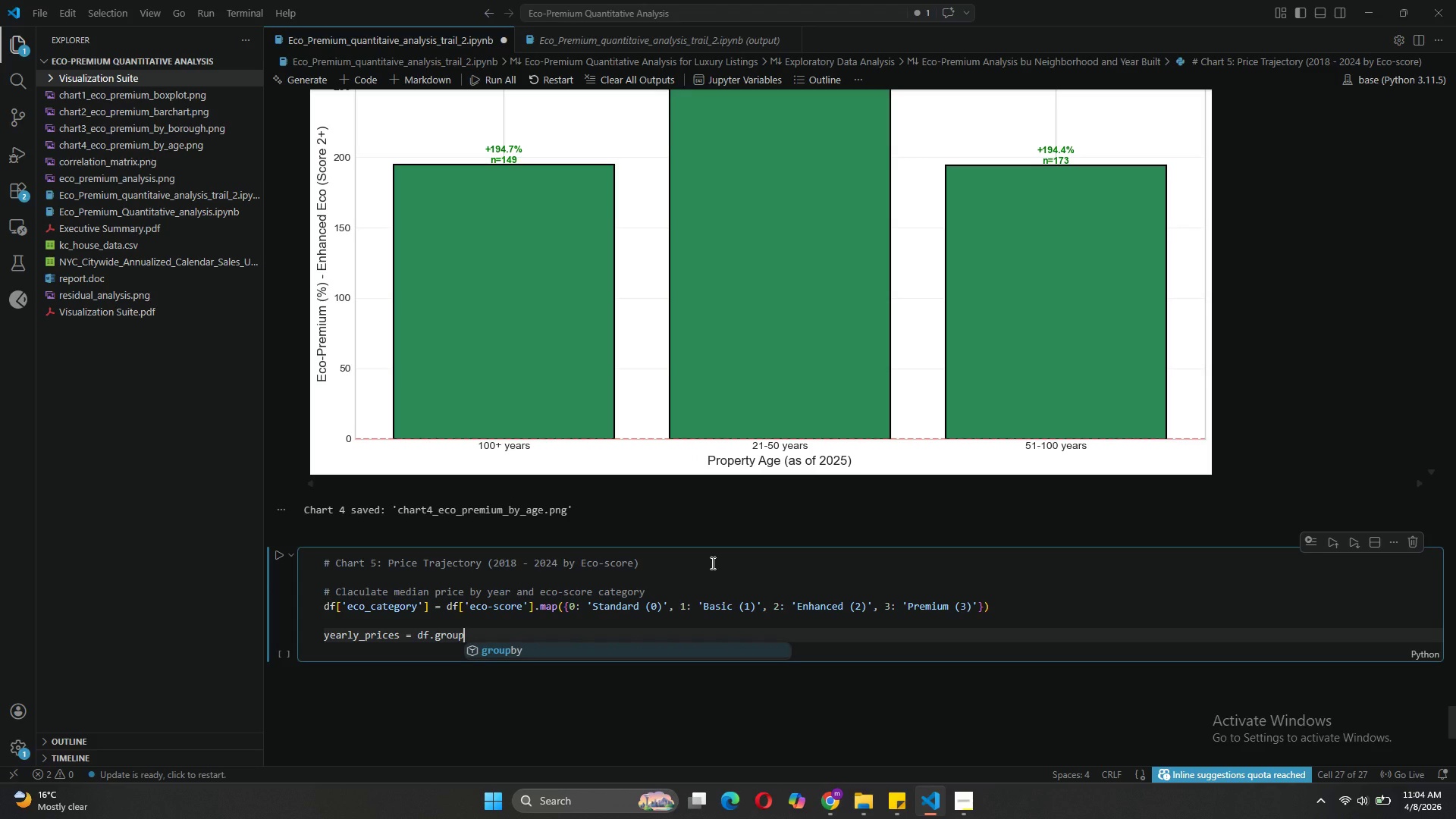 
type(by(['year)
 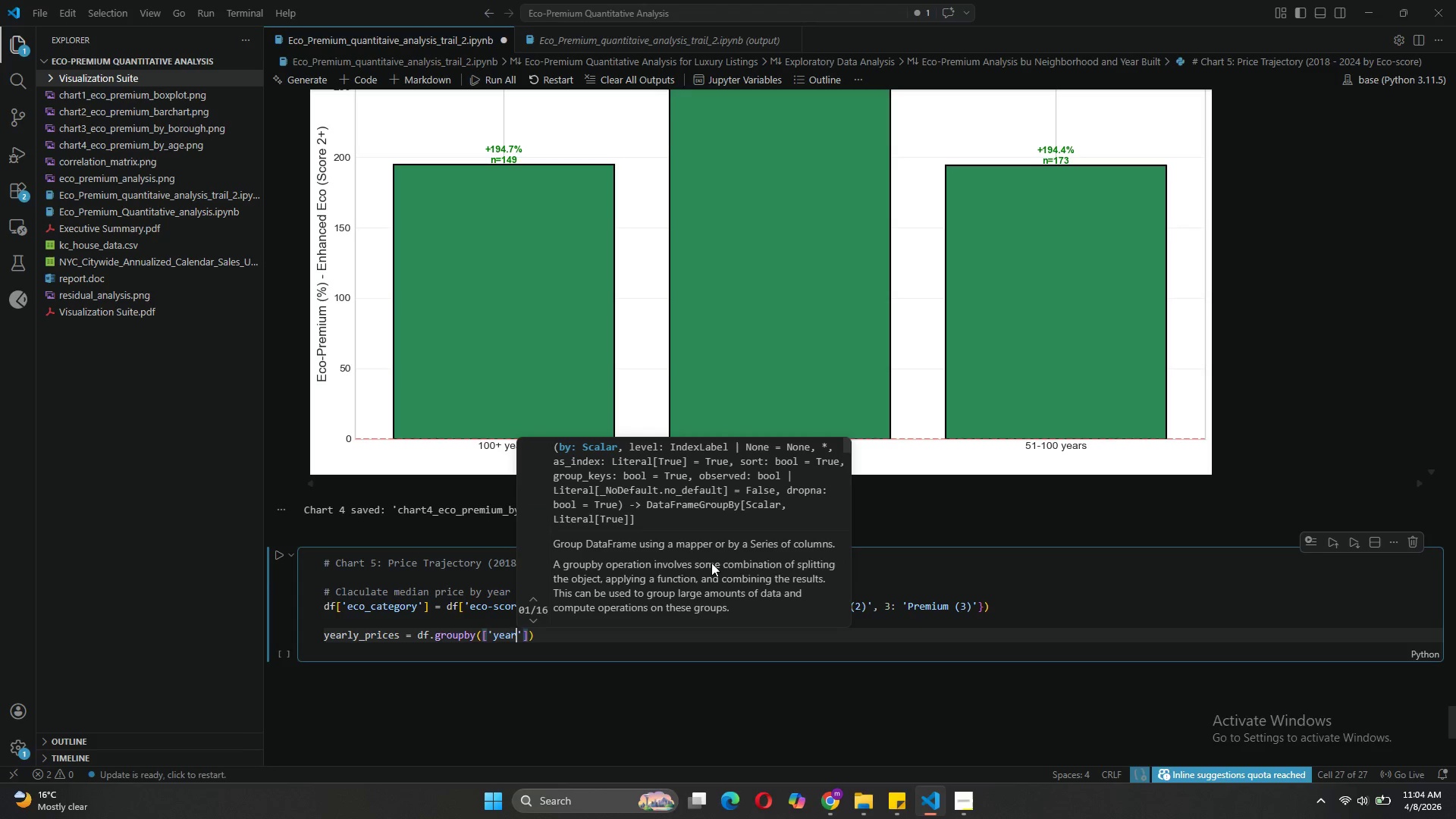 
key(ArrowRight)
 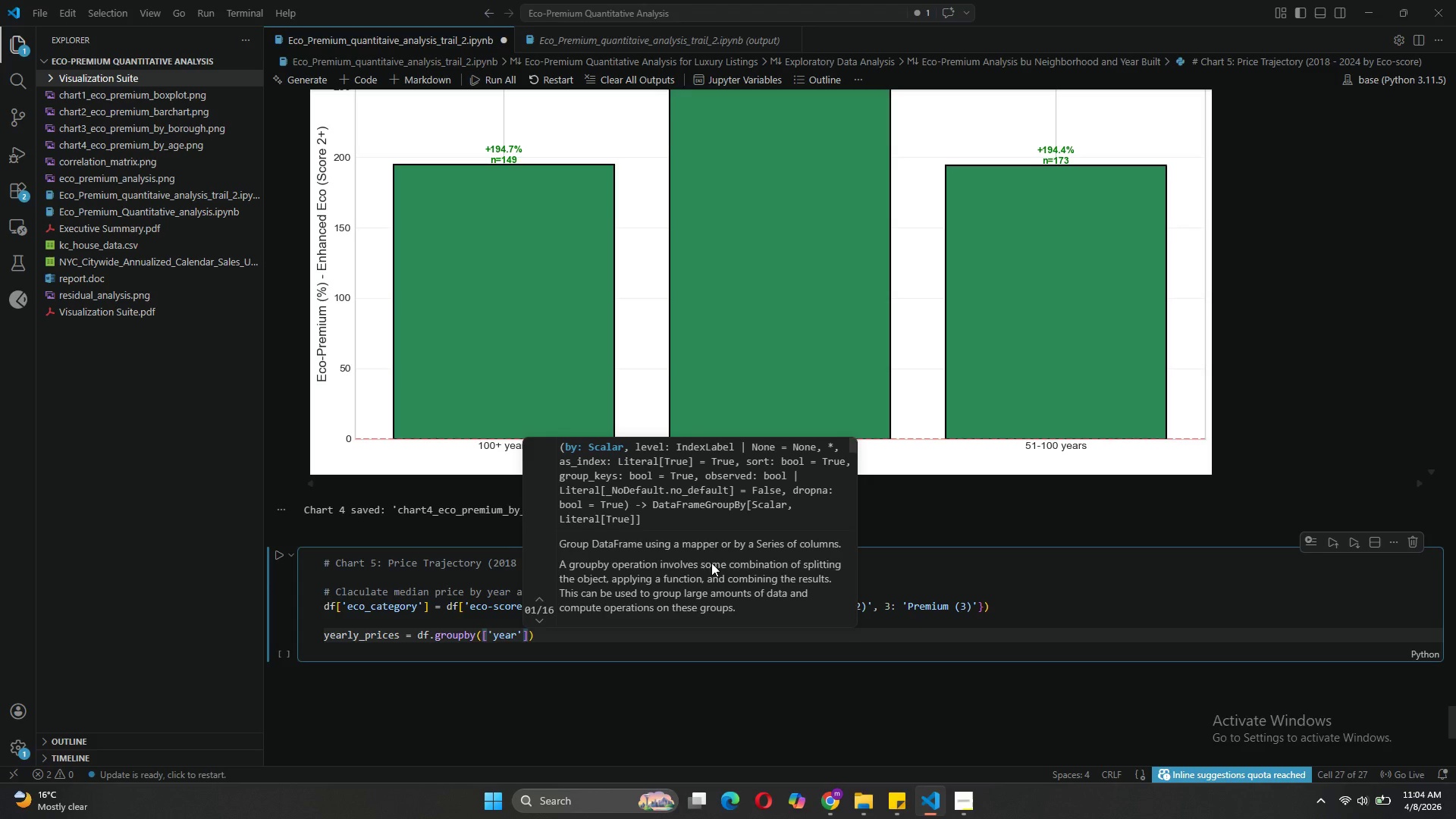 
type(, 'eco_category)
 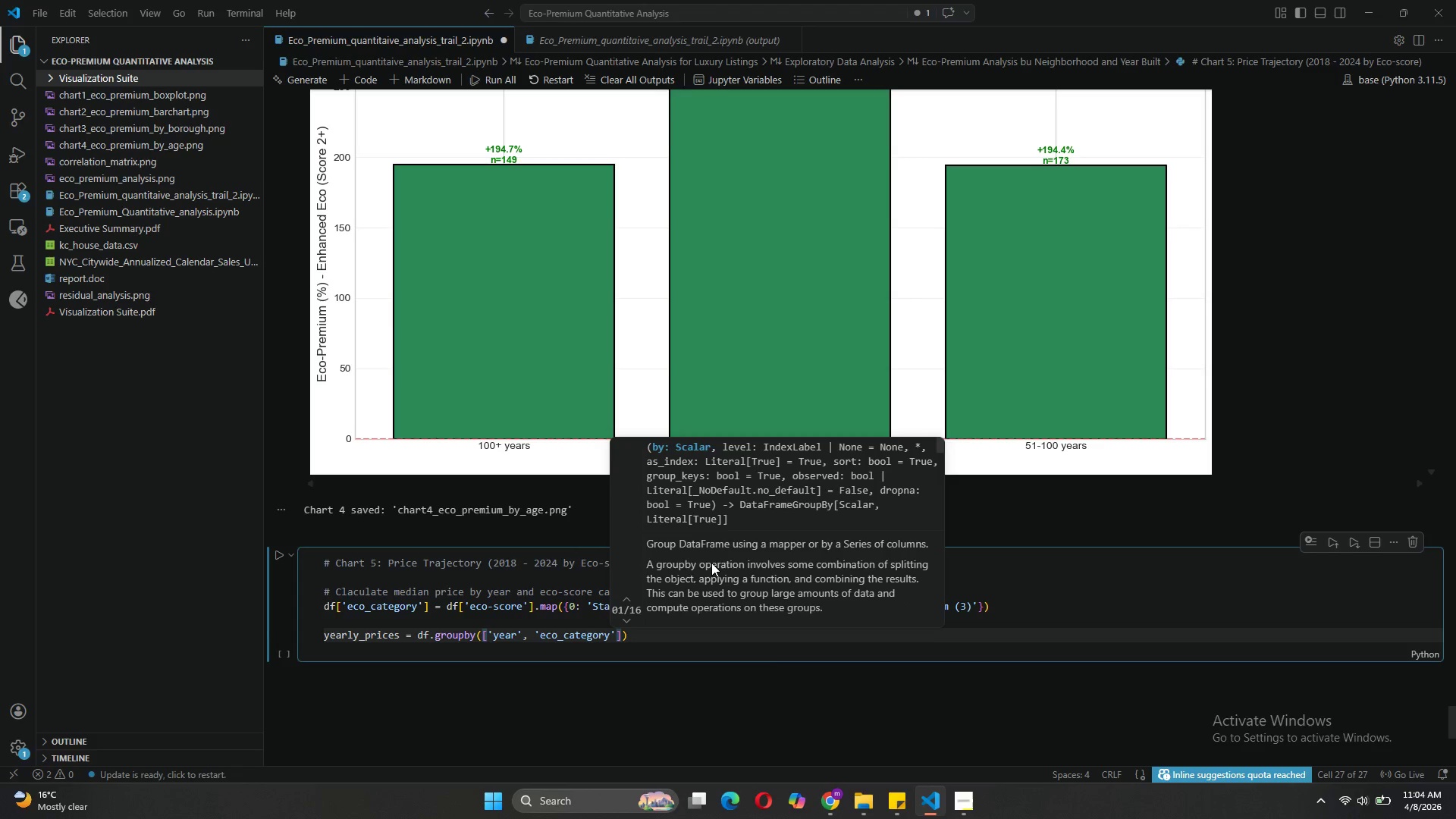 
key(ArrowRight)
 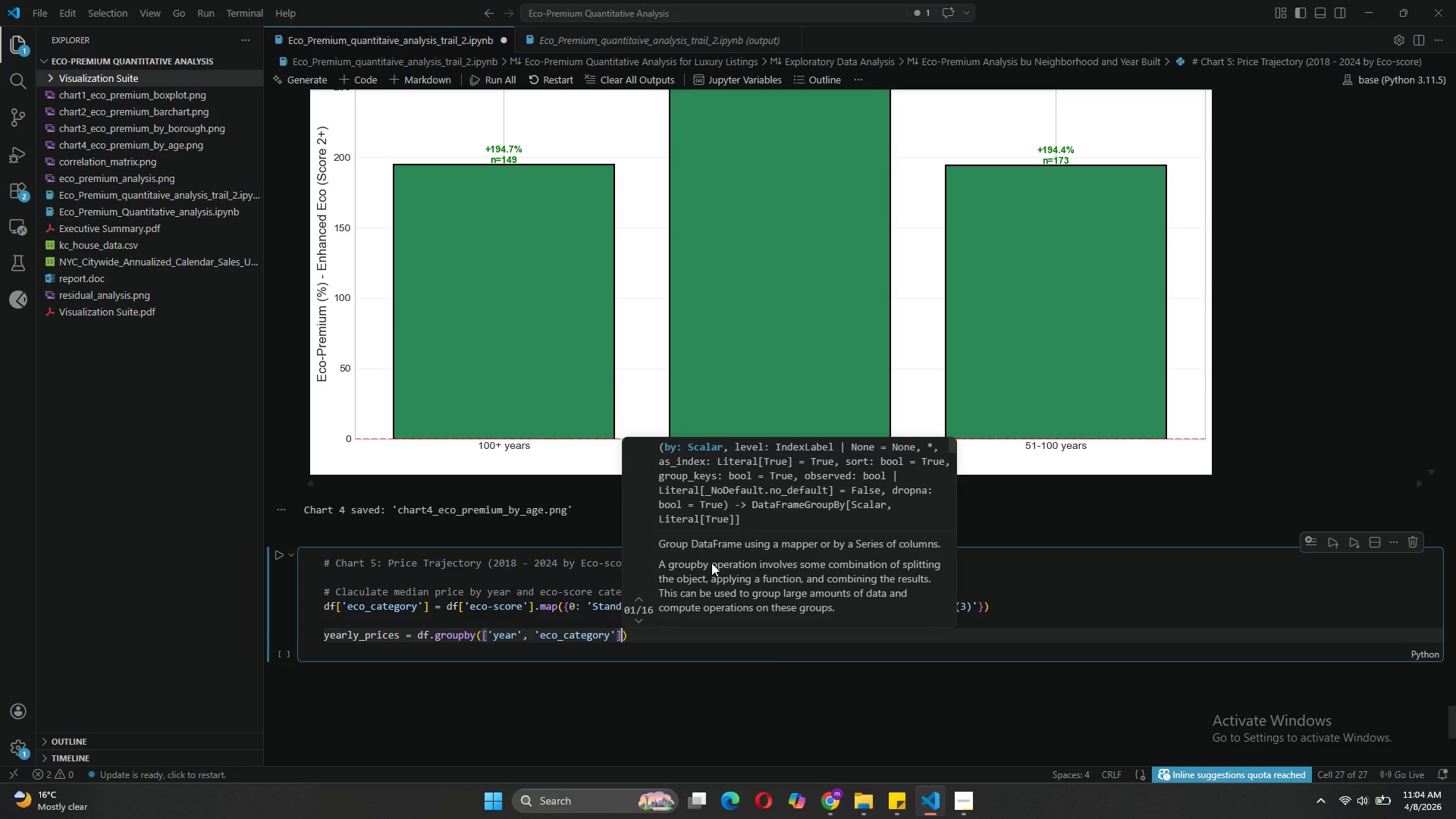 
key(ArrowRight)
 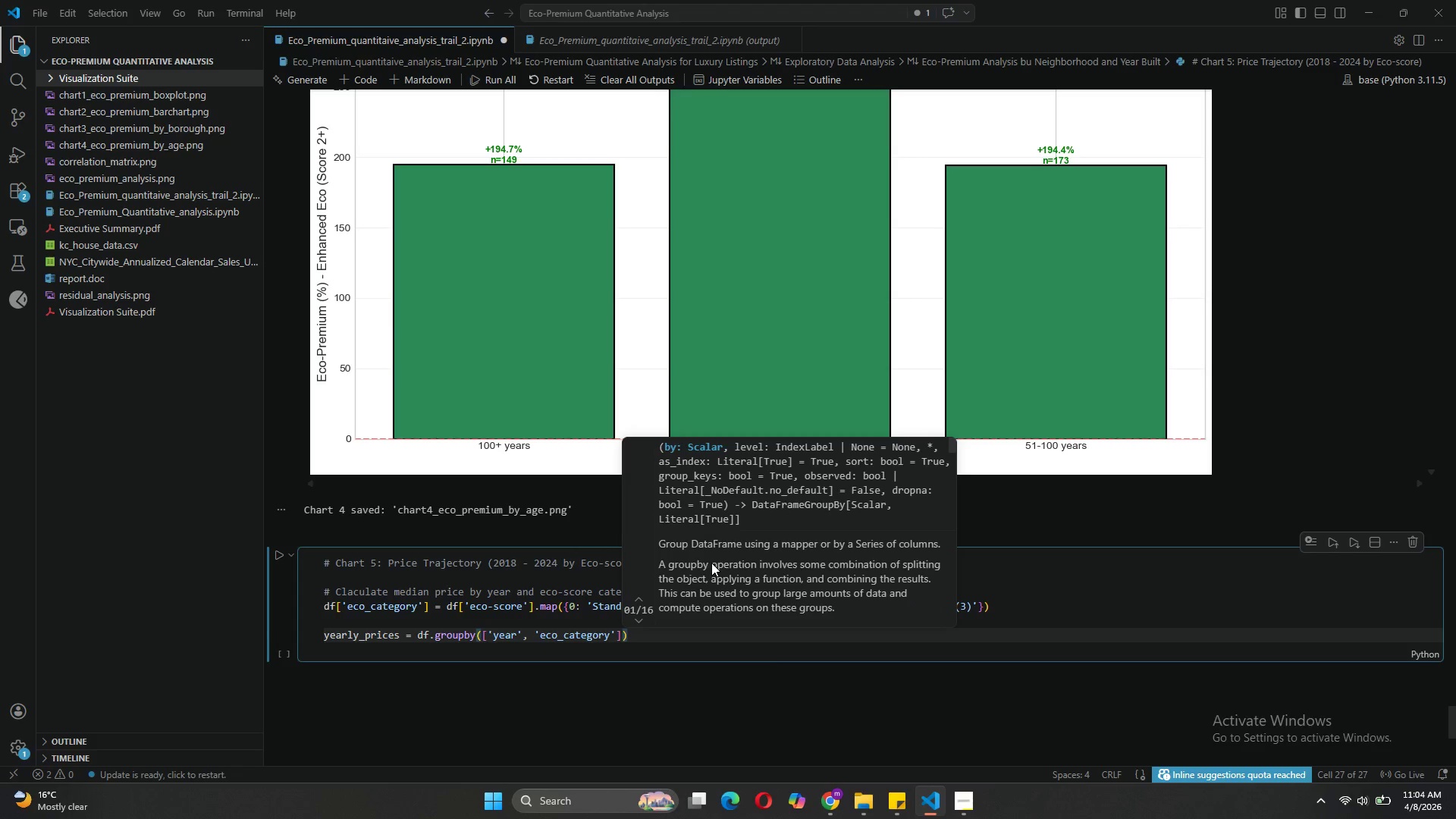 
key(ArrowRight)
 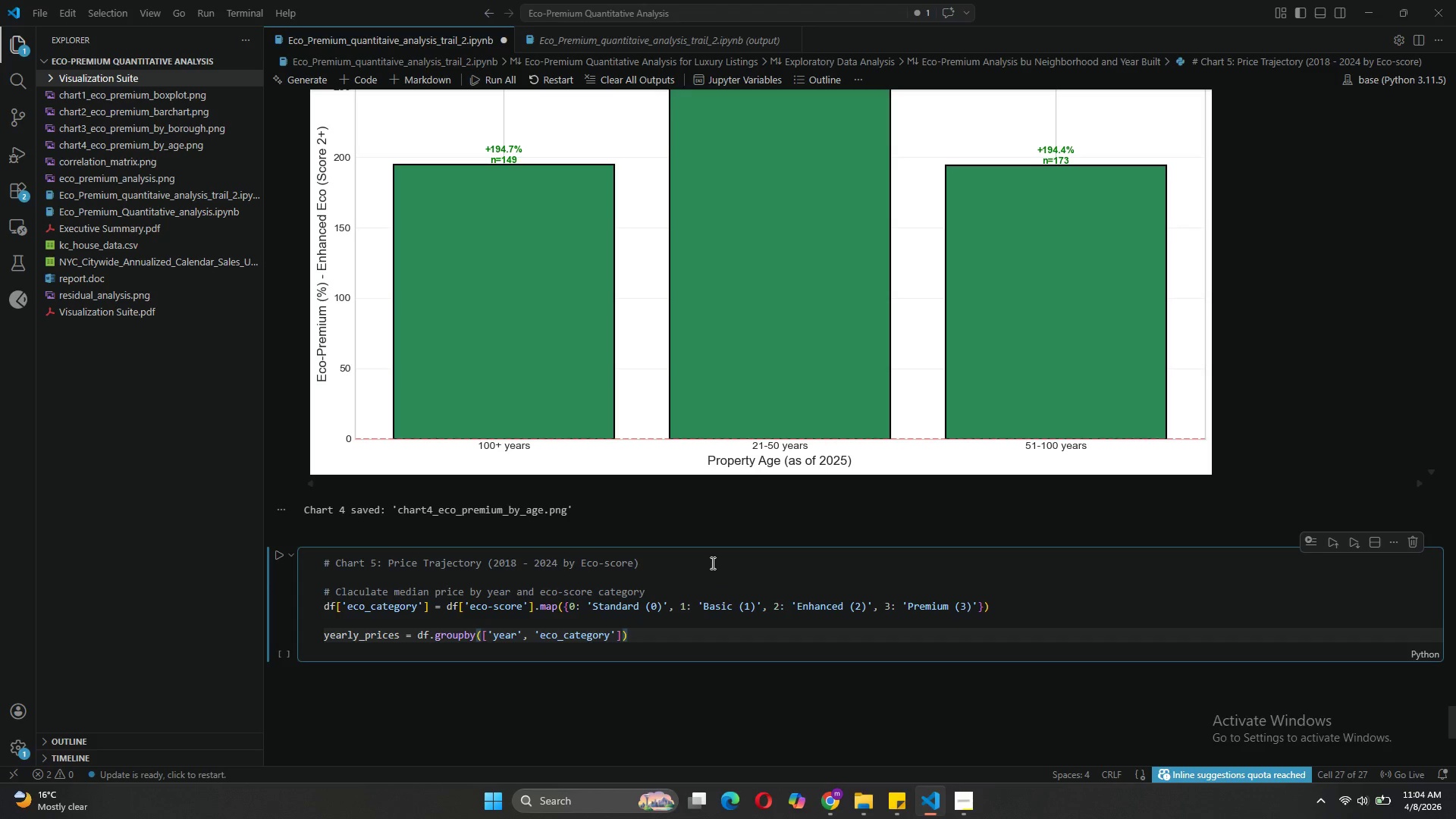 
type(['price_adjusted)
 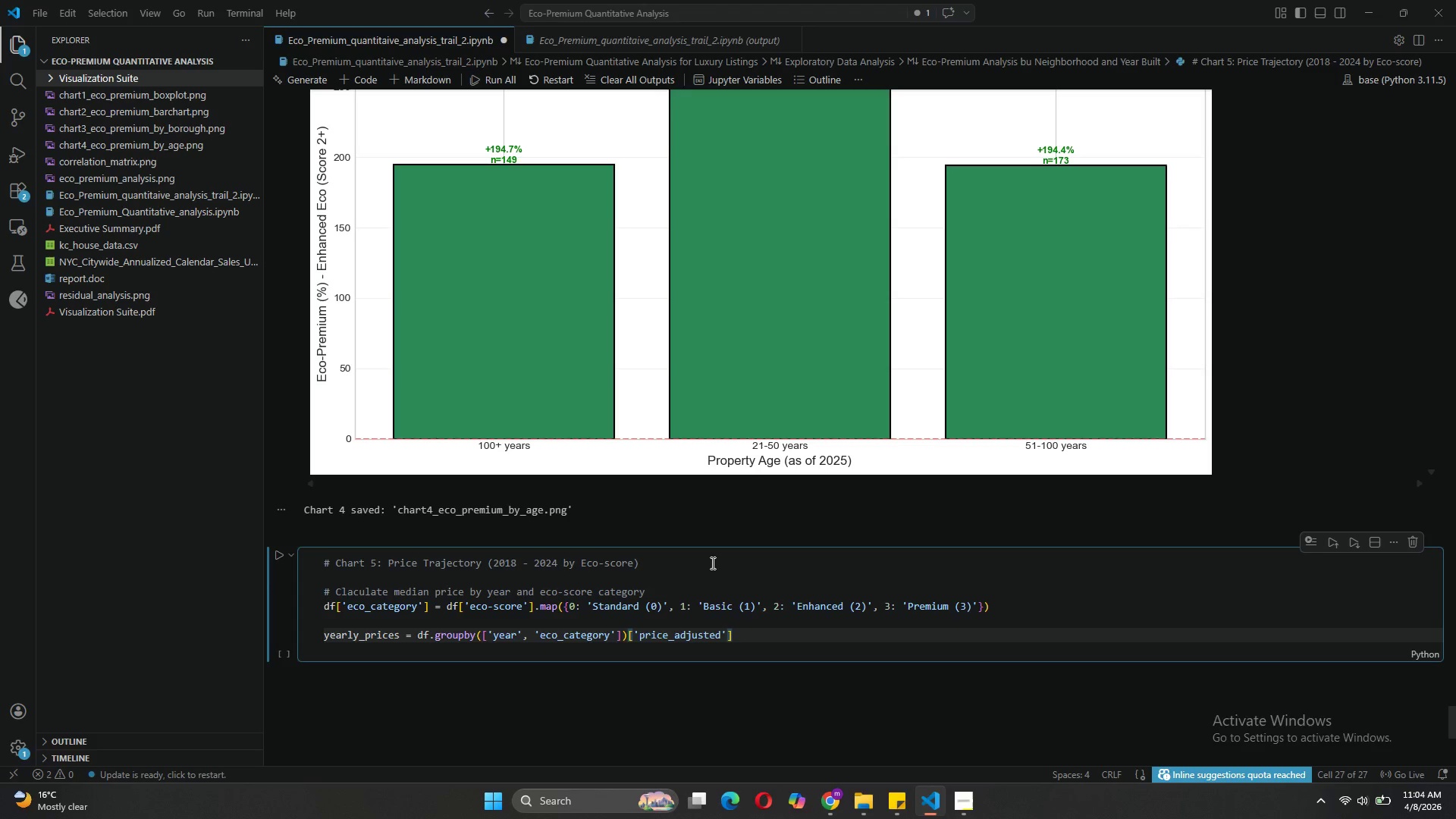 
key(ArrowRight)
 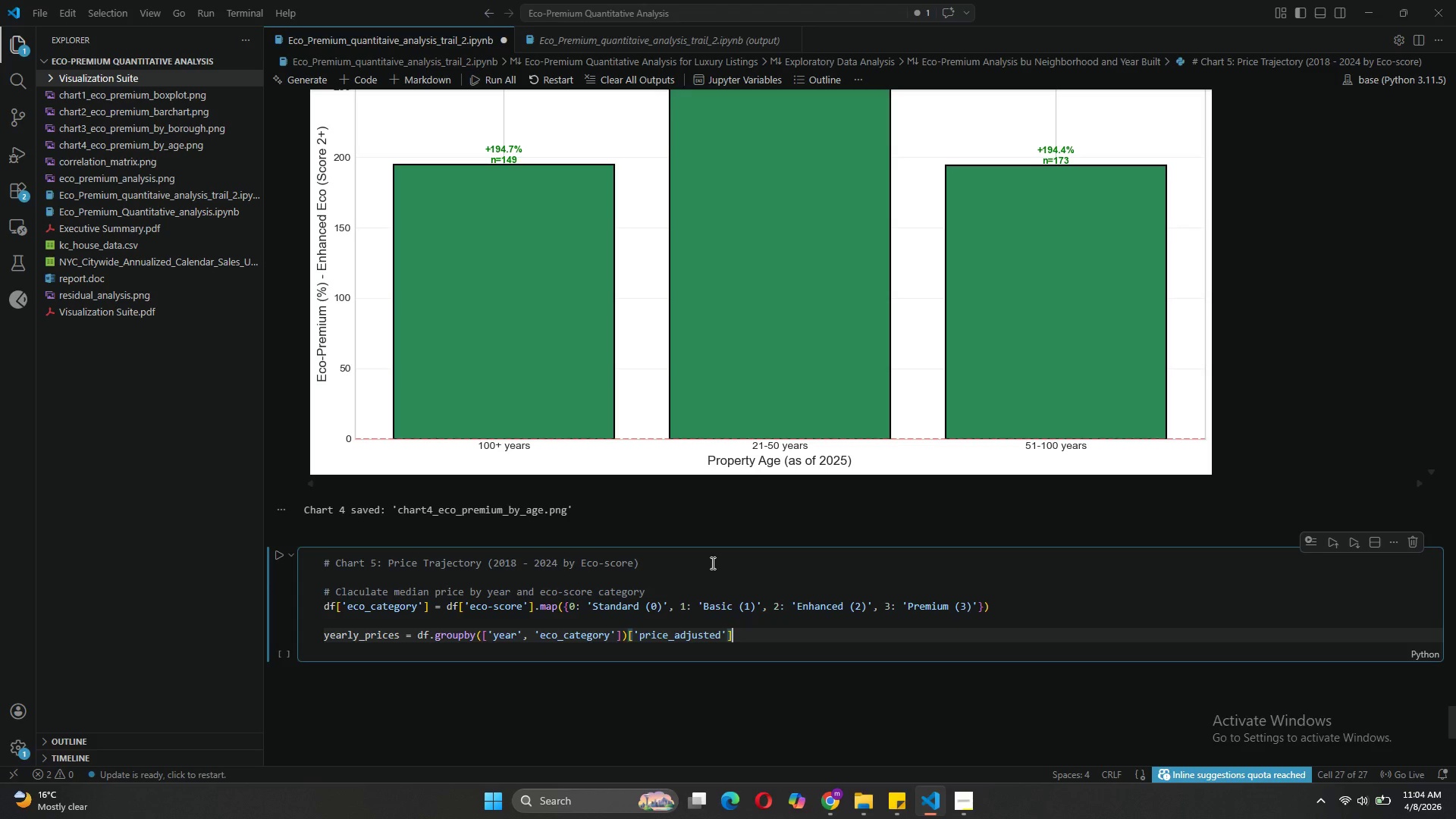 
key(ArrowRight)
 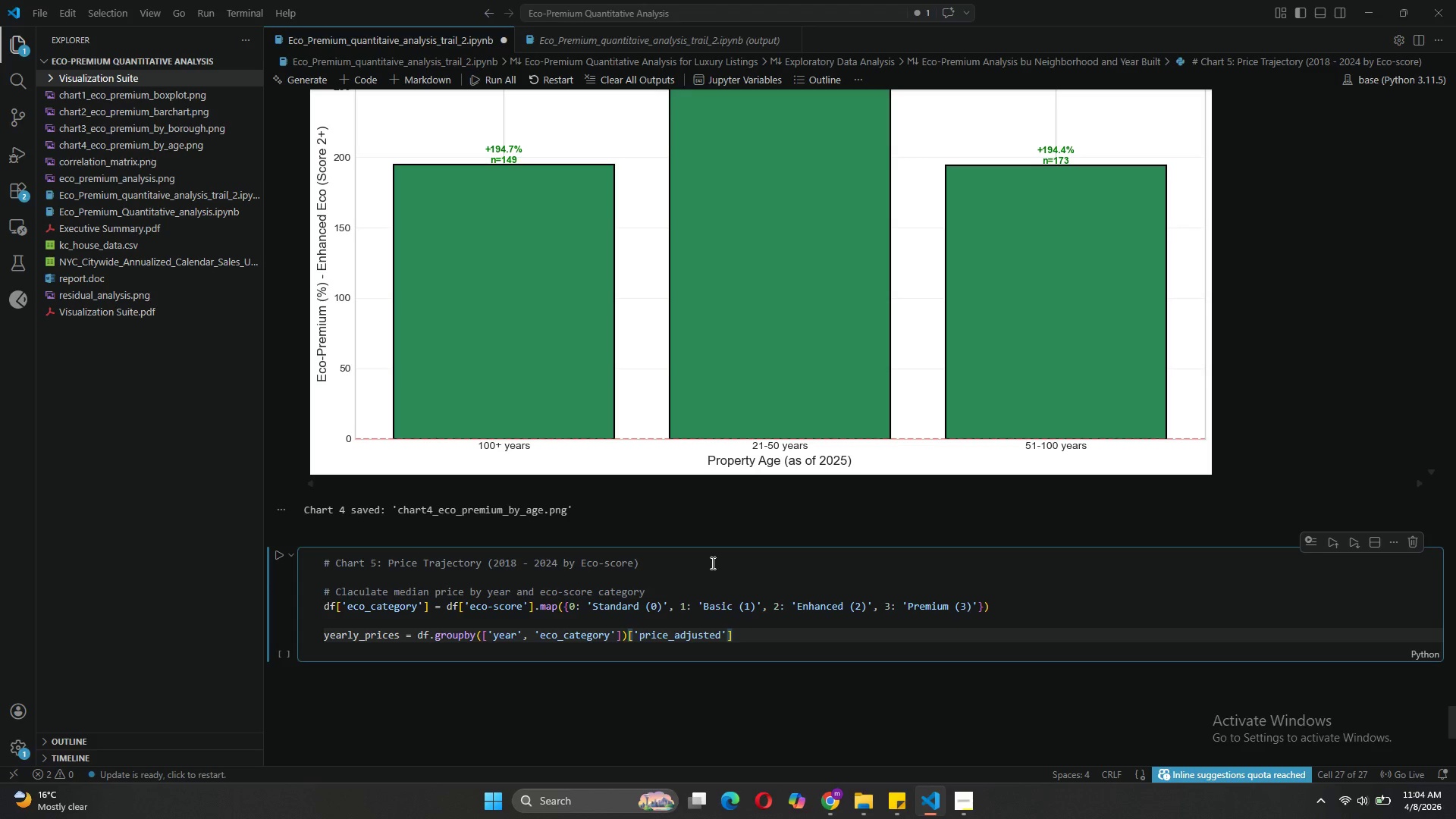 
type(.median()
 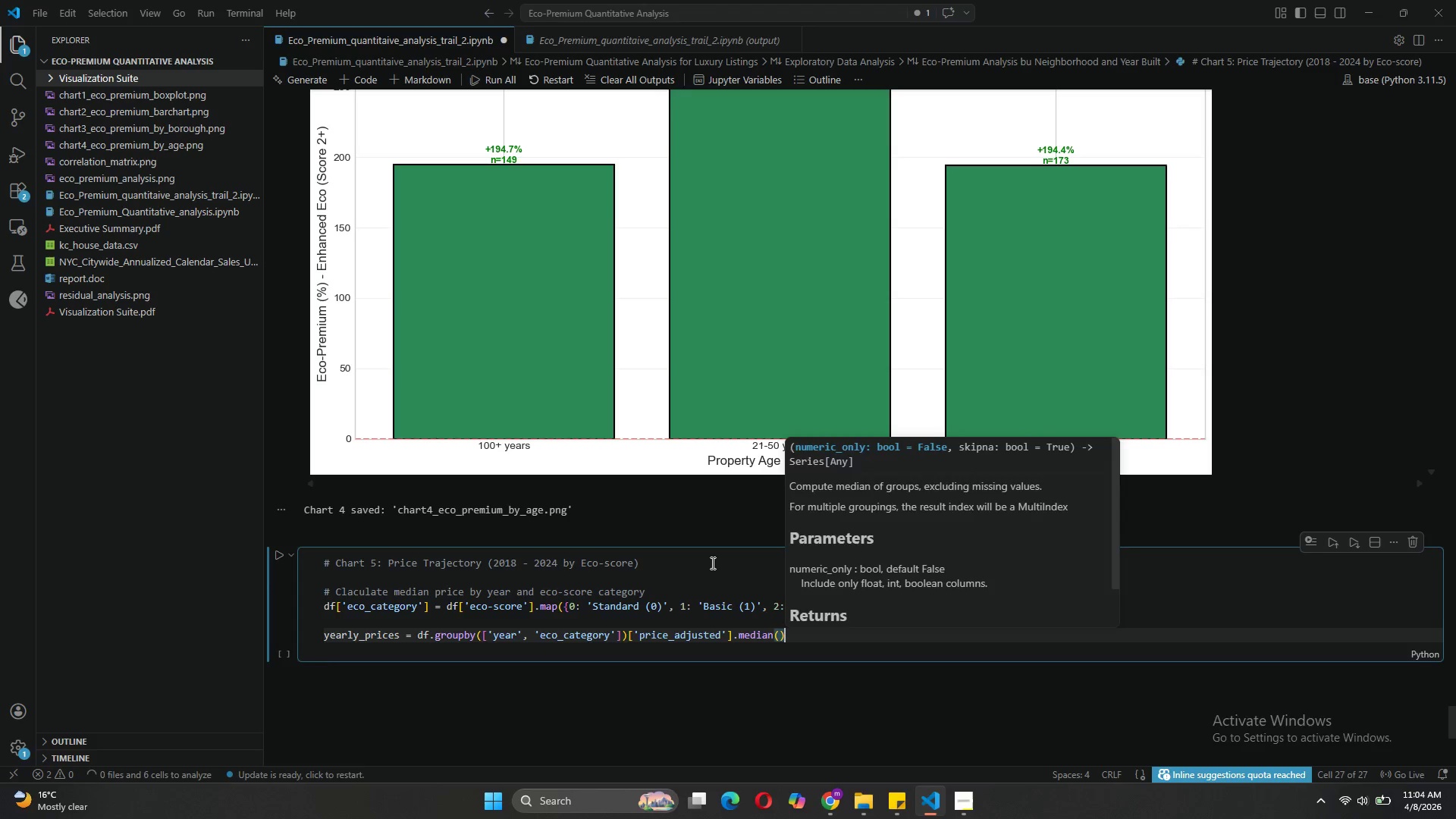 
 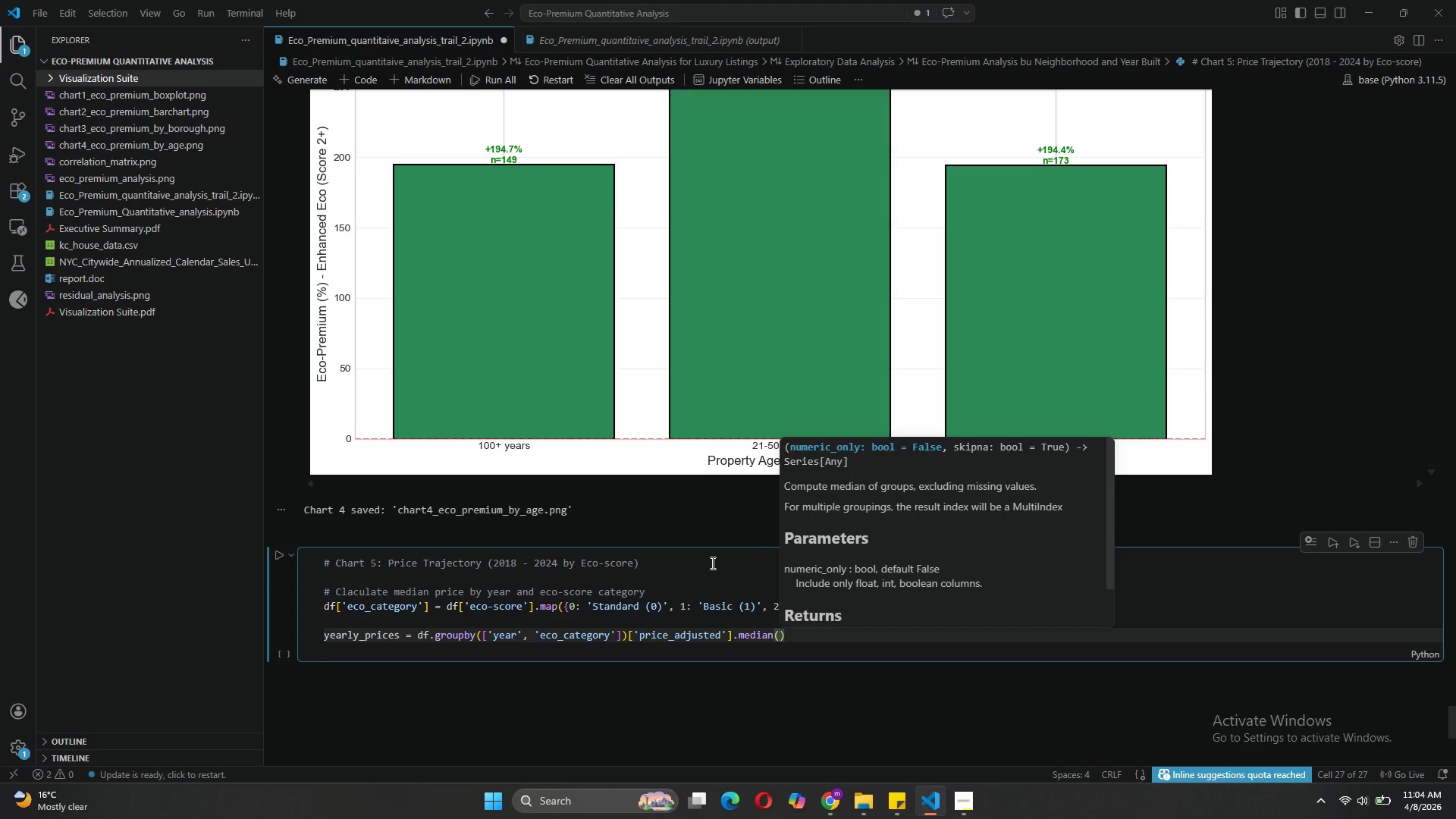 
key(ArrowRight)
 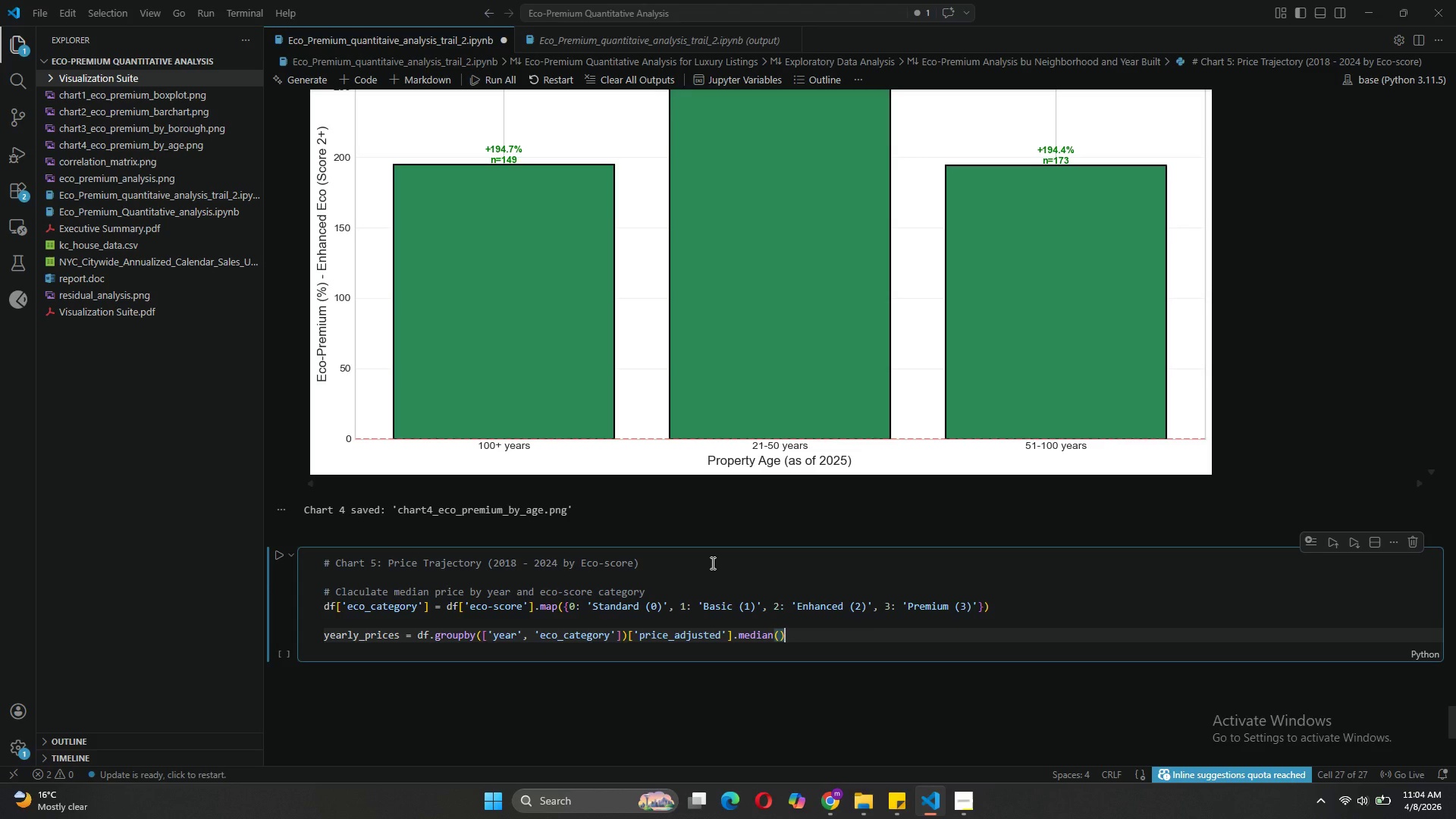 
type(.reset_index()
 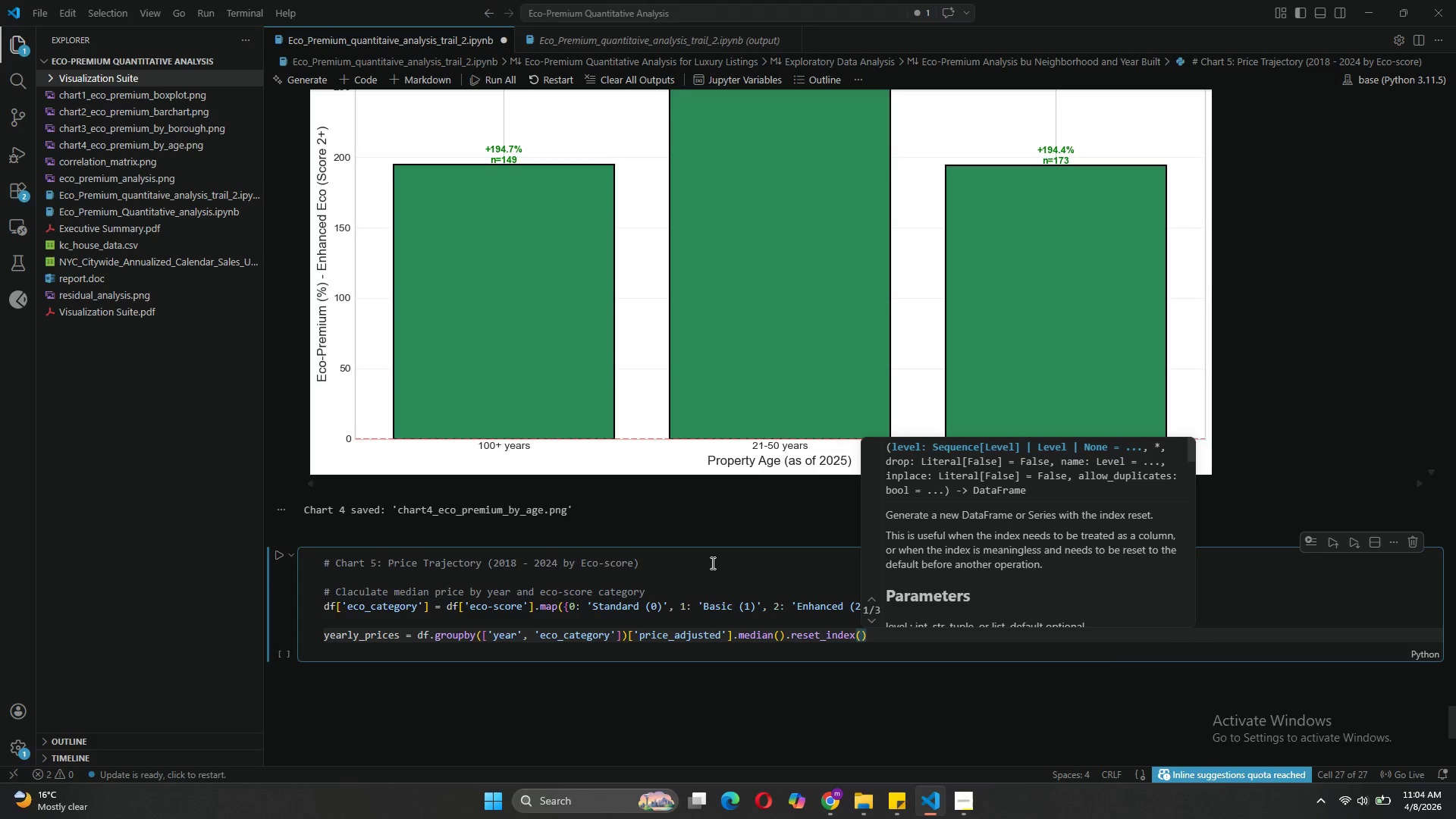 
key(ArrowRight)
 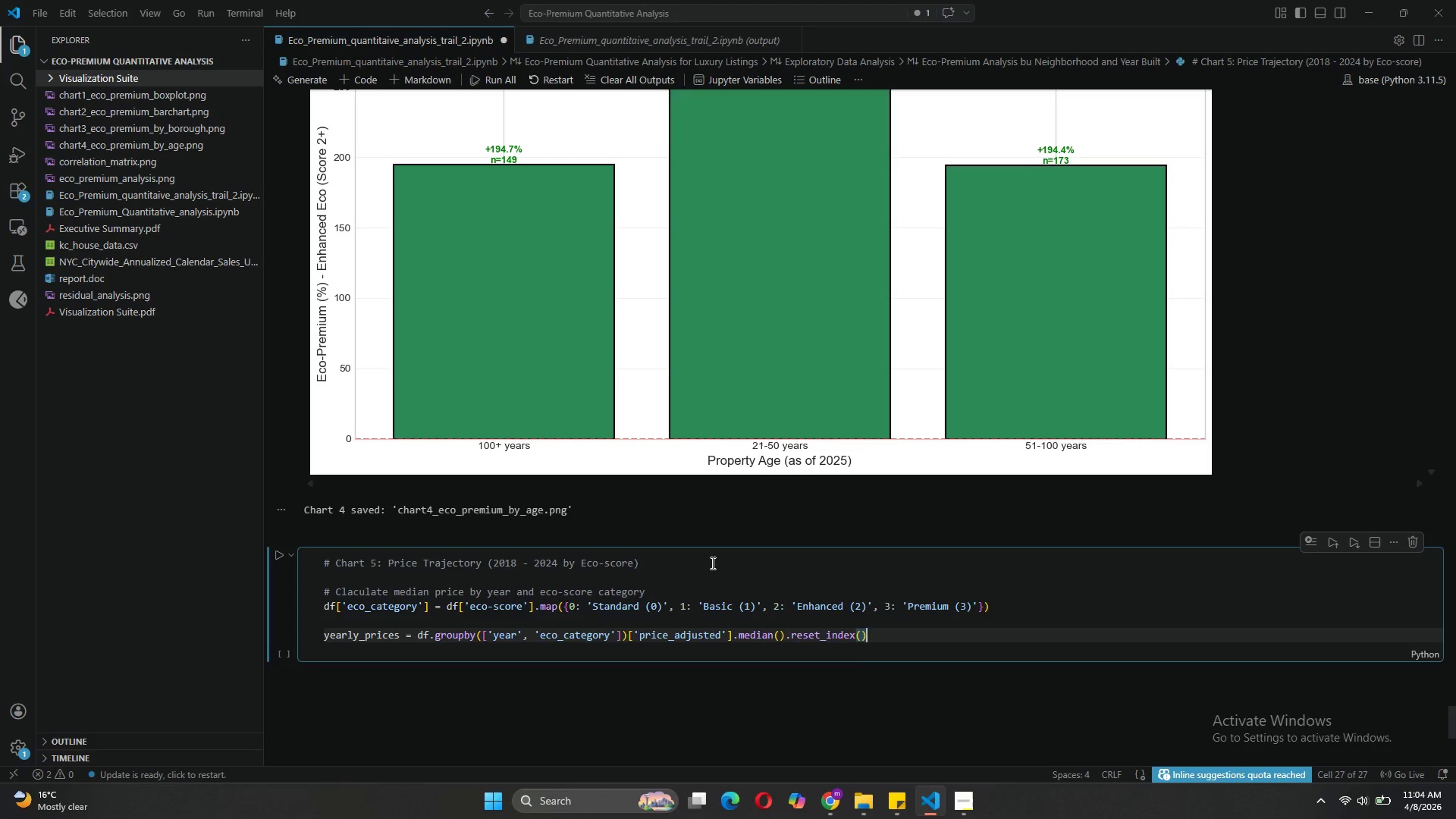 
key(Enter)
 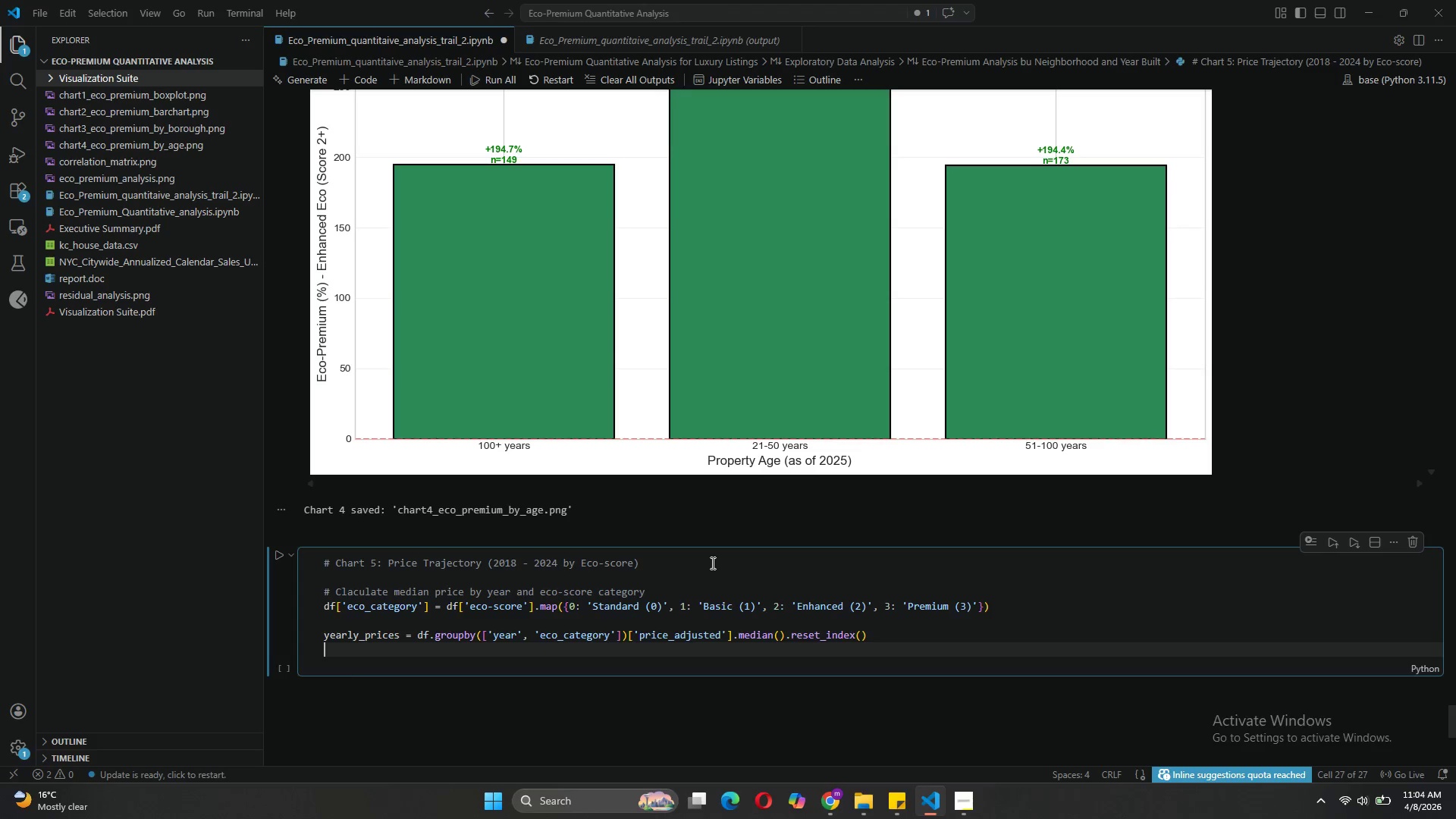 
key(Enter)
 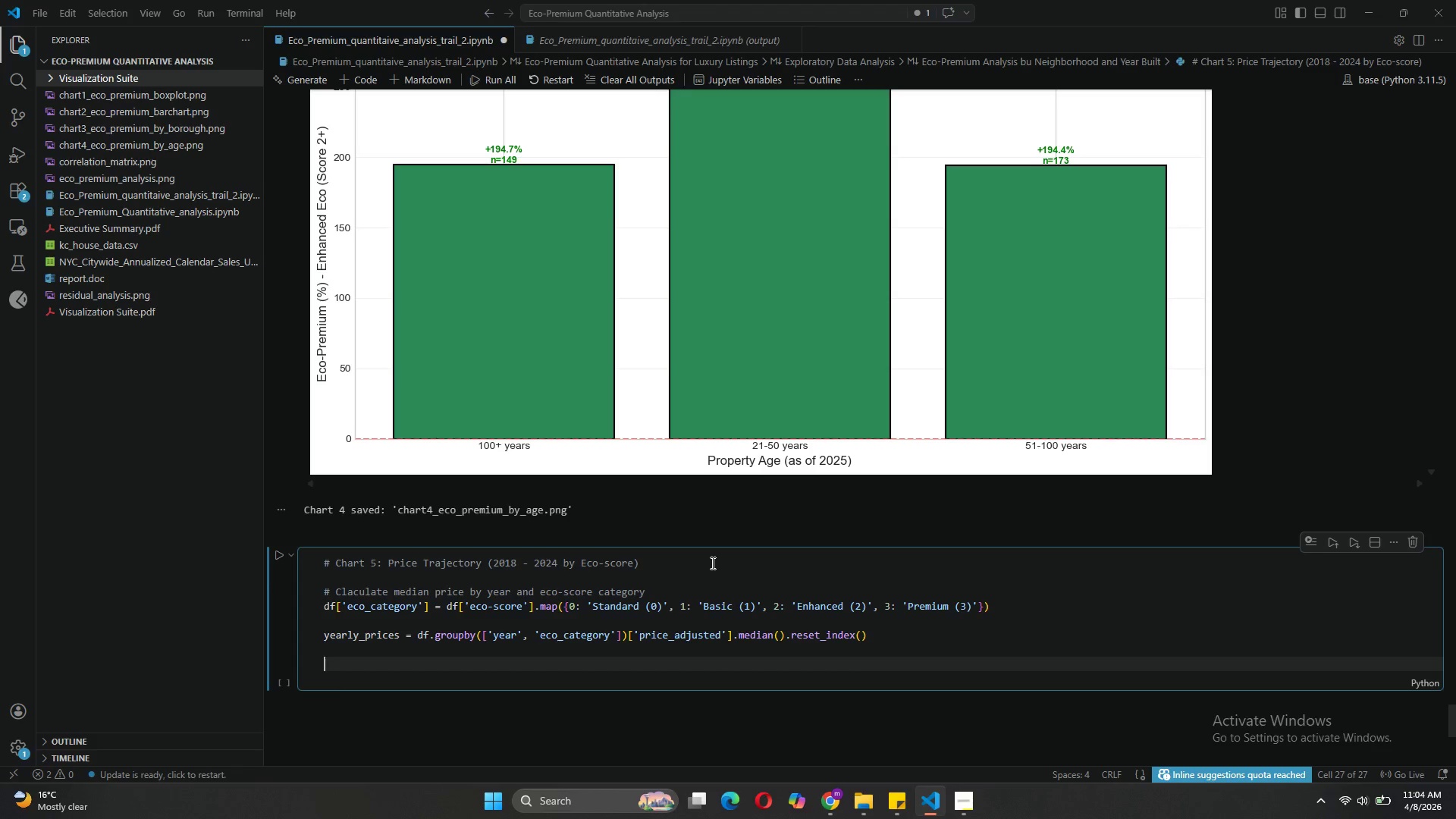 
type(fig, ax = plt.subplots(figsize=(14, 8)
 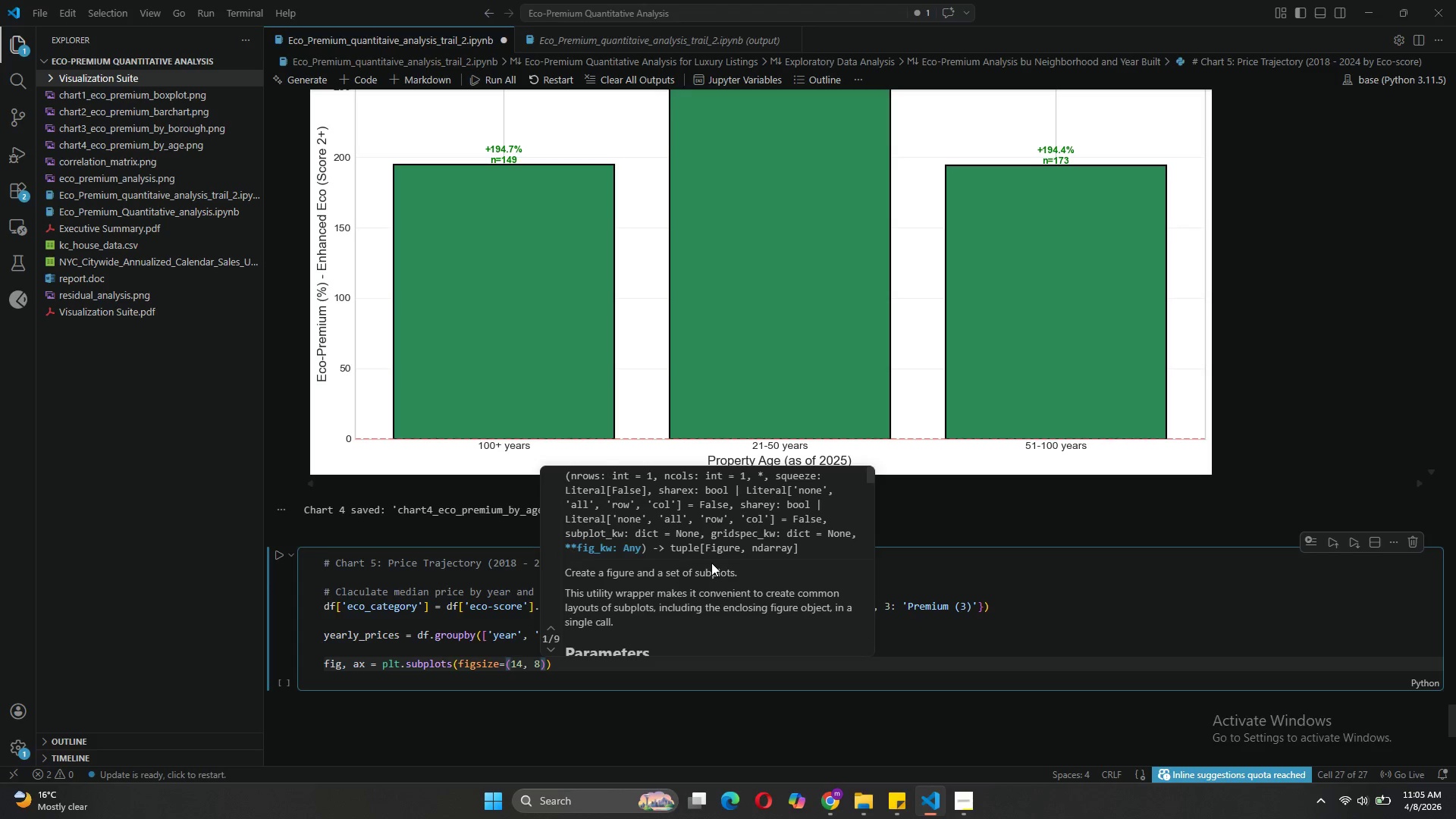 
key(ArrowRight)
 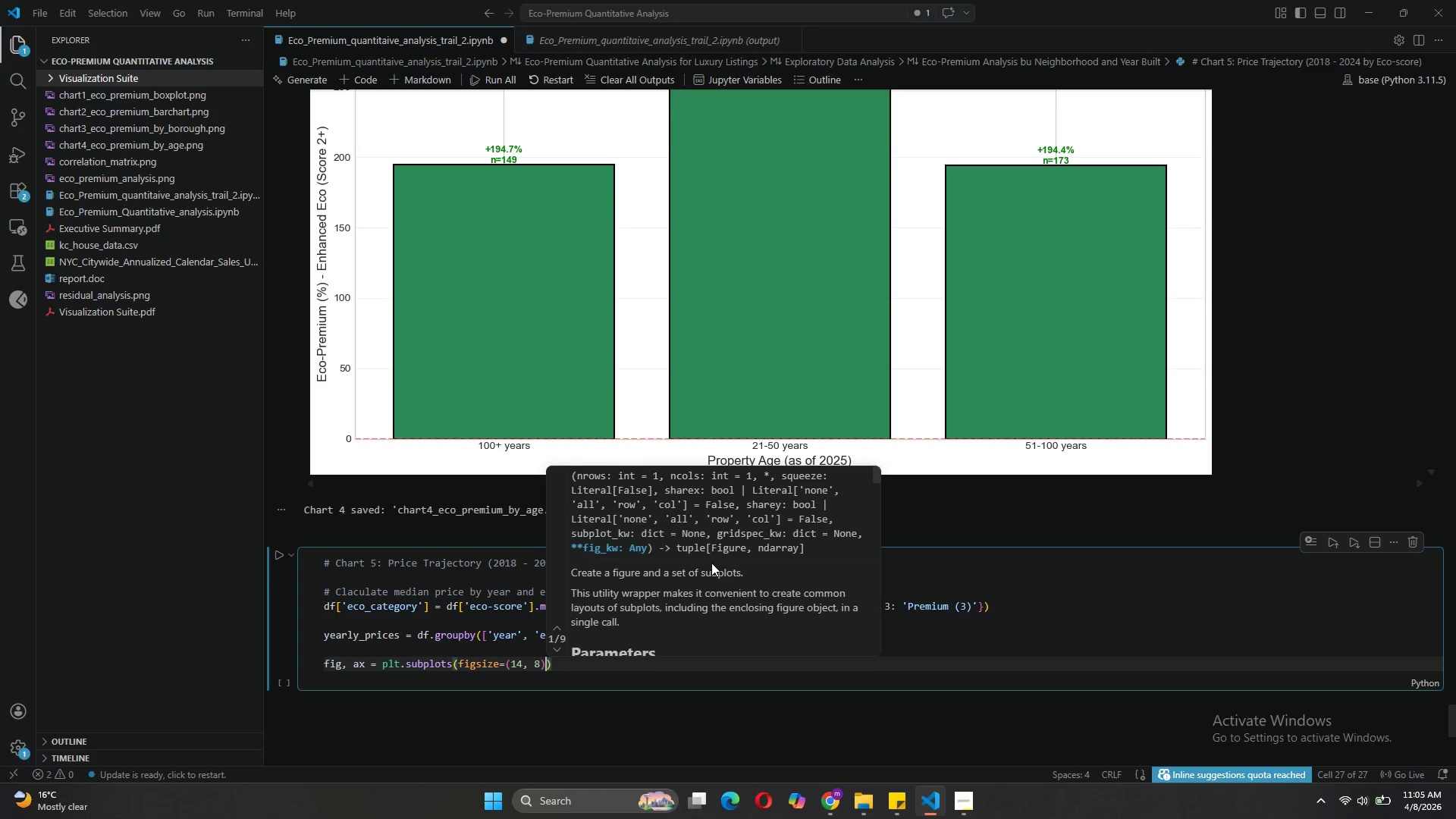 
key(ArrowRight)
 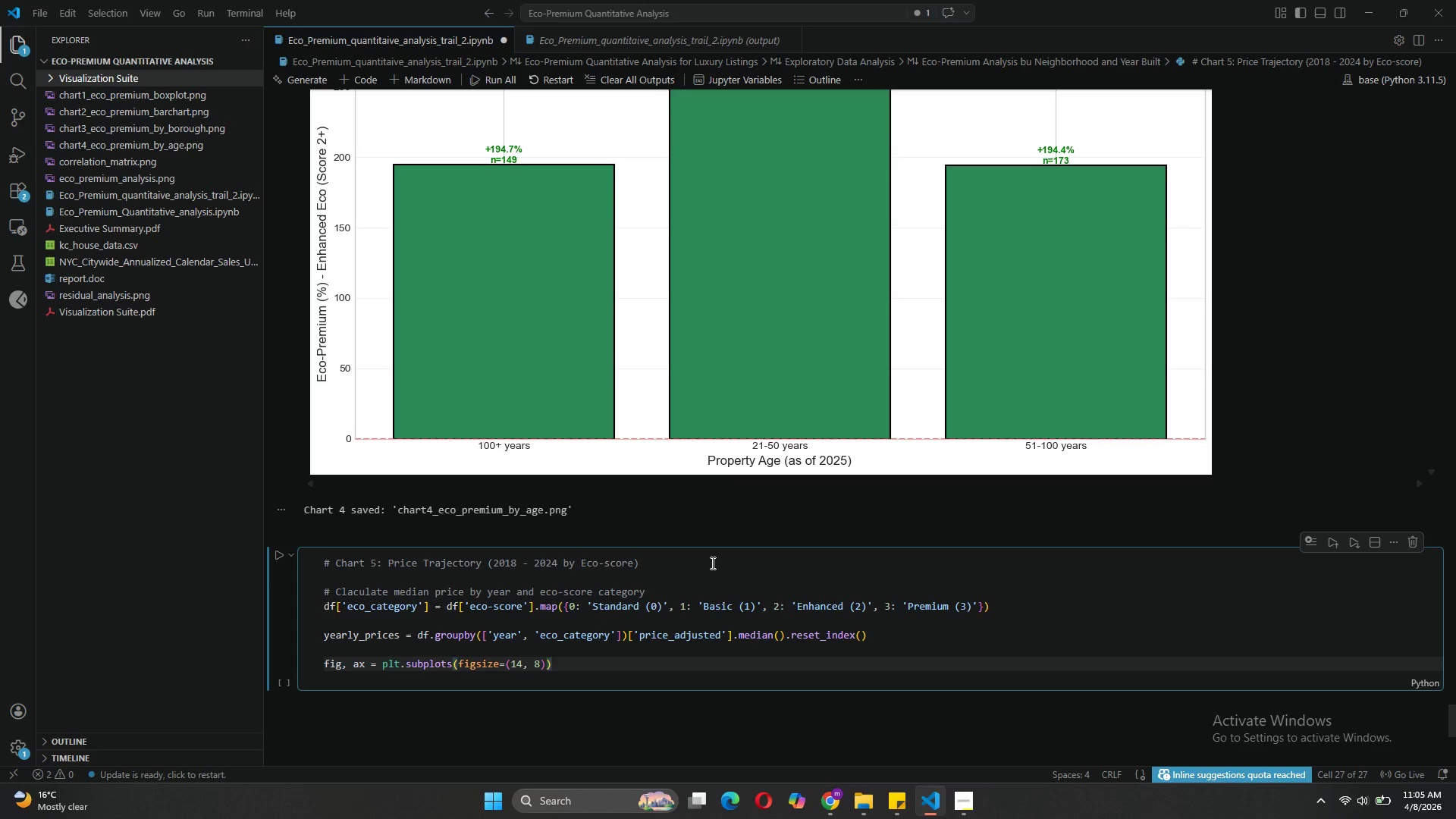 
key(Enter)
 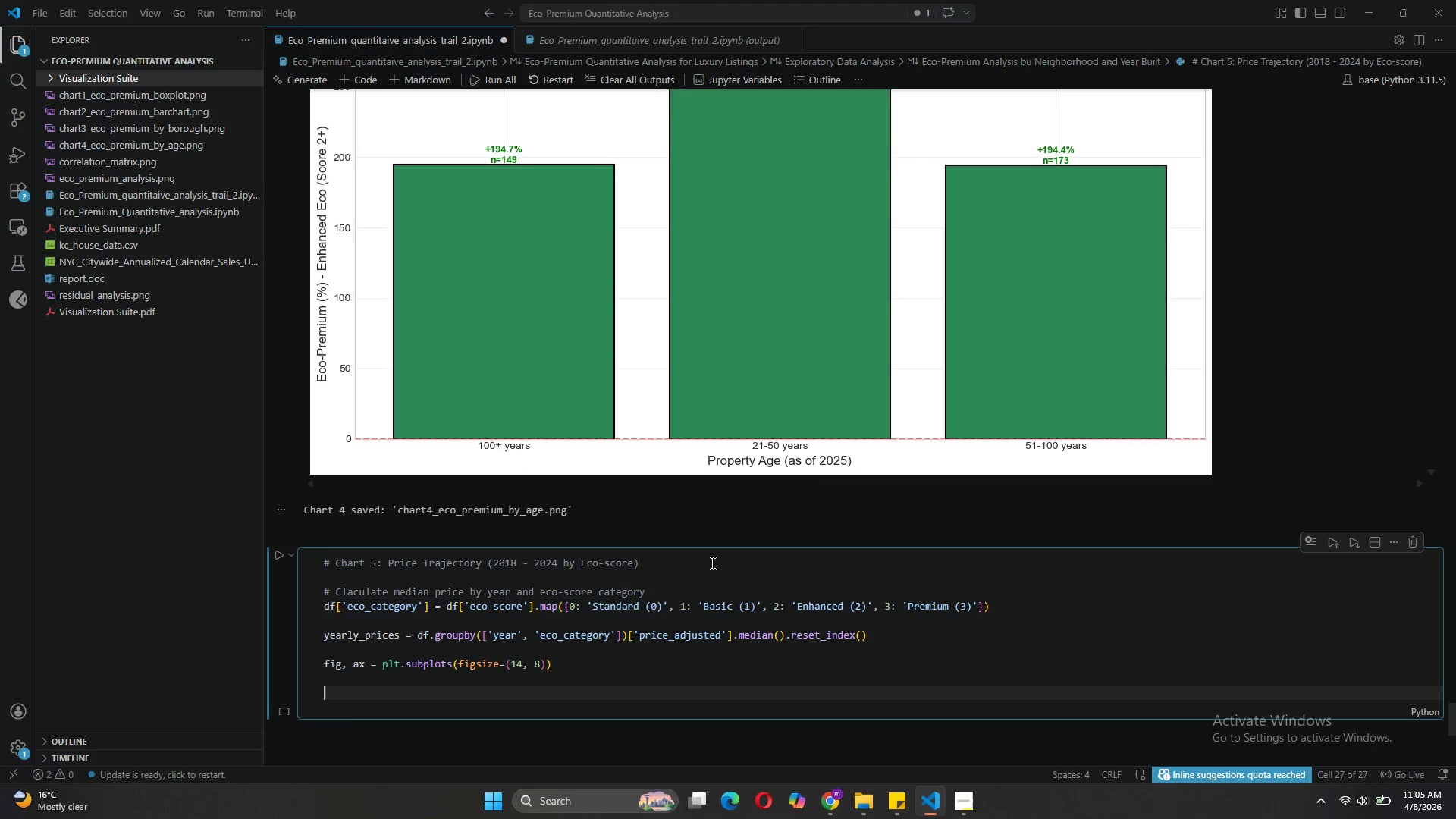 
key(Enter)
 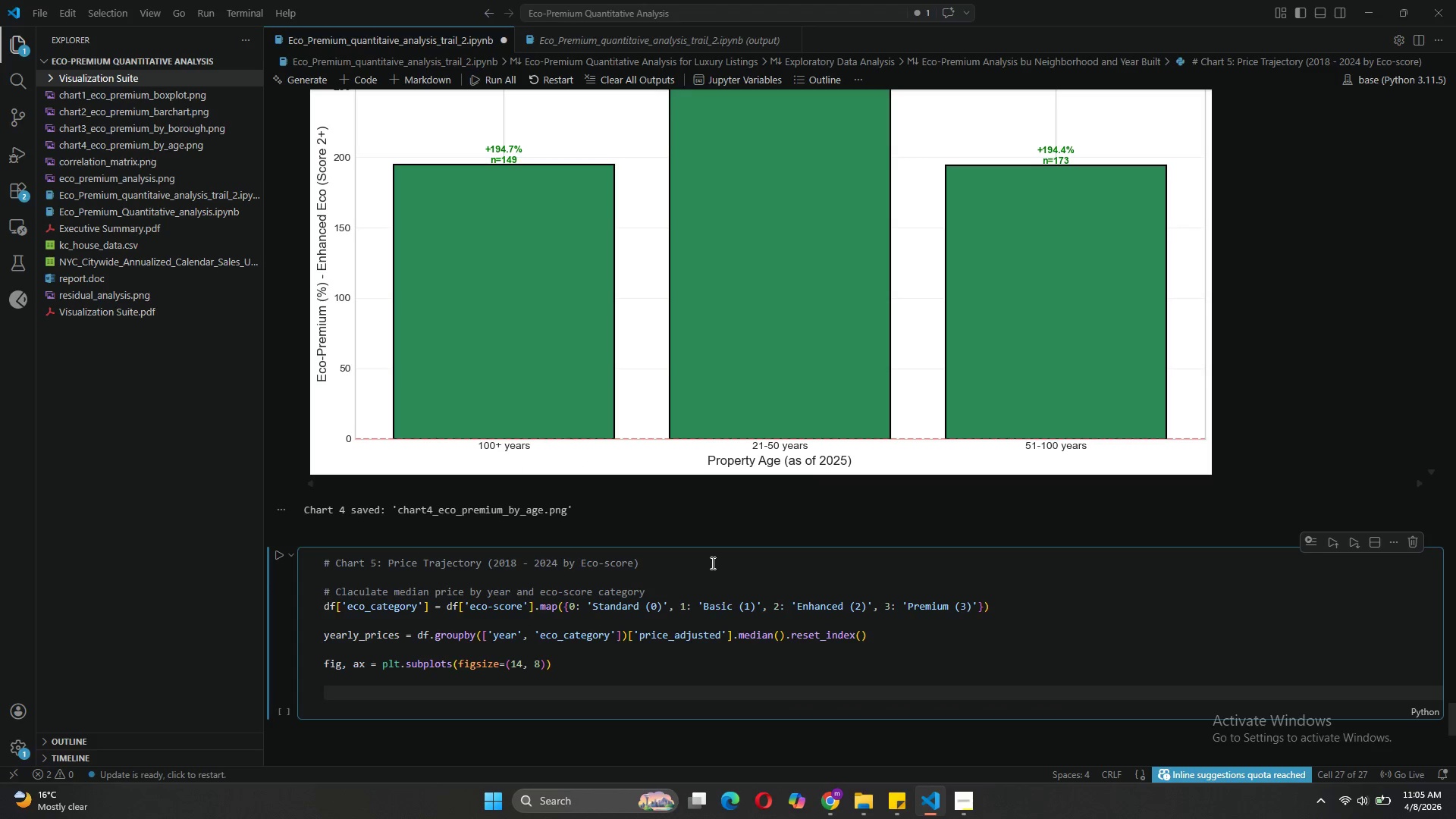 
type(# Color mapping for eco categories)
 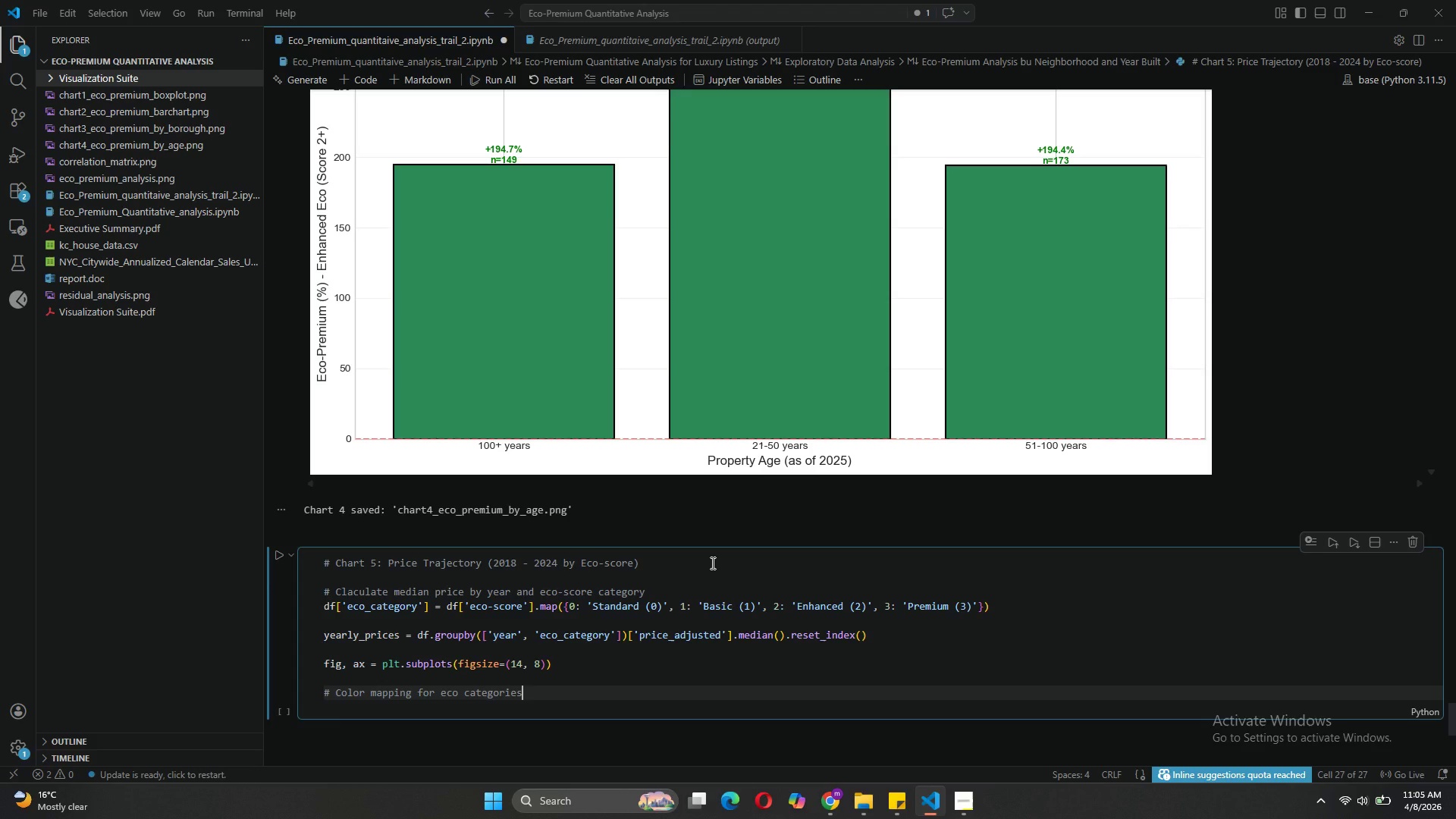 
key(Enter)
 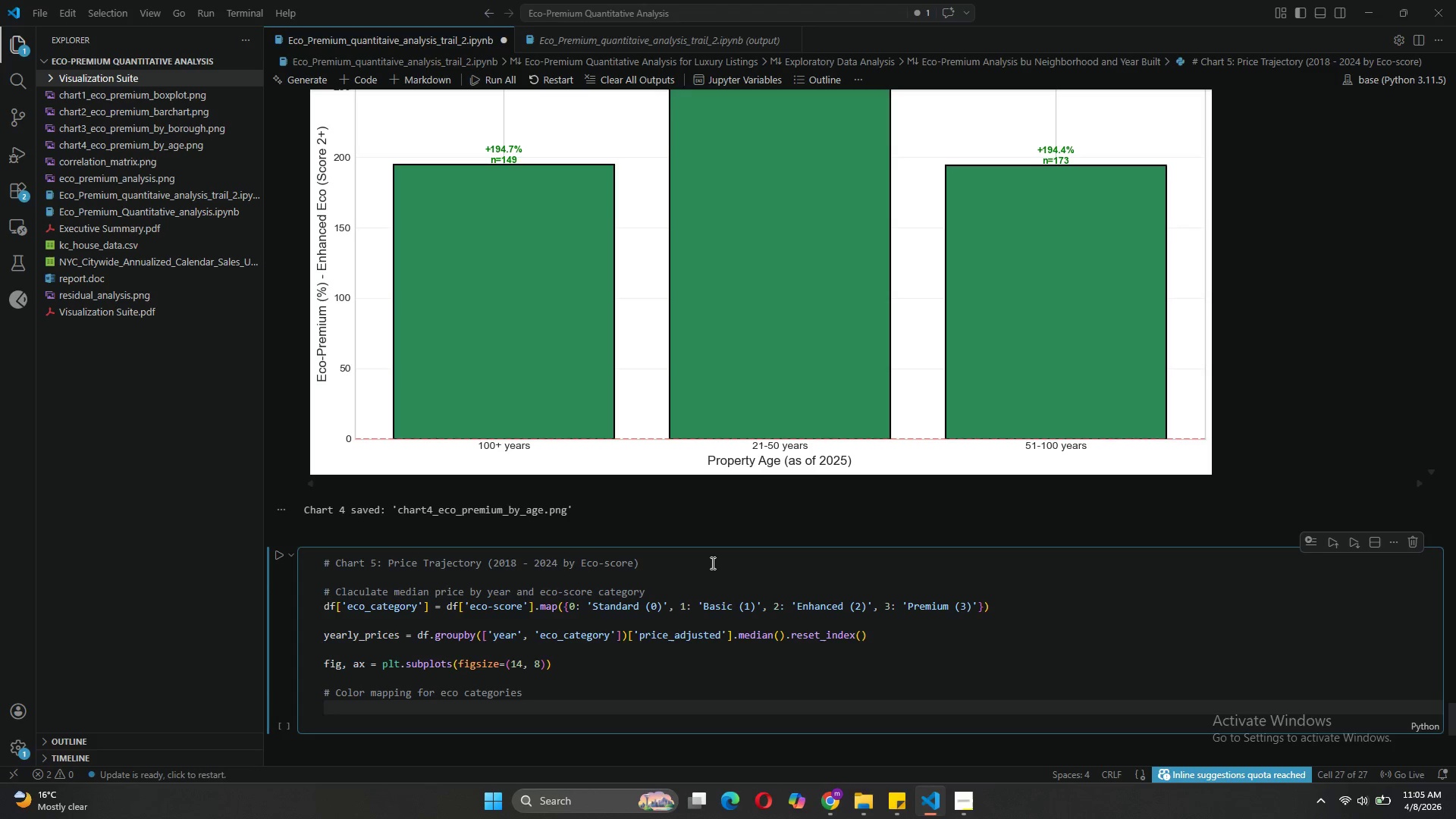 
type(category_colors = {)
 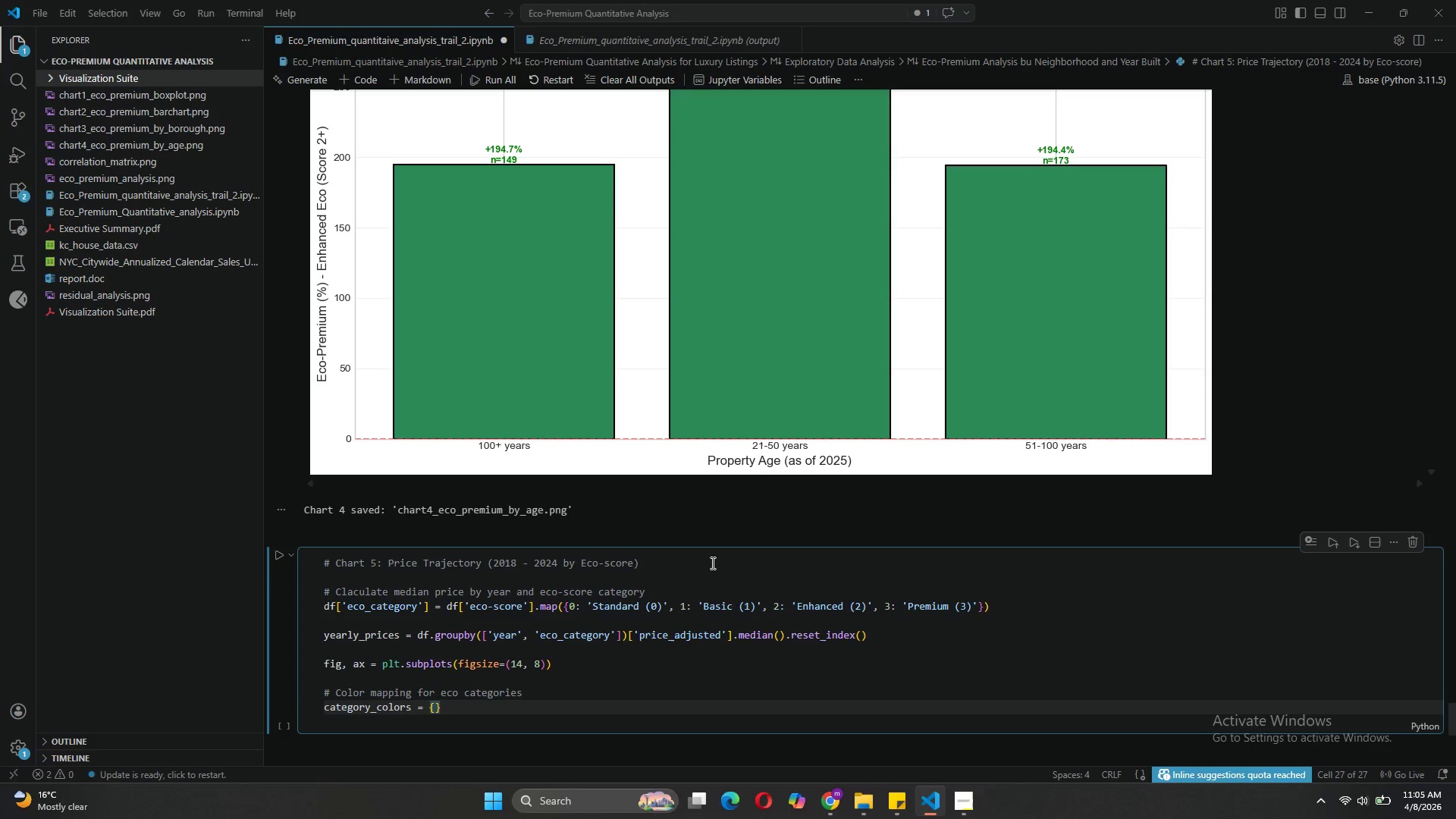 
key(Enter)
 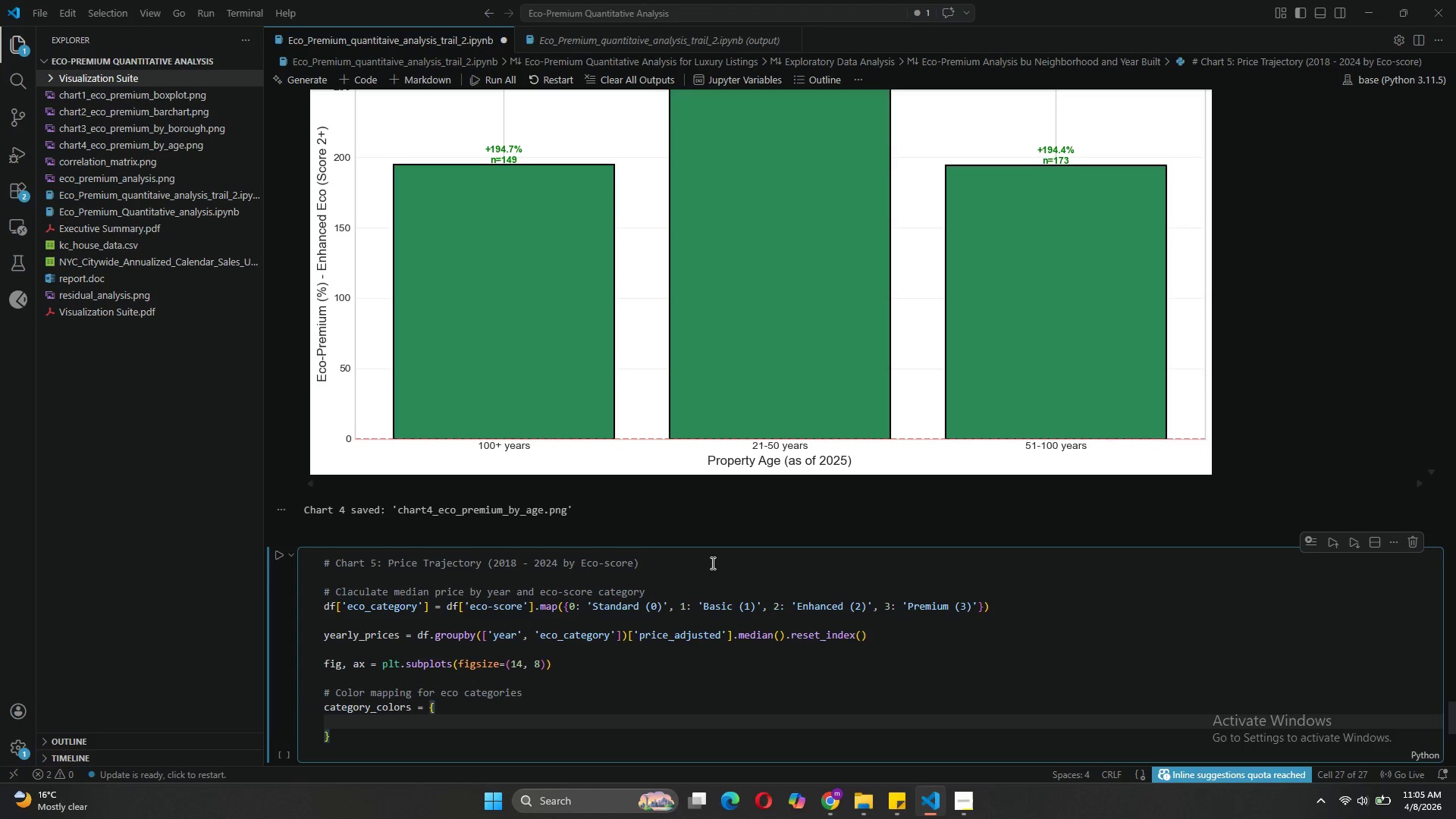 
key(Quote)
 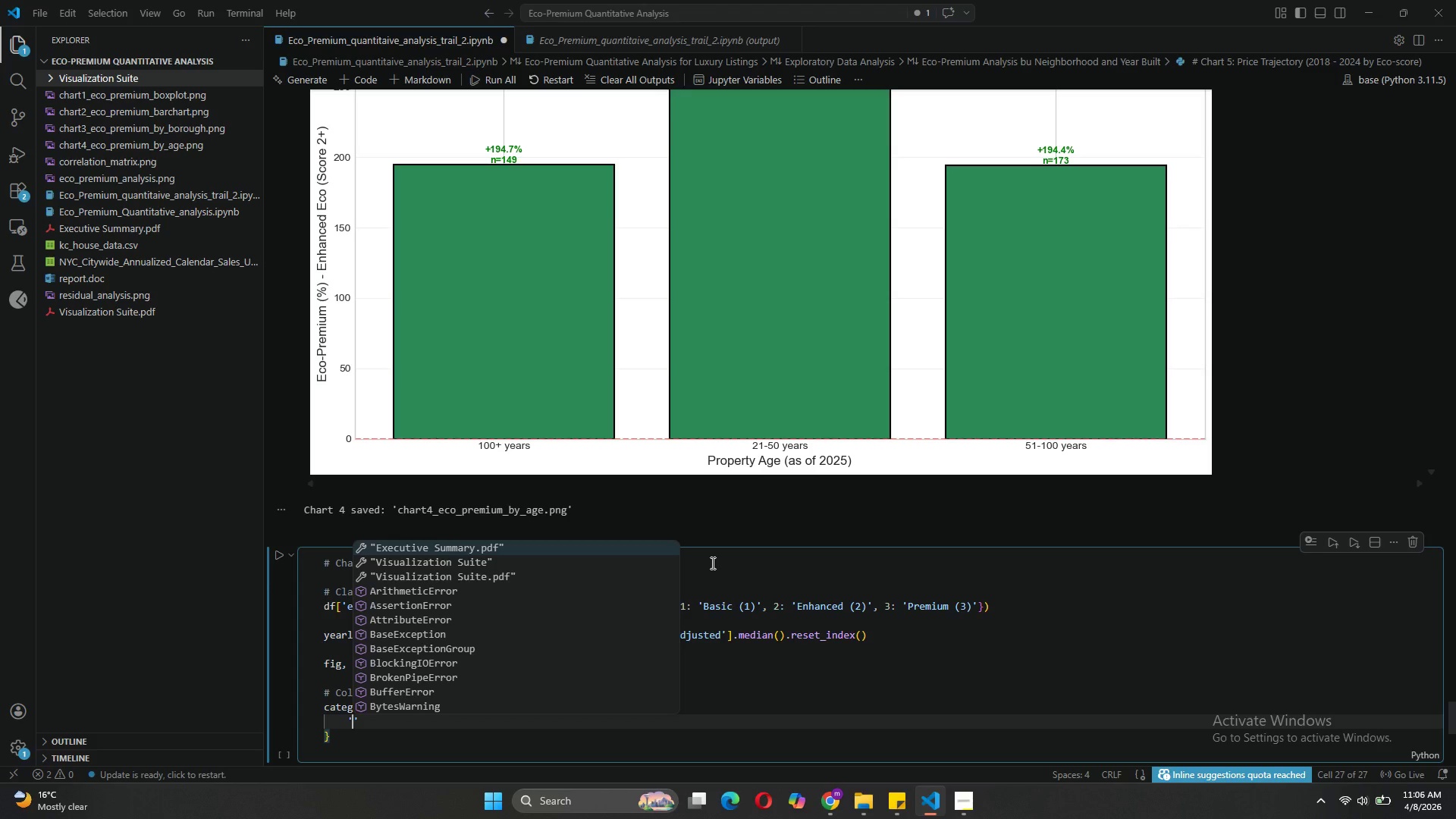 
wait(23.25)
 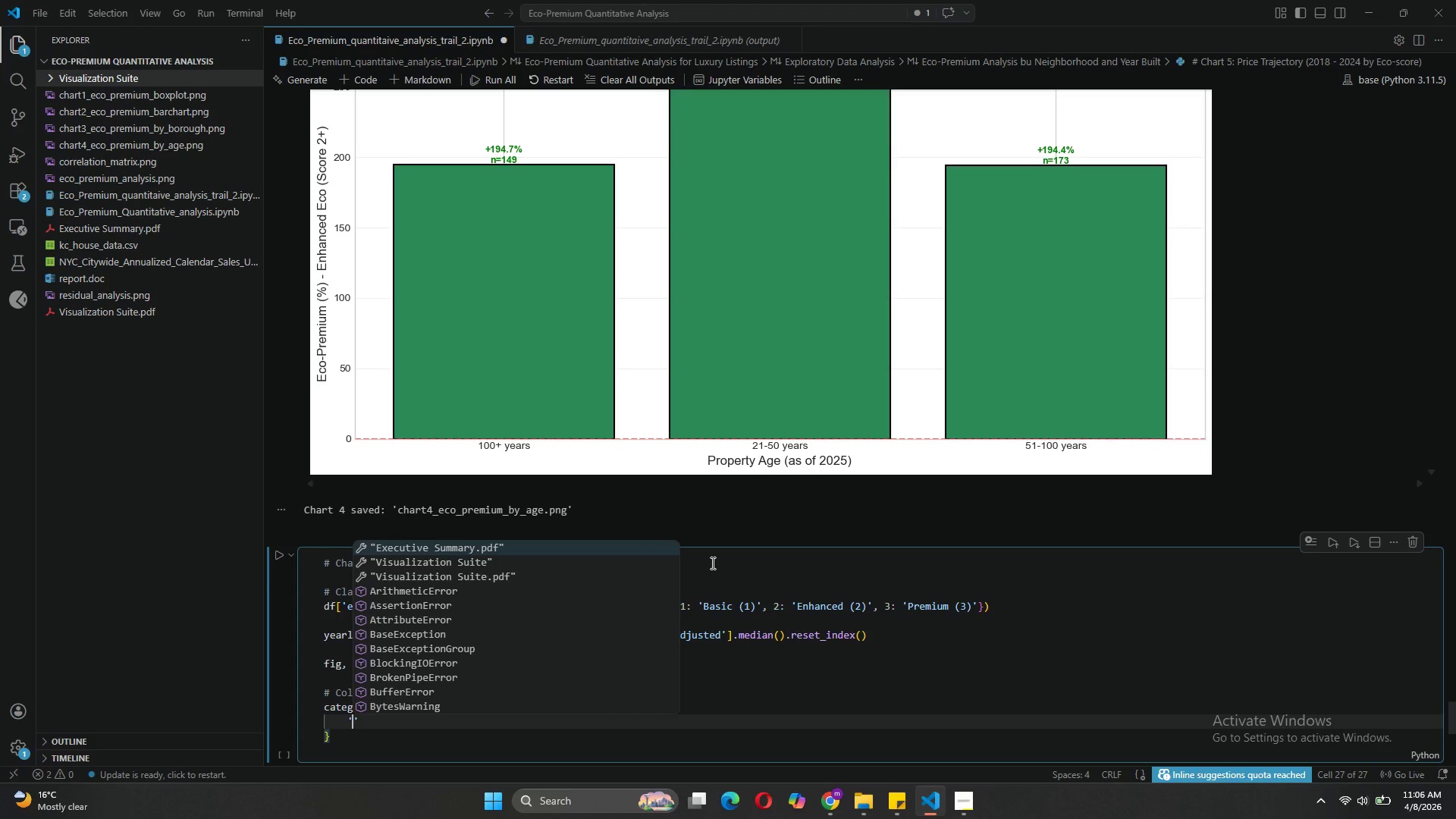 
type(Standard (0)
 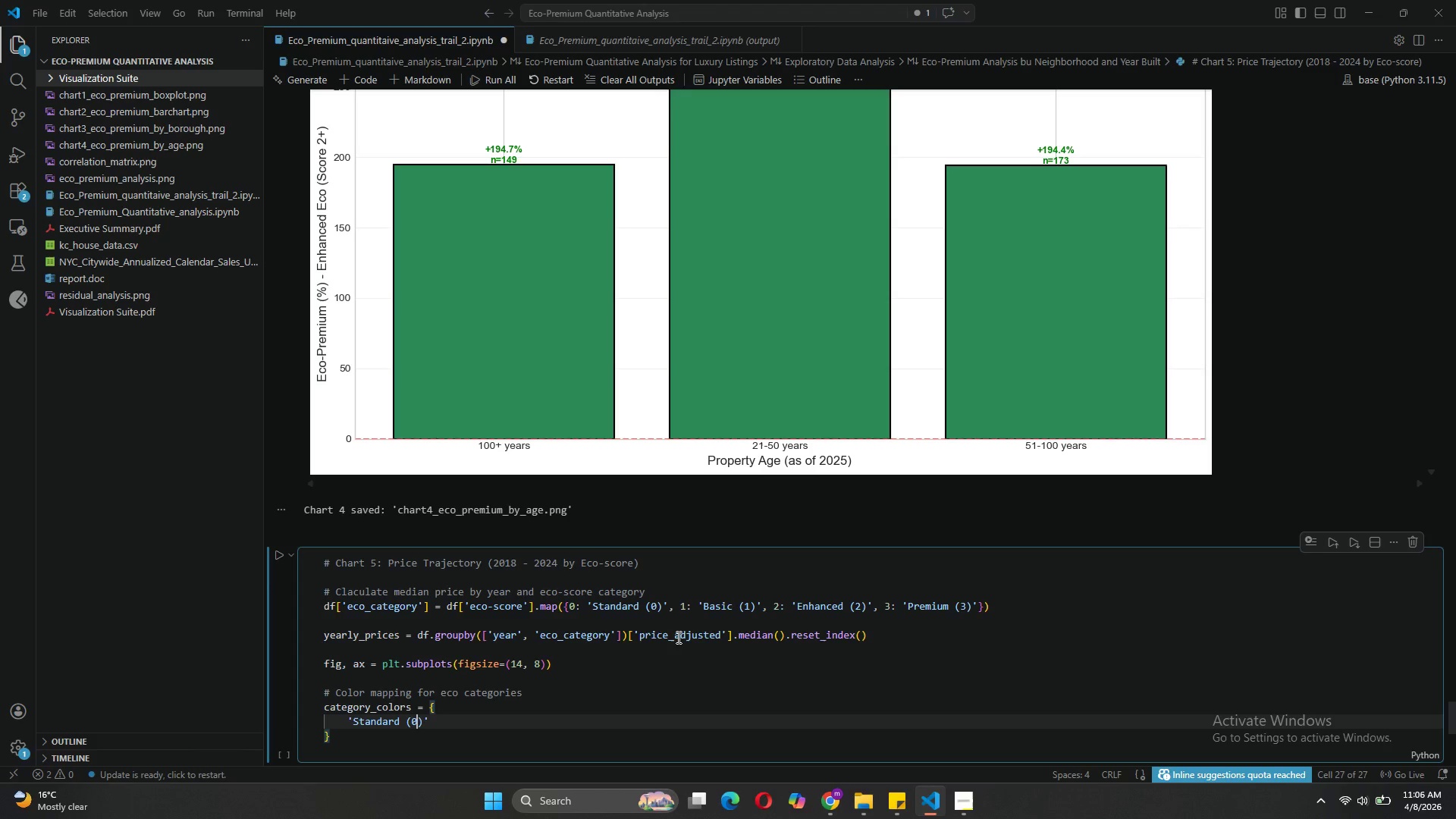 
key(ArrowRight)
 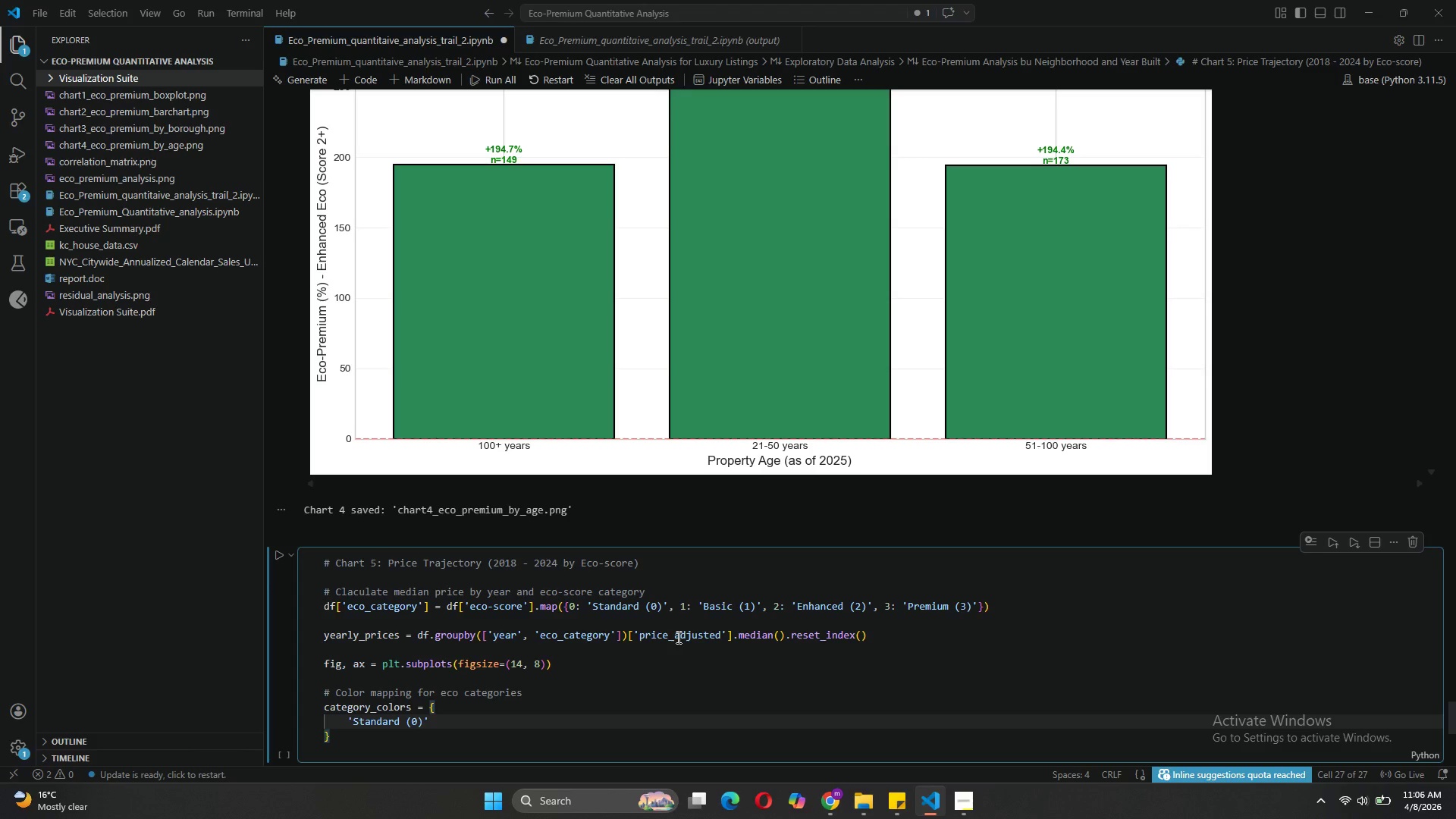 
key(ArrowRight)
 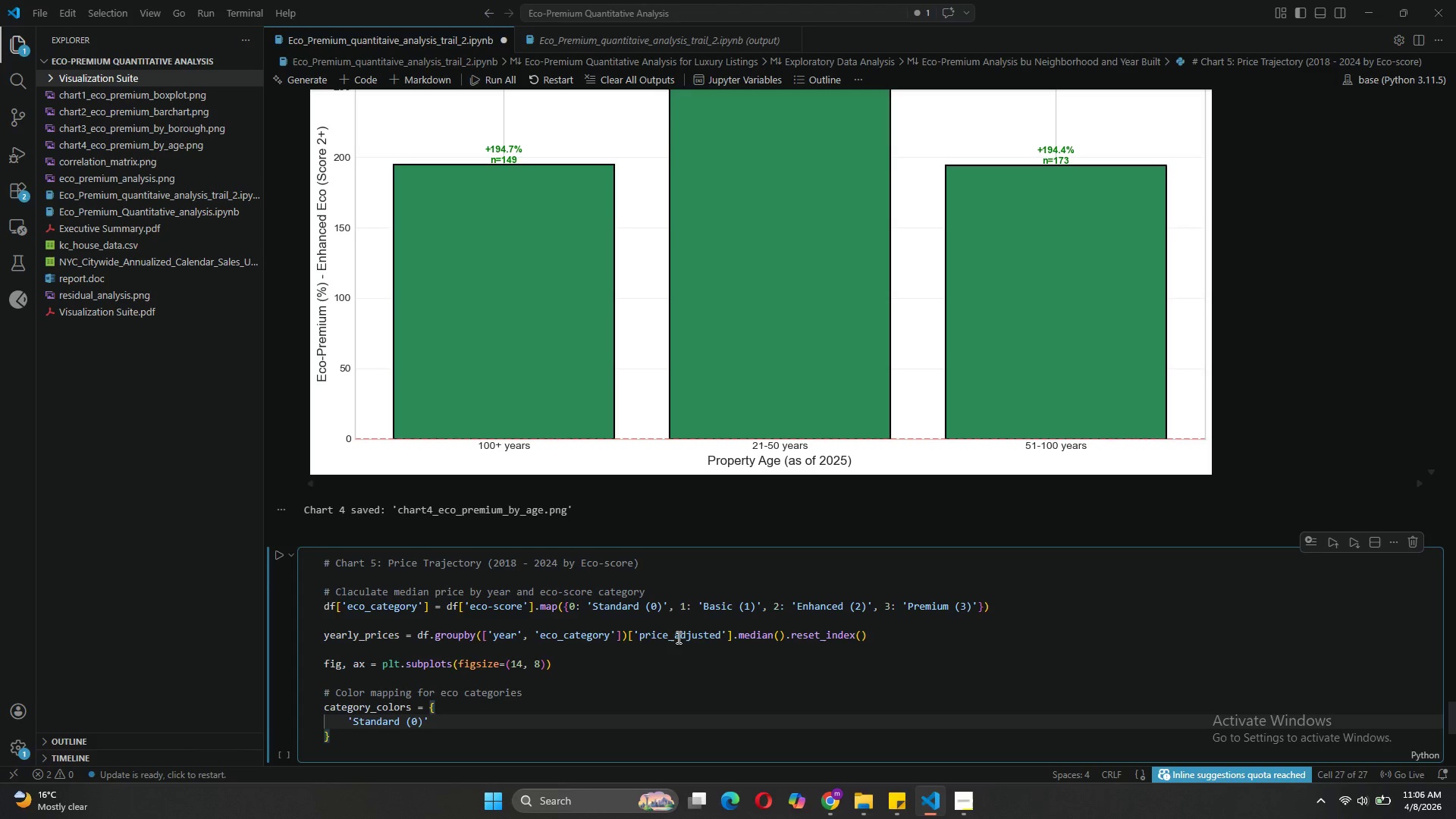 
key(Shift+ShiftLeft)
 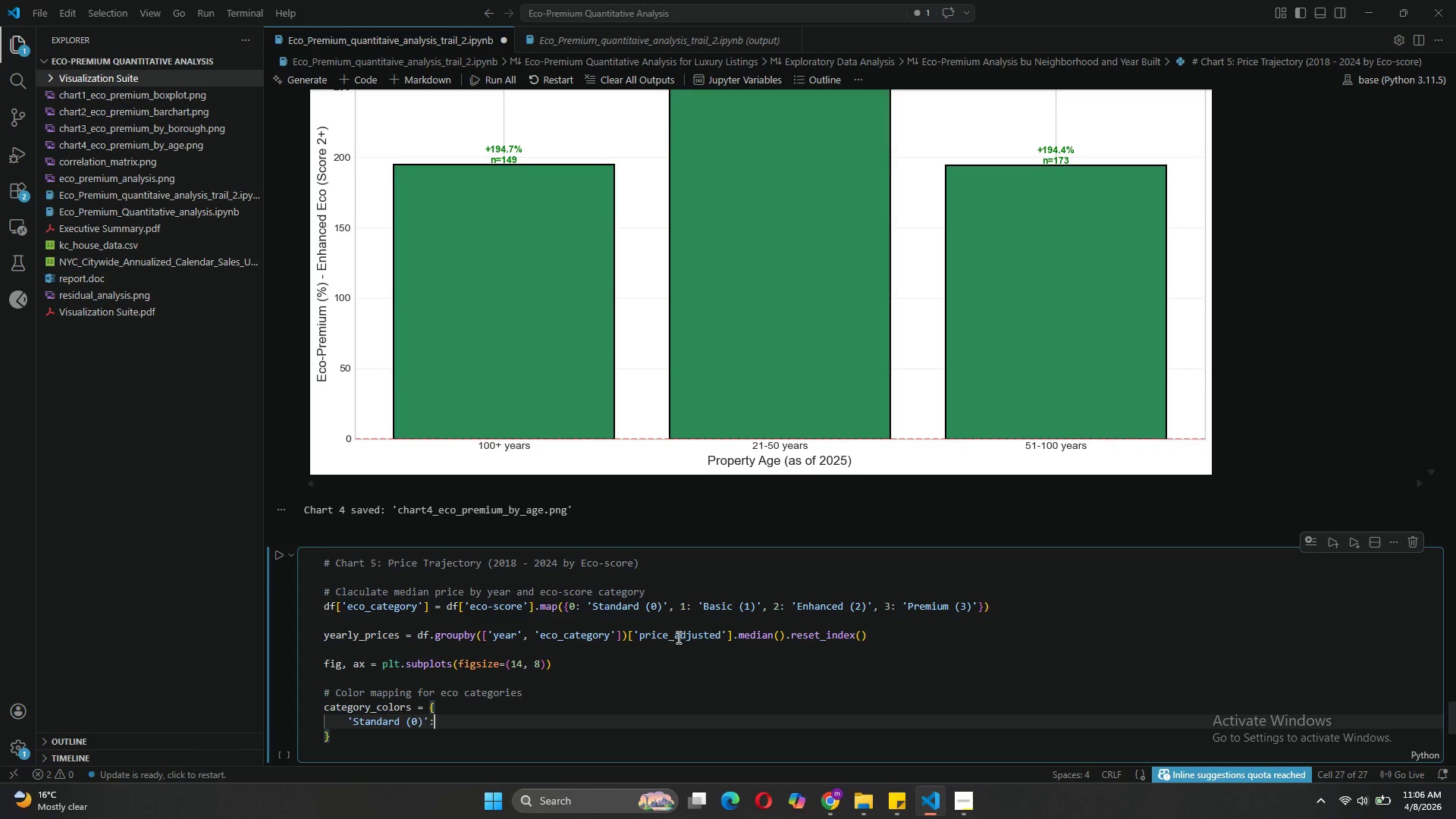 
key(Shift+Semicolon)
 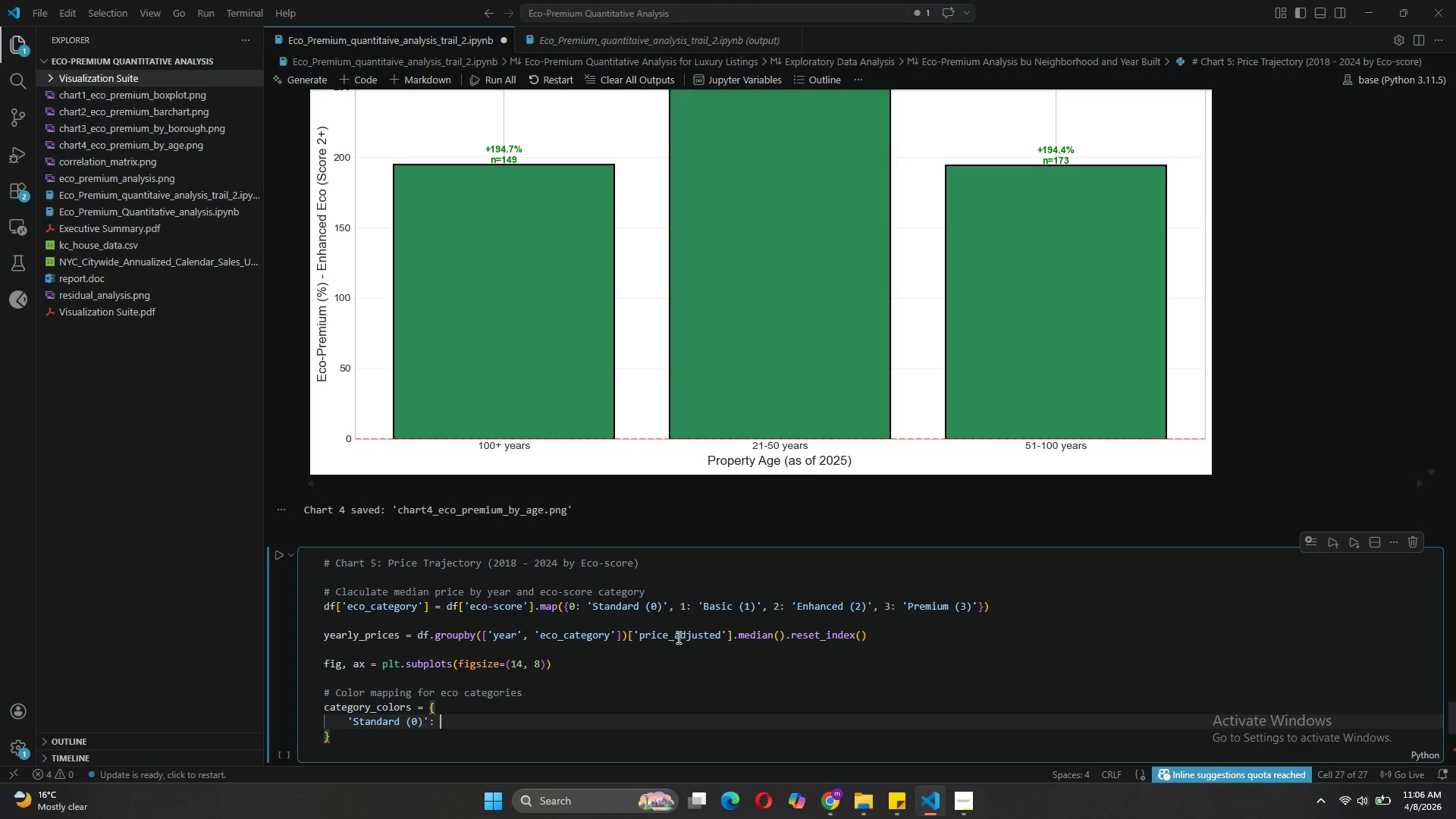 
key(Space)
 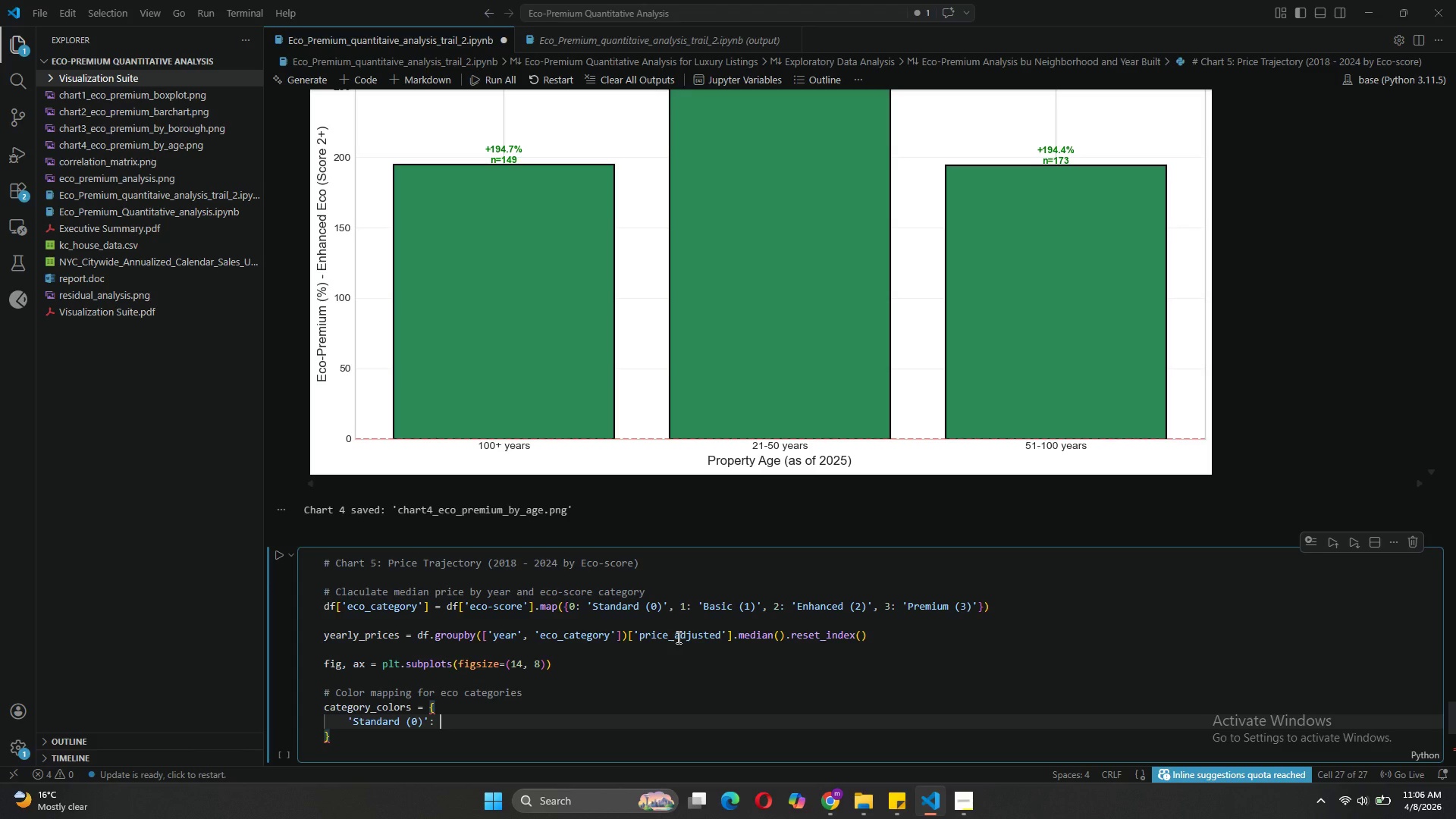 
key(CapsLock)
 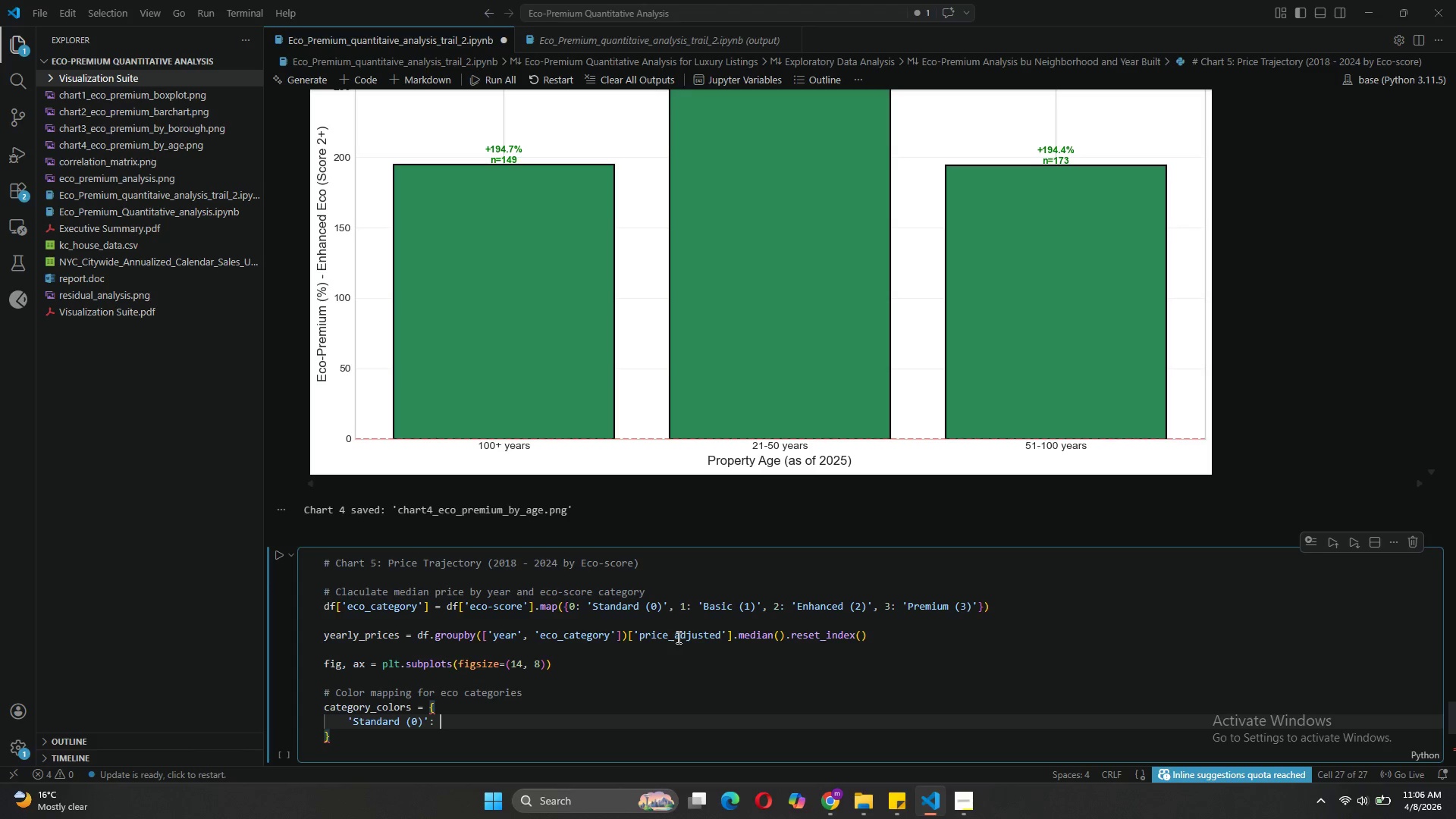 
key(Shift+3)
 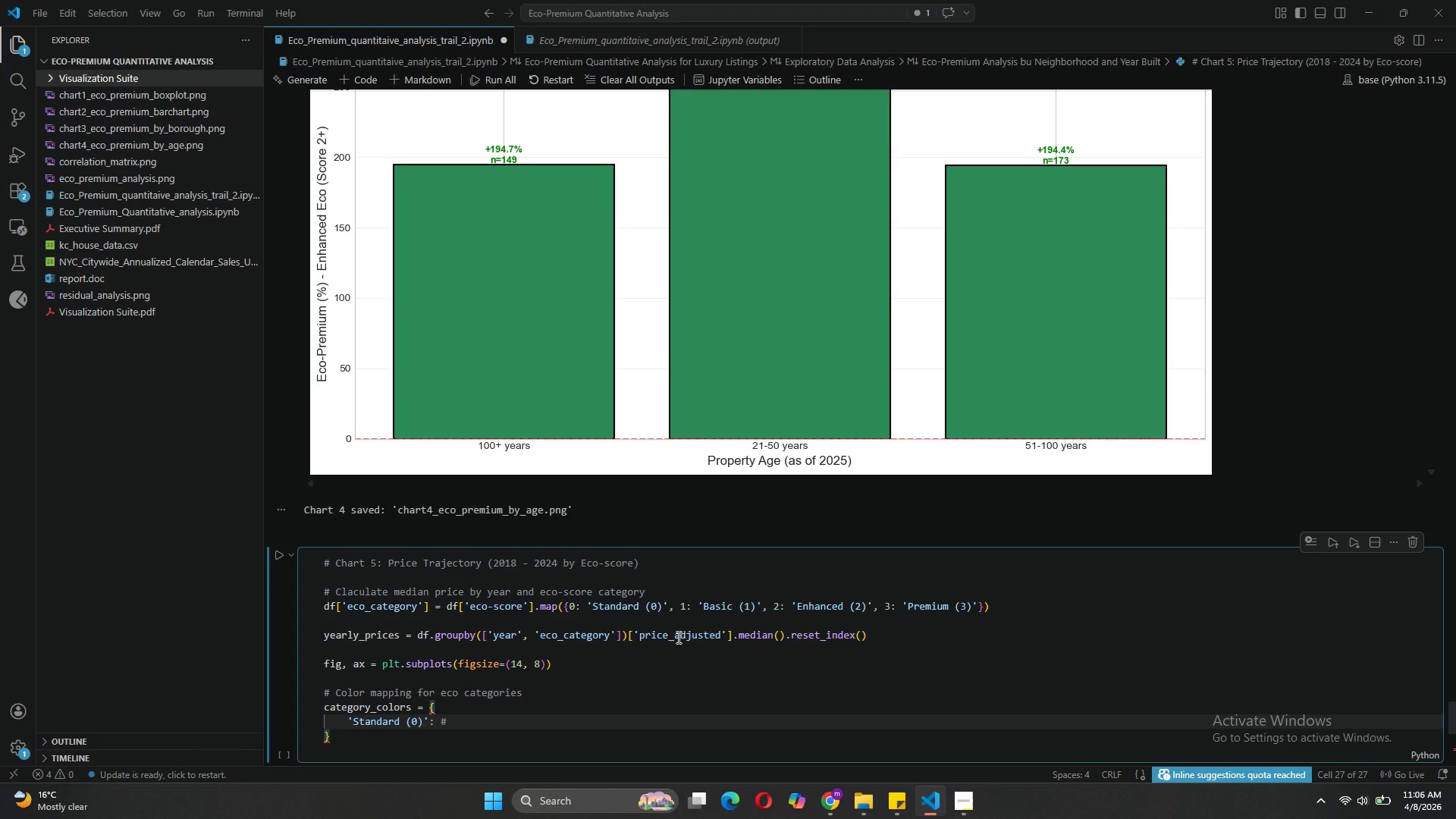 
type(8B7355')
 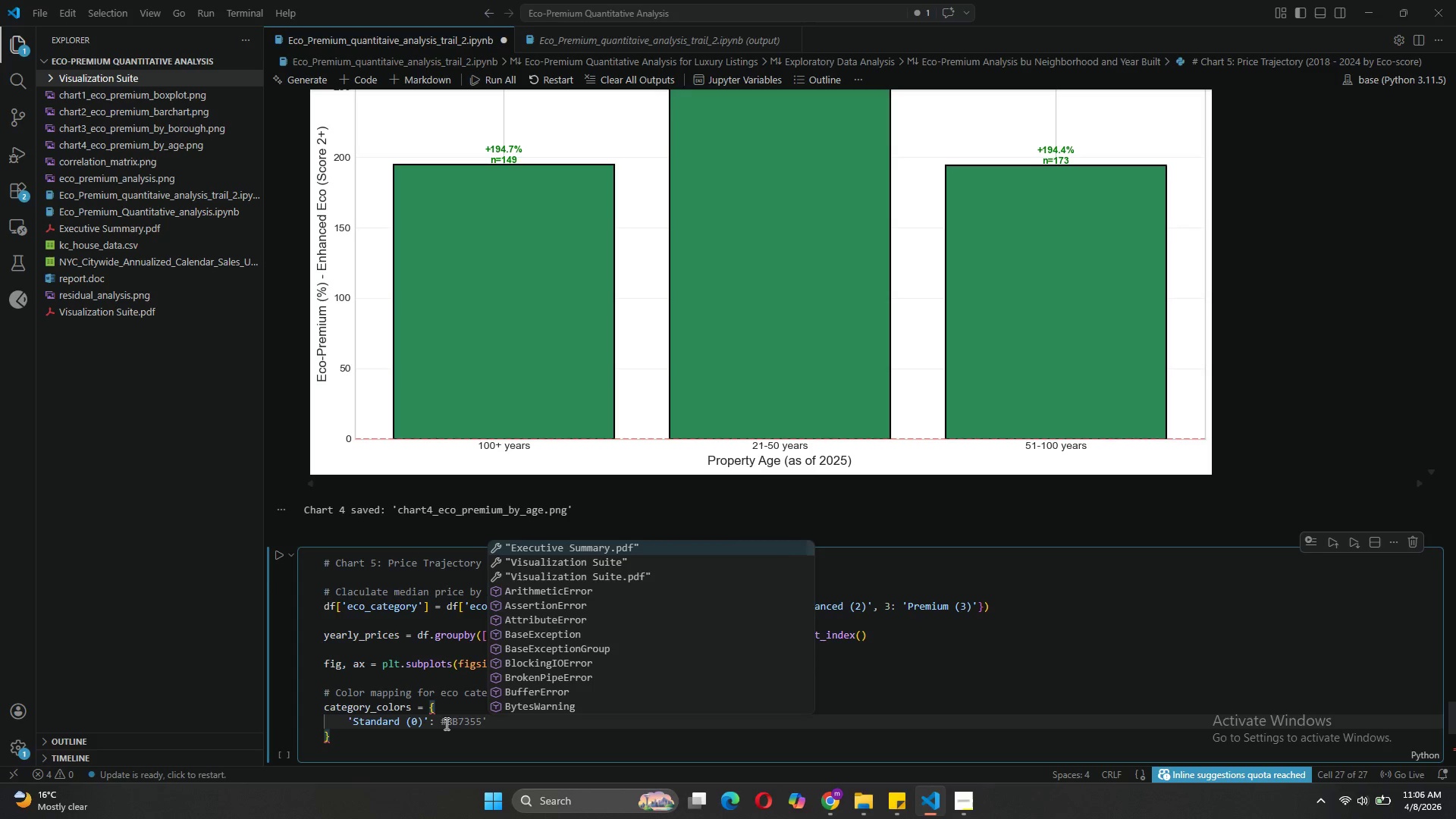 
left_click([442, 721])
 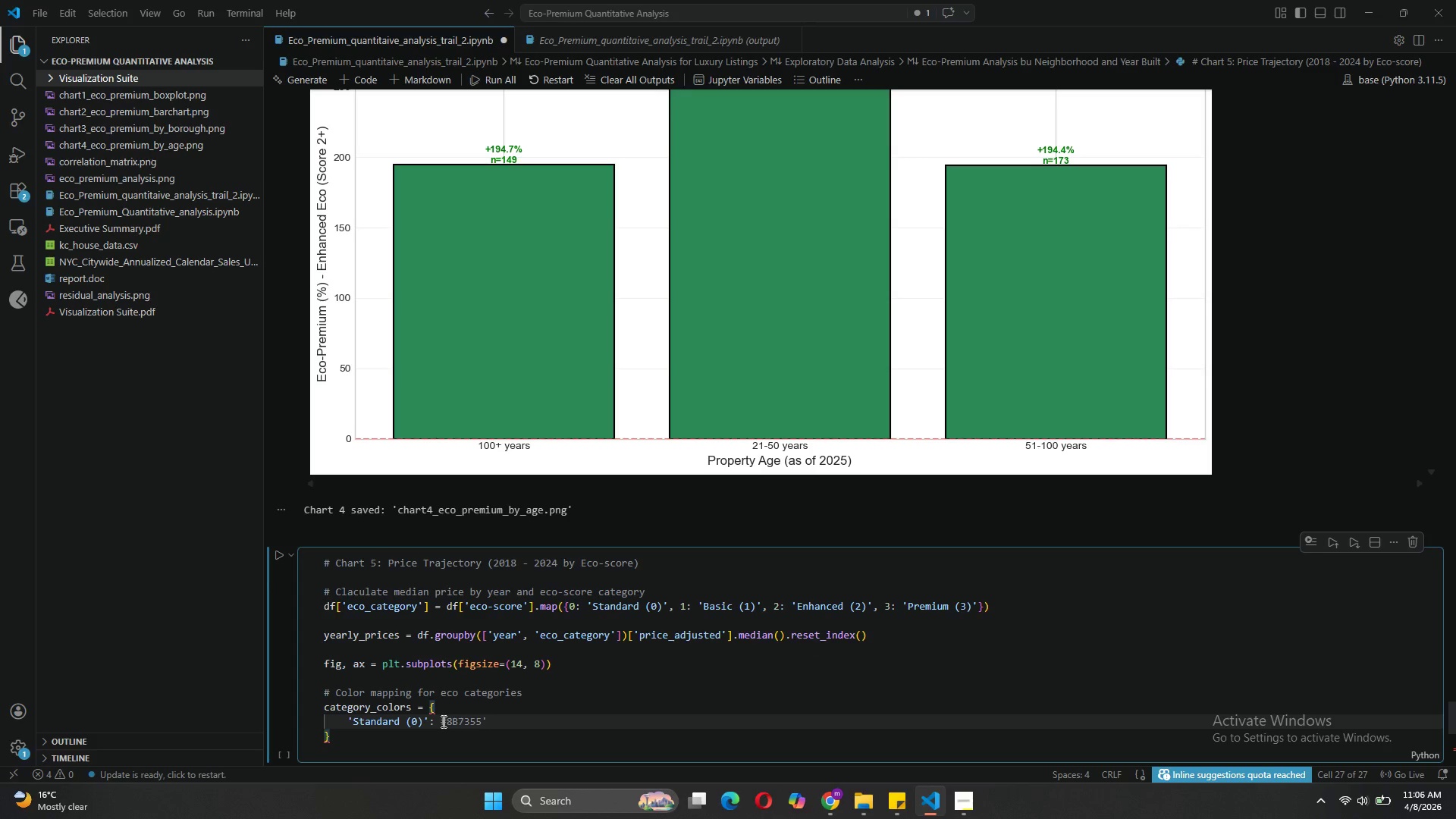 
key(Quote)
 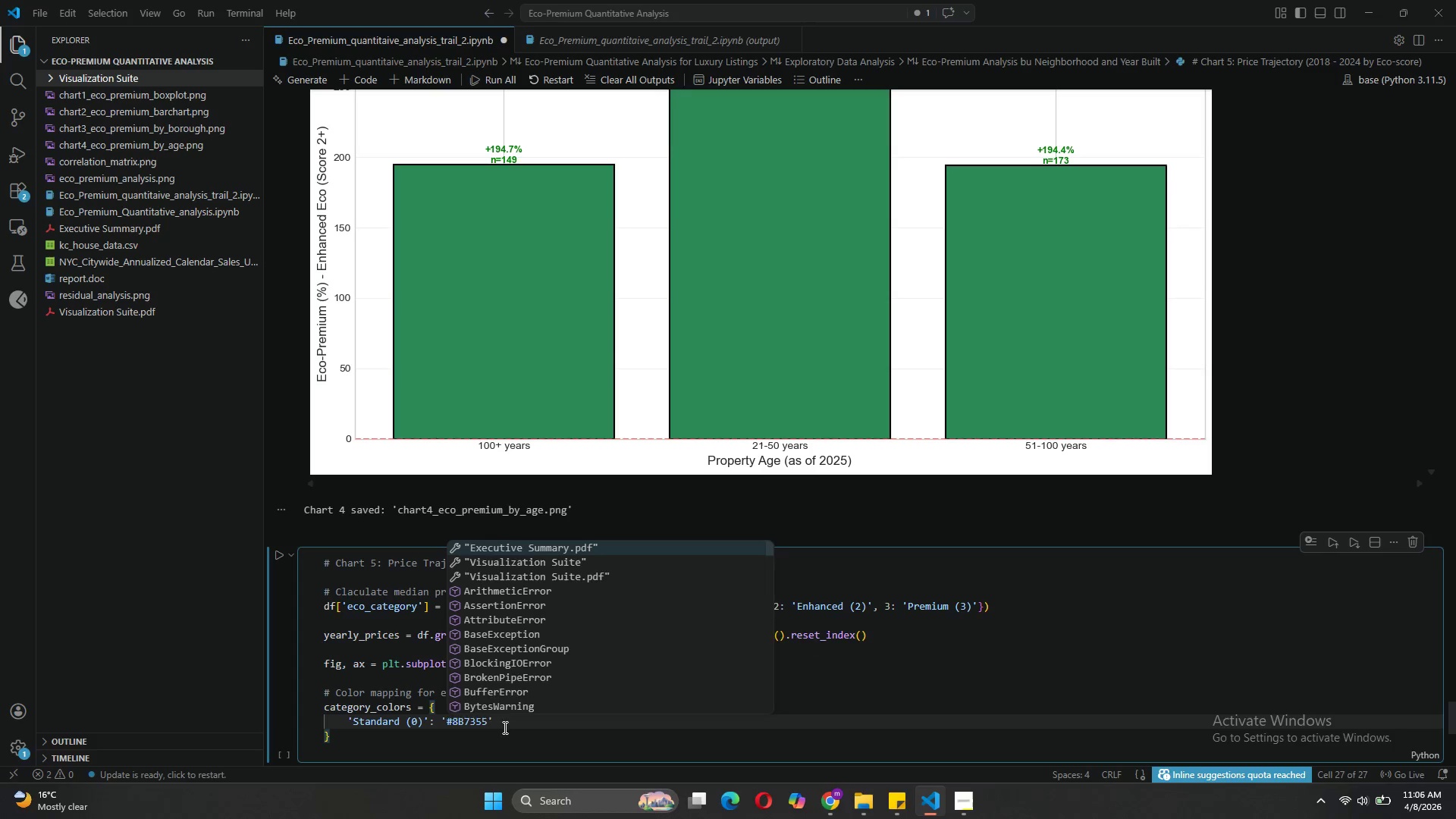 
left_click([500, 724])
 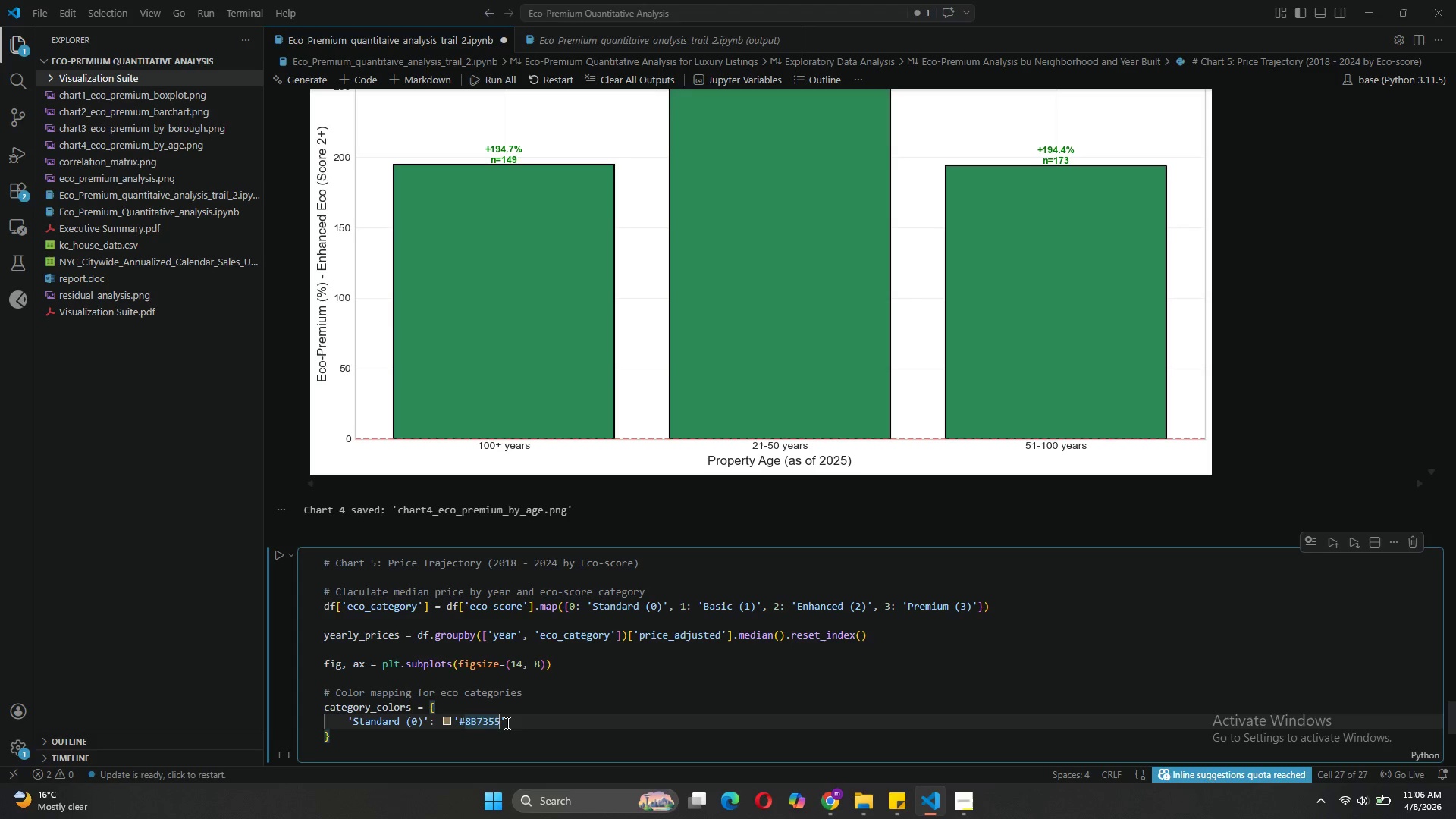 
left_click([510, 722])
 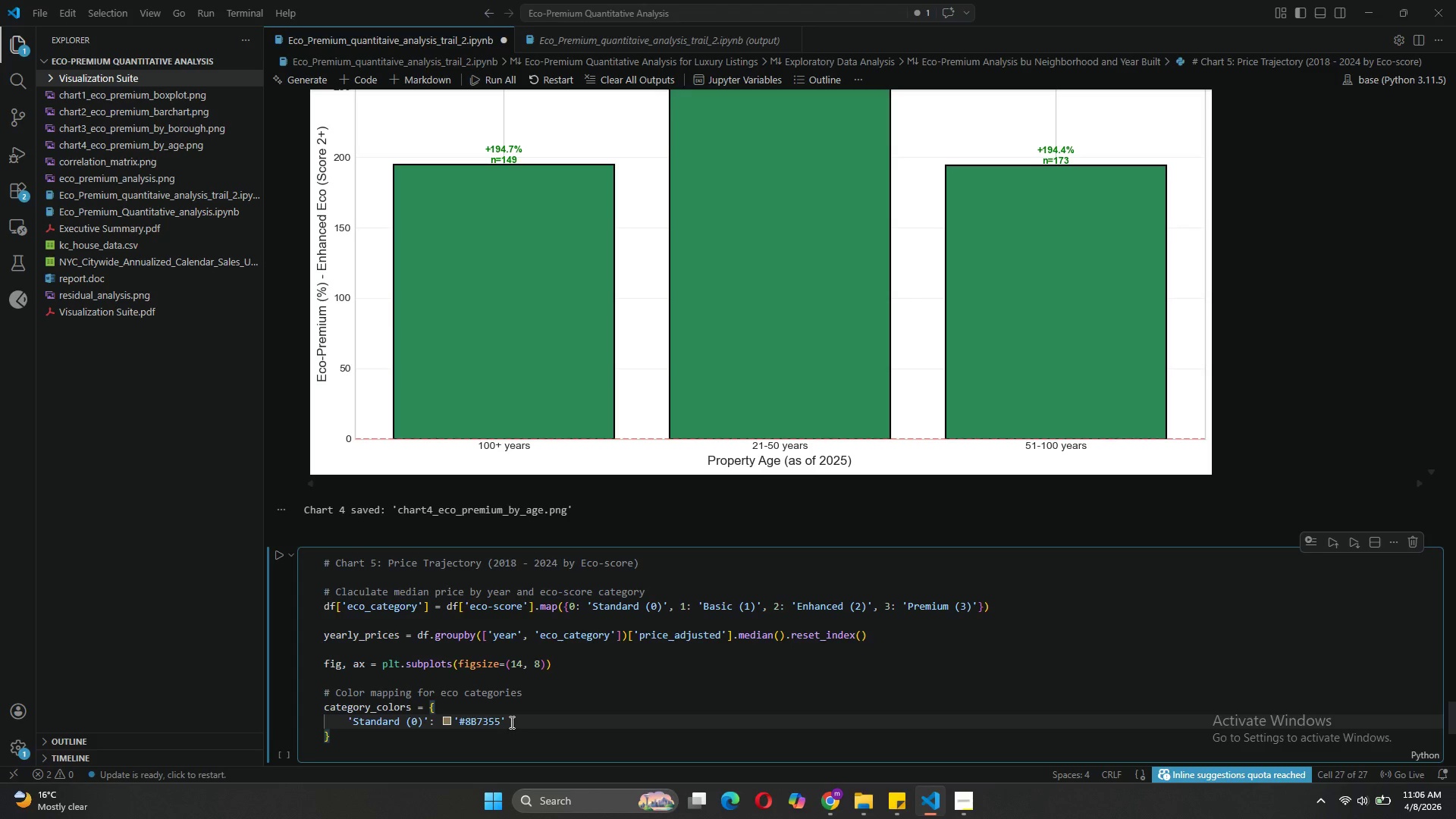 
key(Comma)
 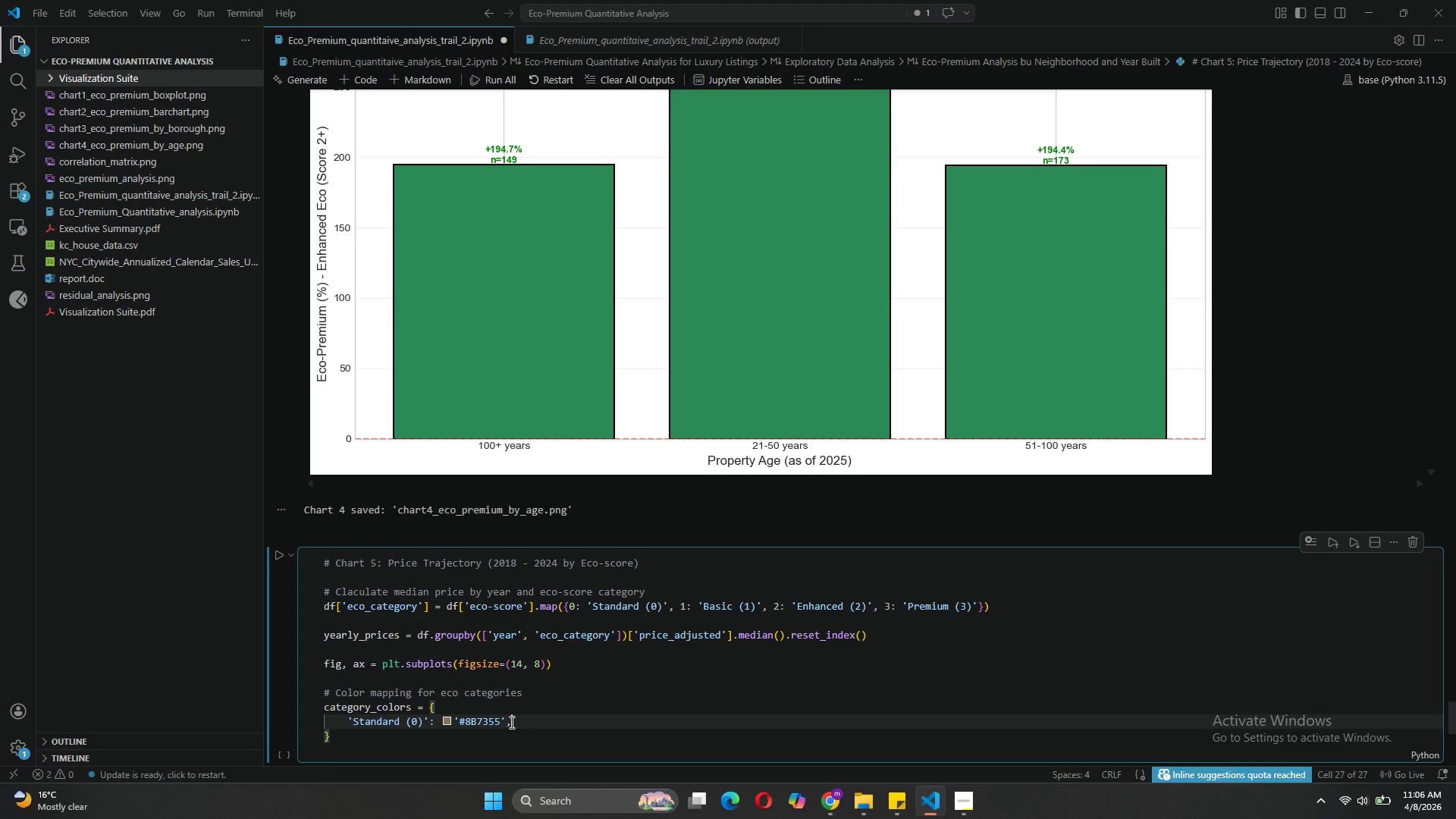 
key(Enter)
 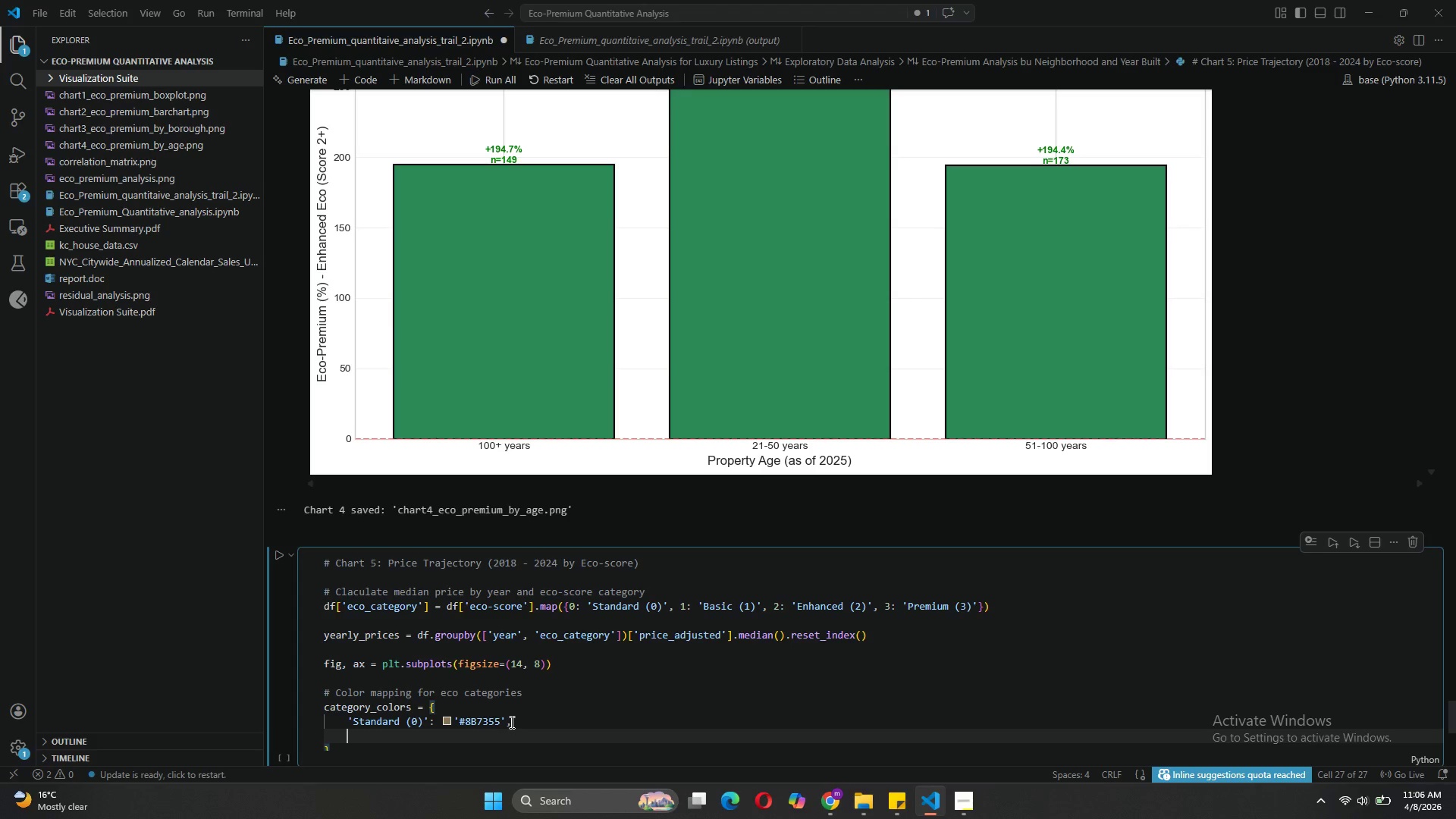 
type('bAS)
key(Backspace)
key(Backspace)
key(Backspace)
type(Basic (1)
 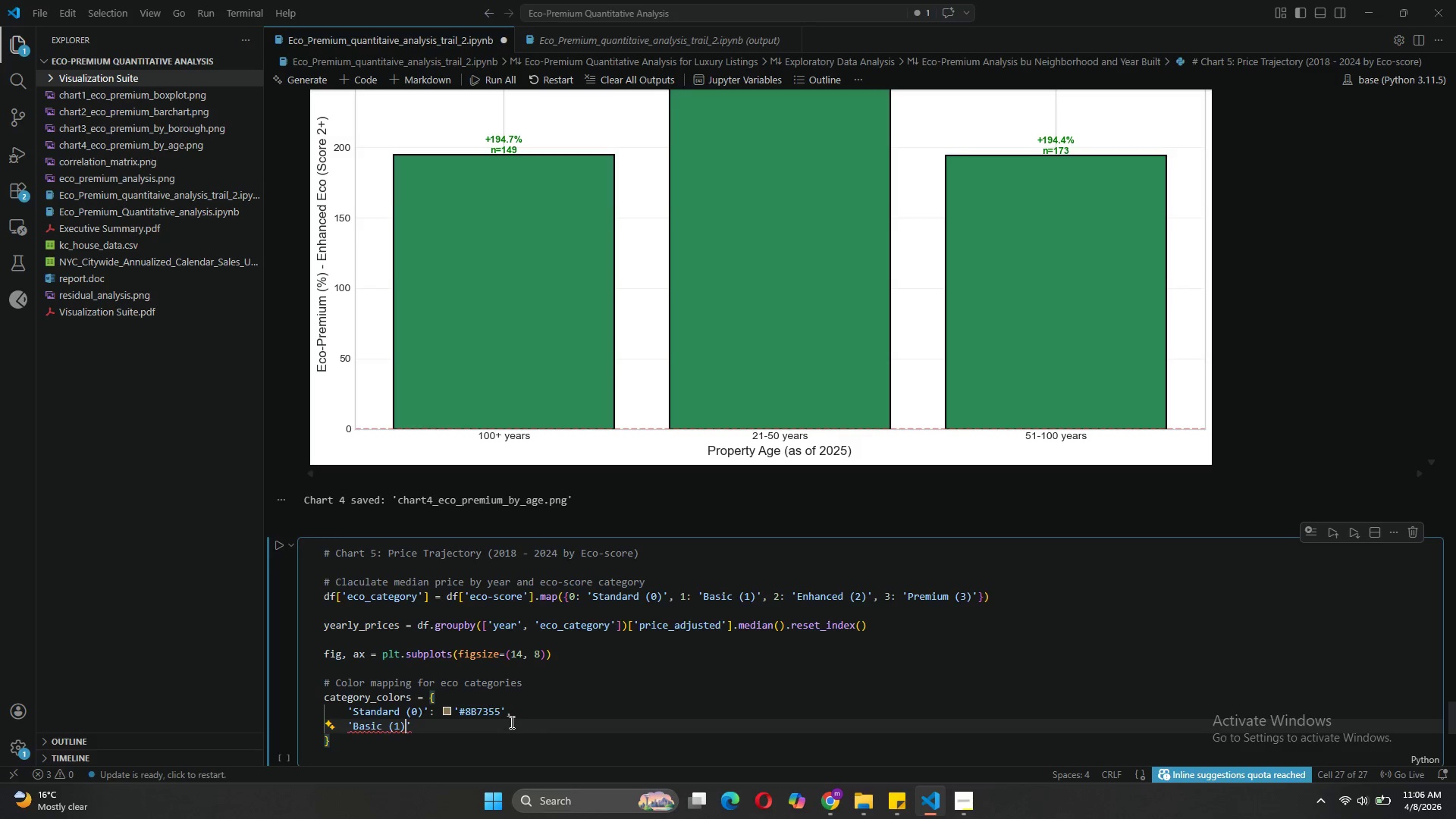 
 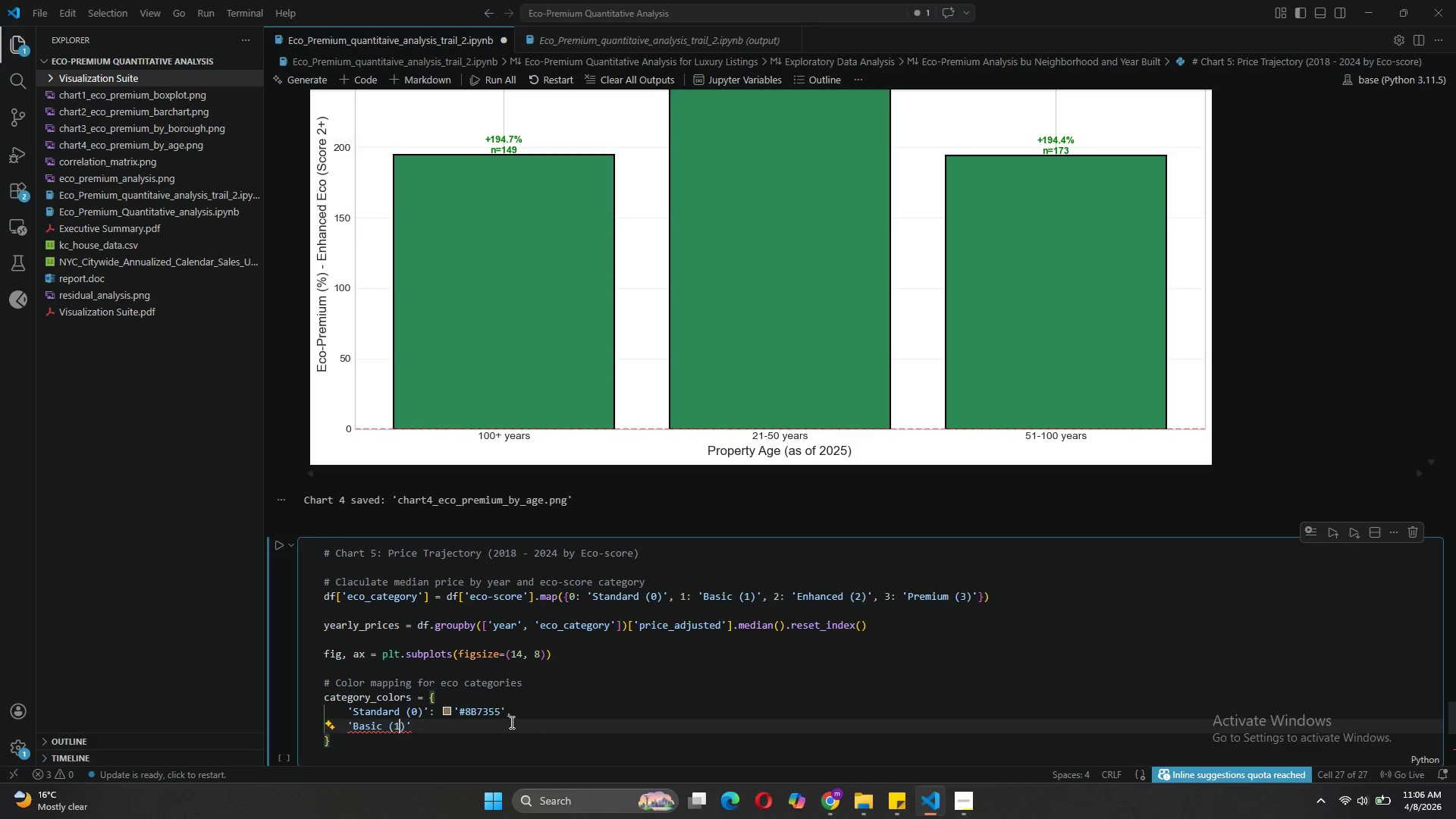 
key(ArrowRight)
 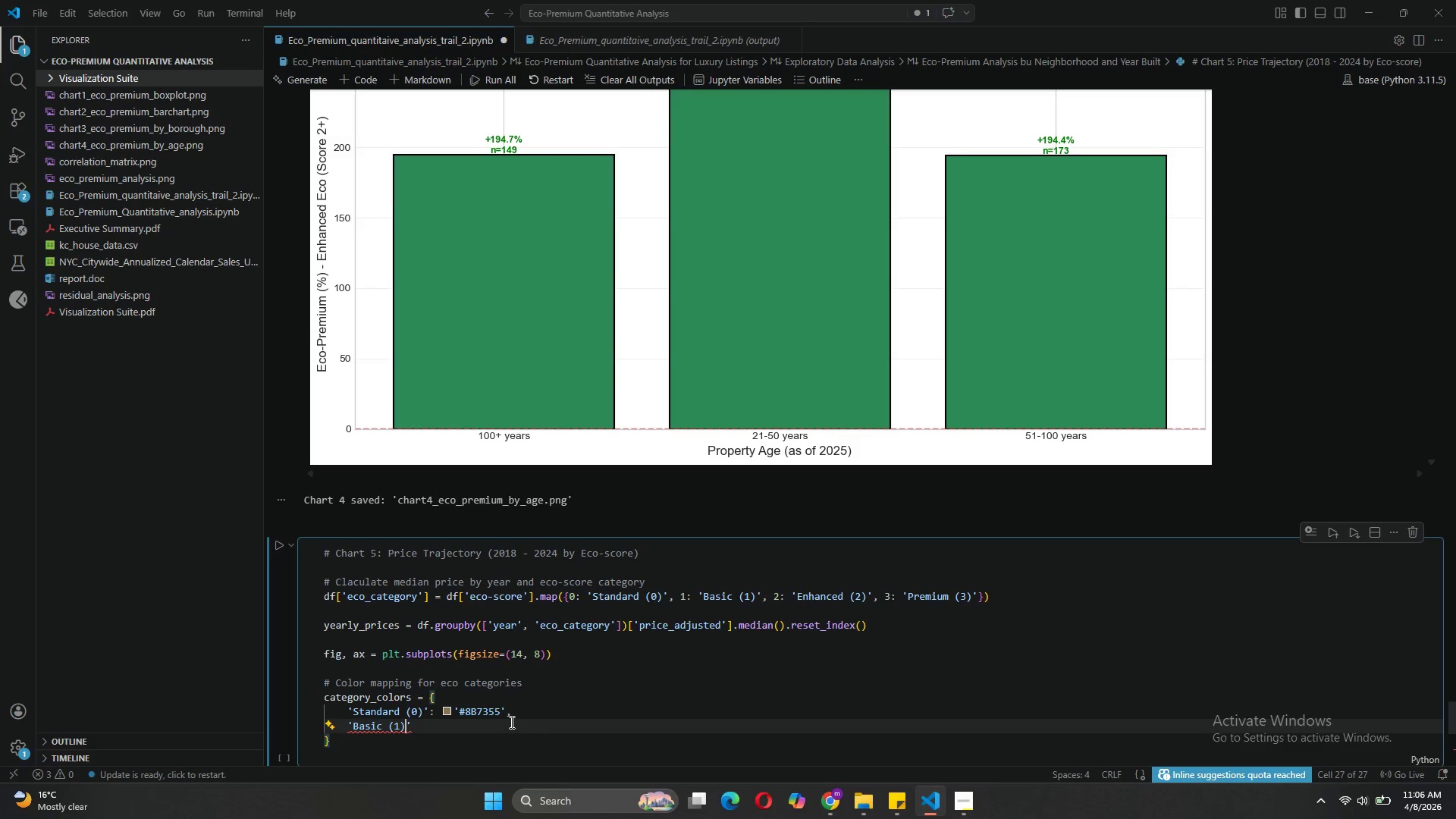 
key(ArrowRight)
 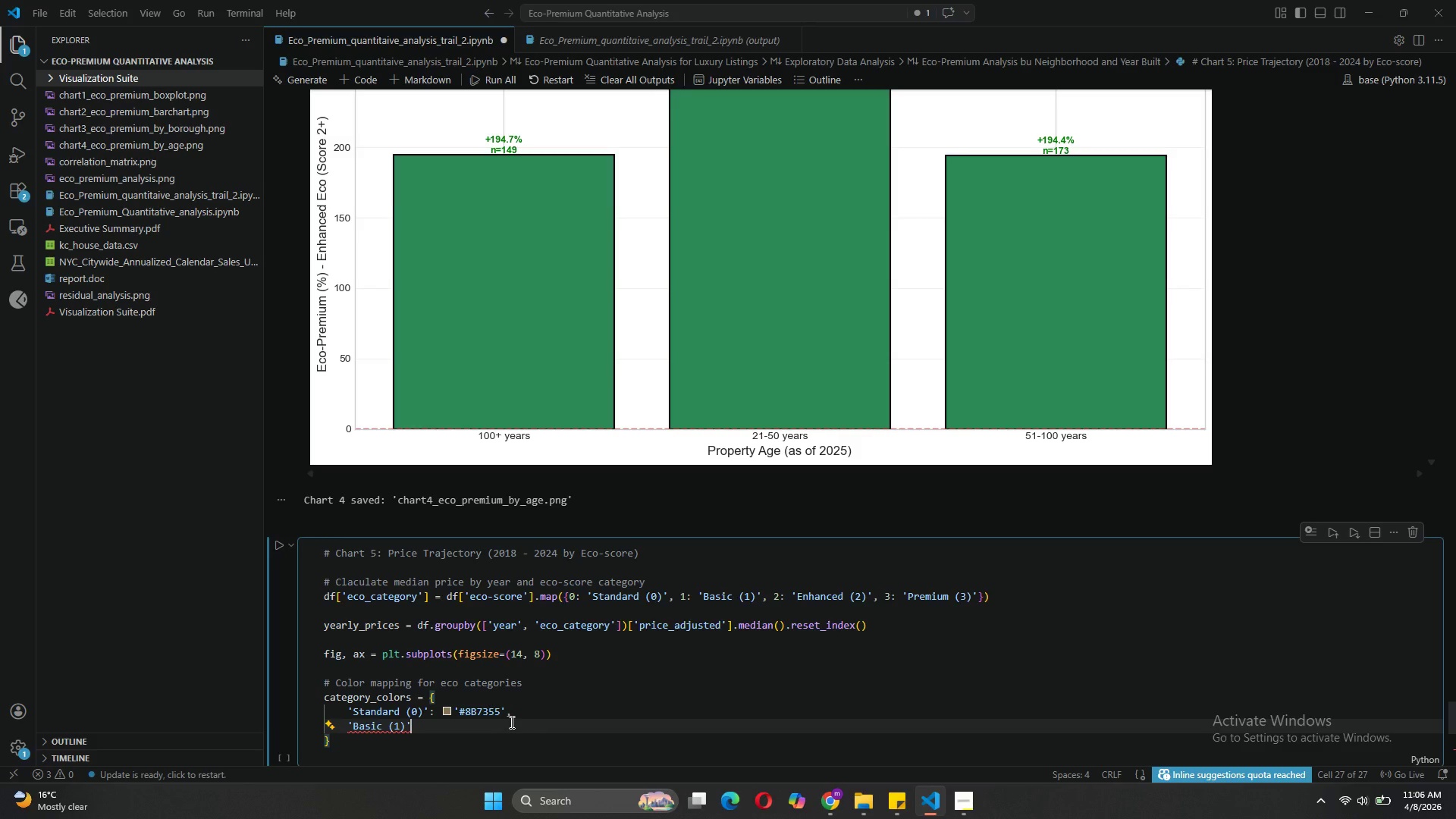 
key(Shift+Semicolon)
 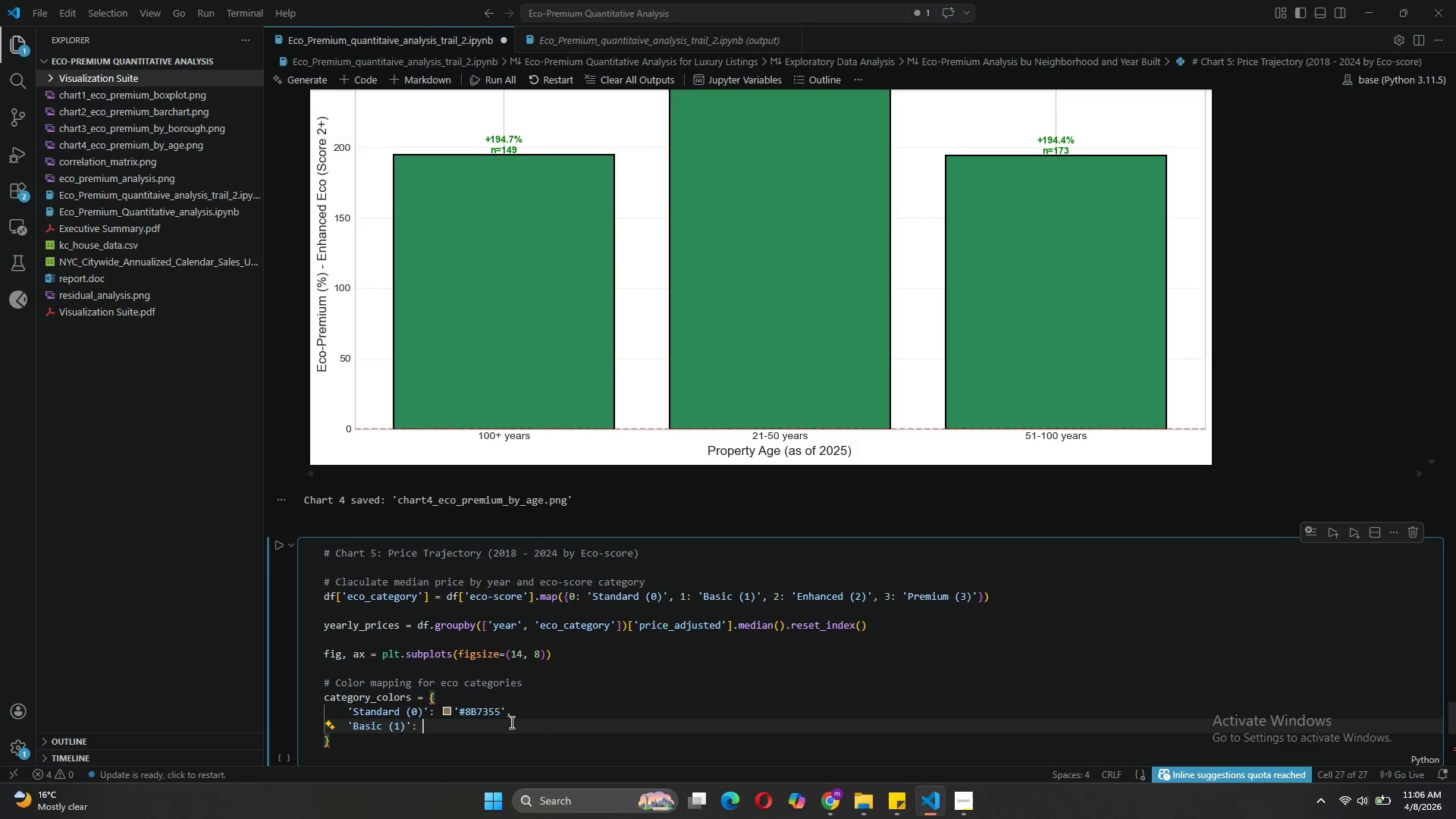 
key(Space)
 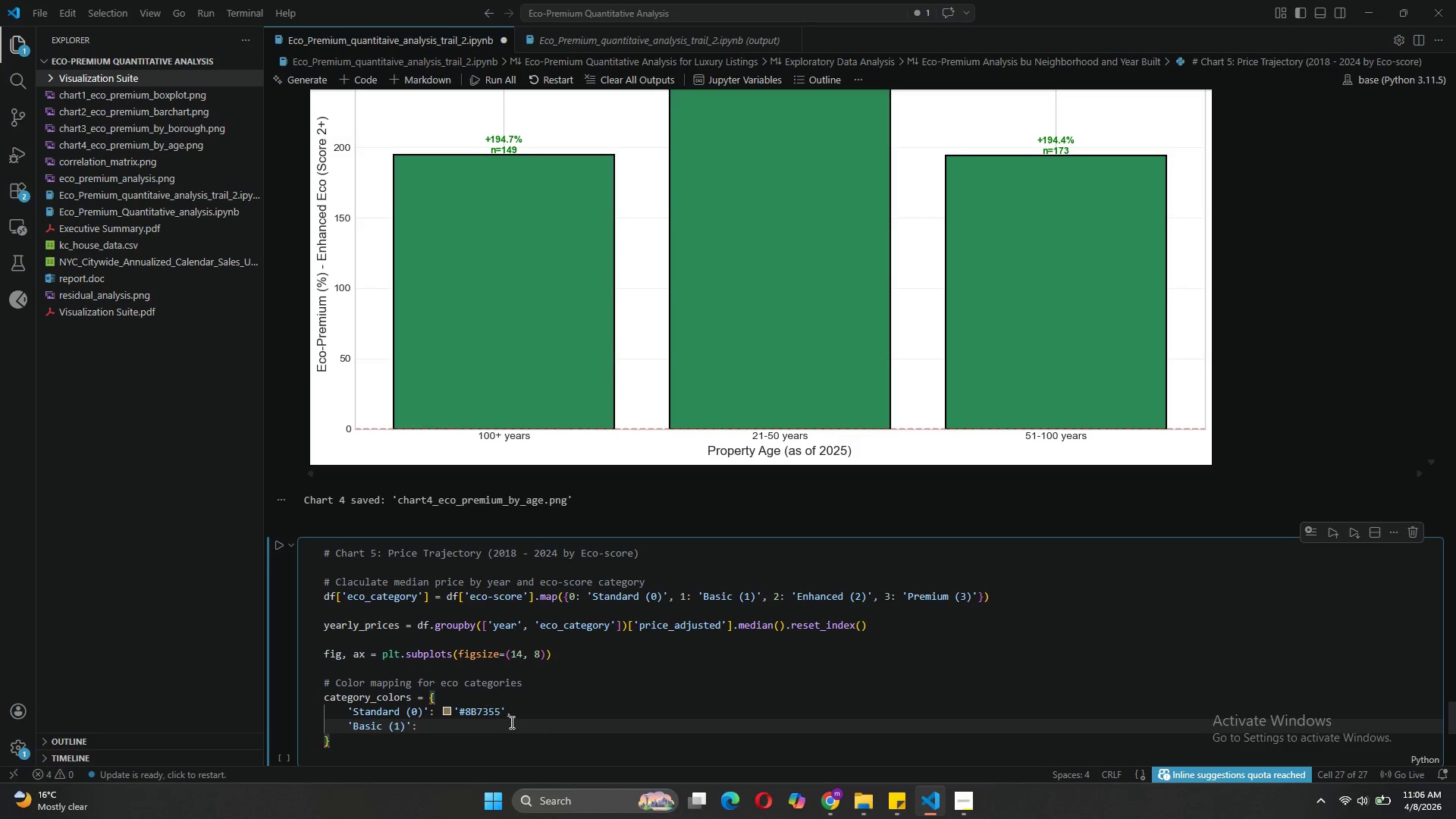 
key(CapsLock)
 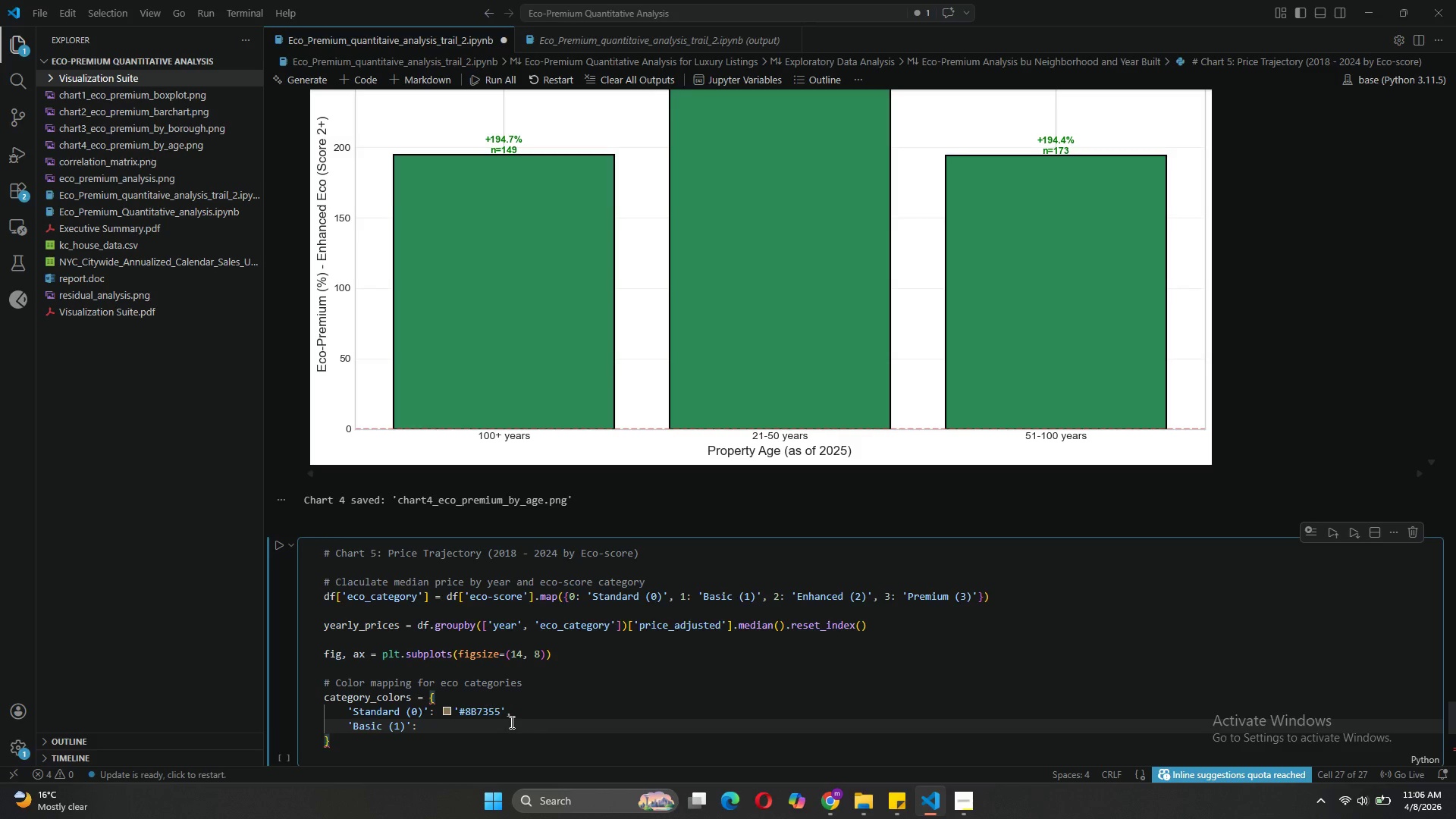 
key(3)
 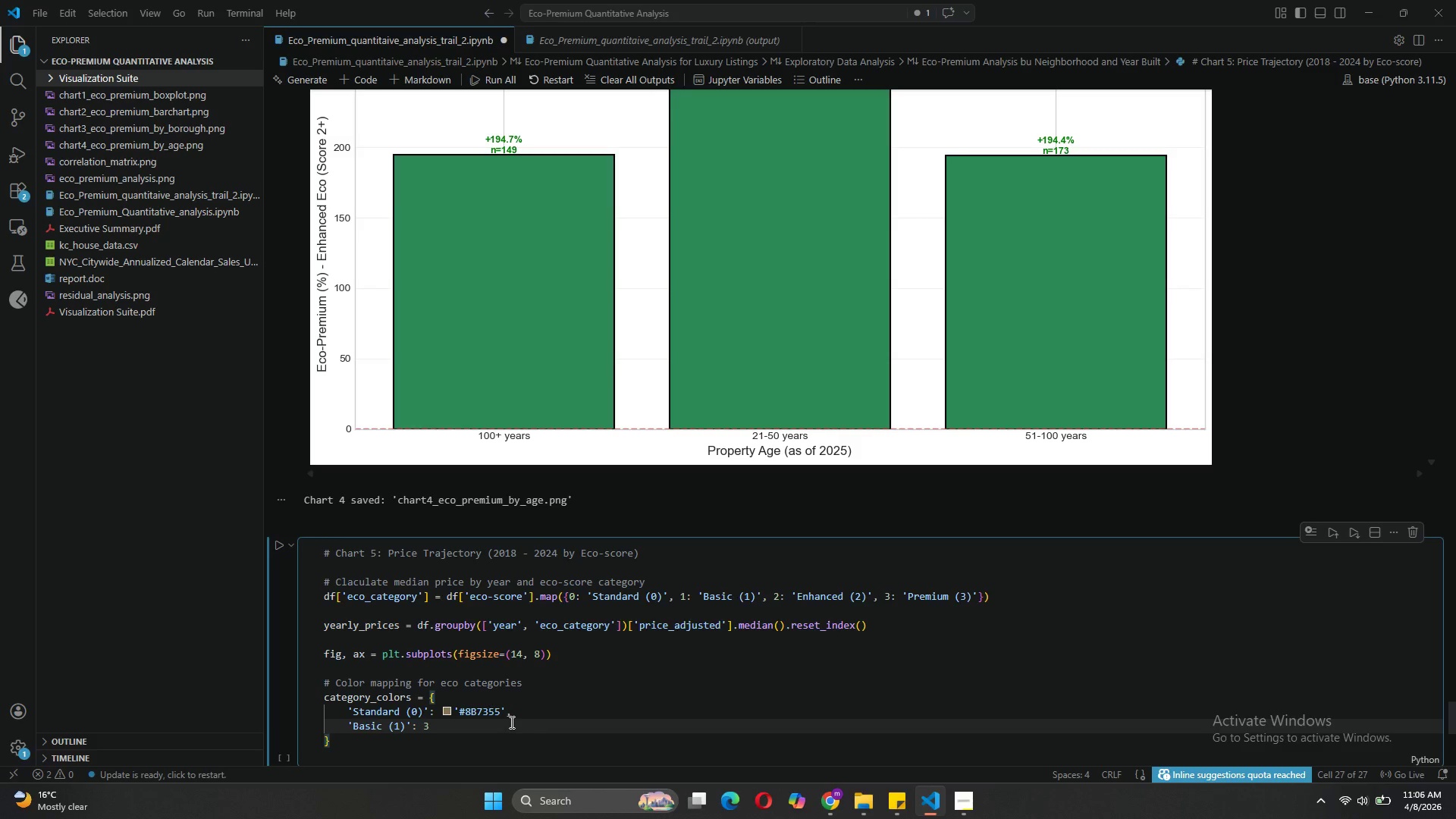 
key(Backspace)
 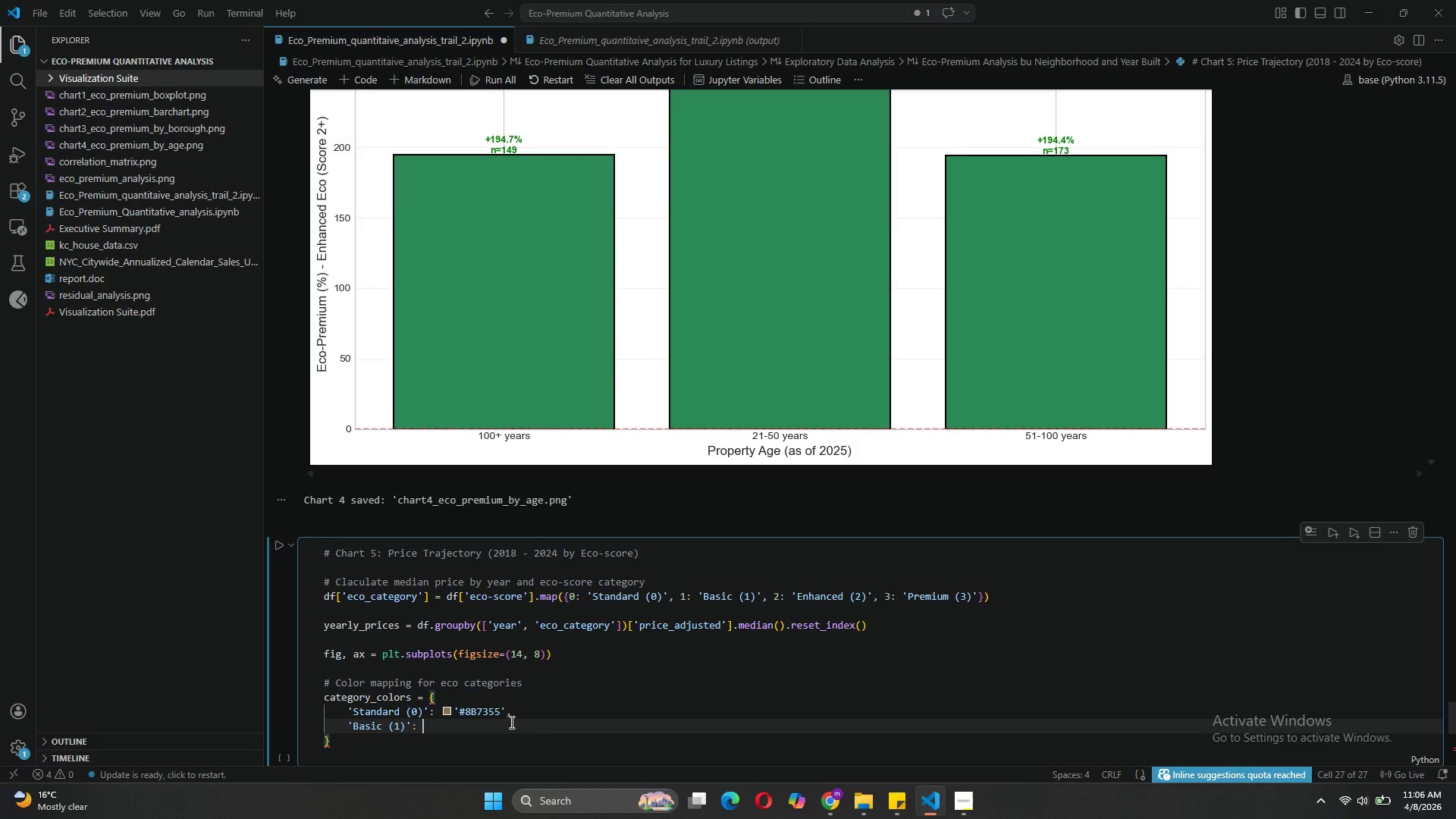 
key(Shift+3)
 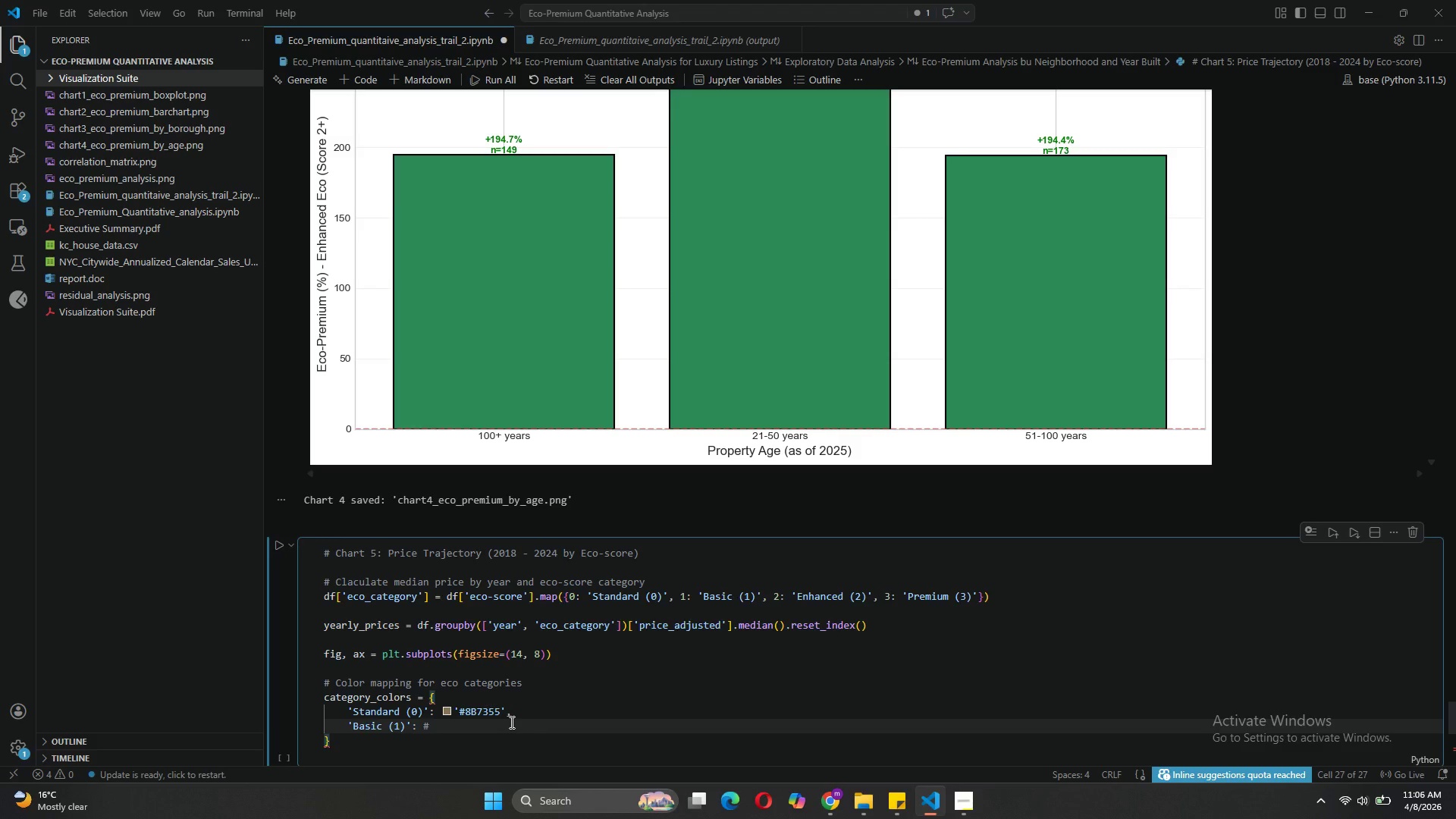 
wait(9.84)
 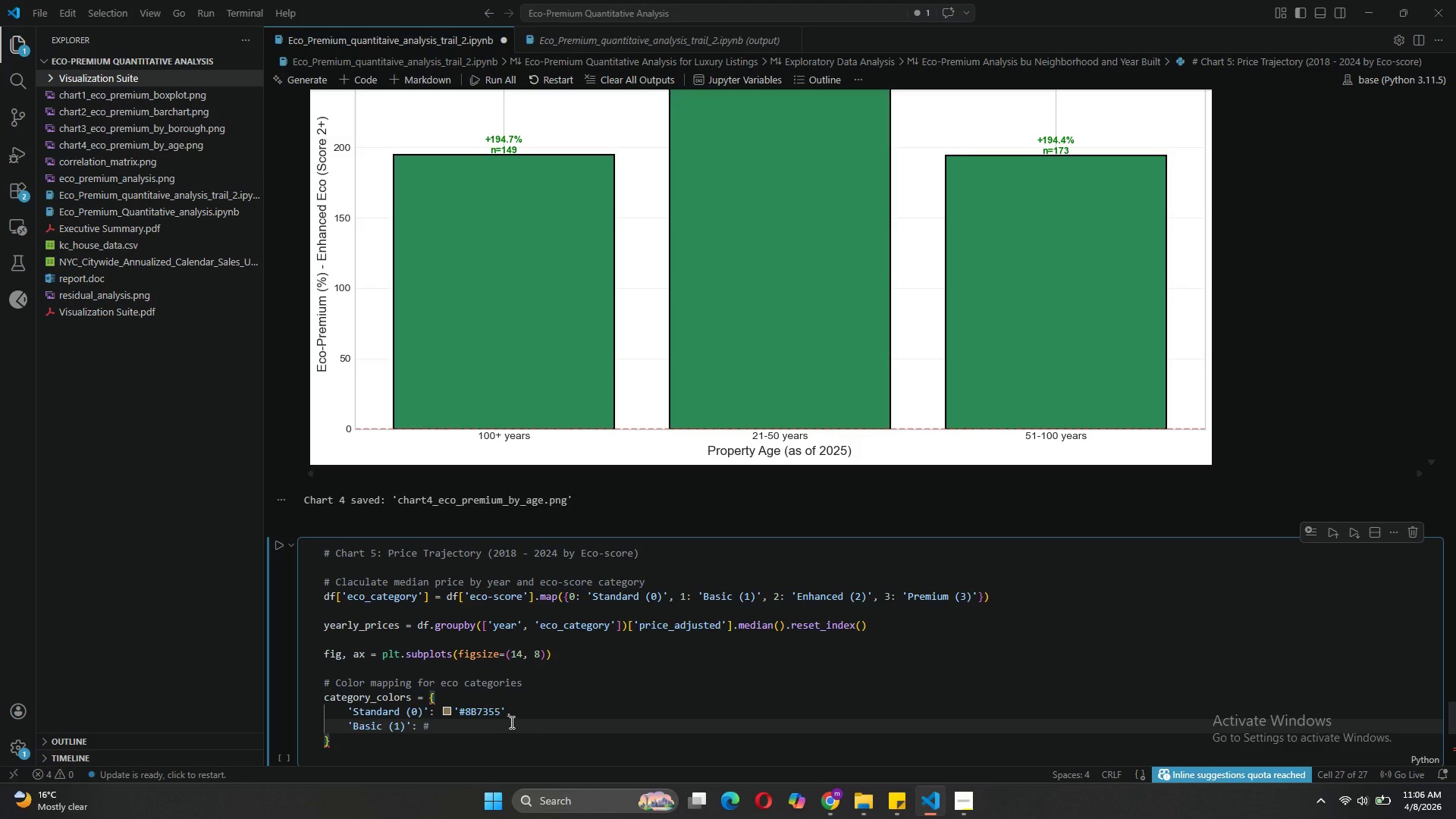 
key(Backspace)
type('#6B)
 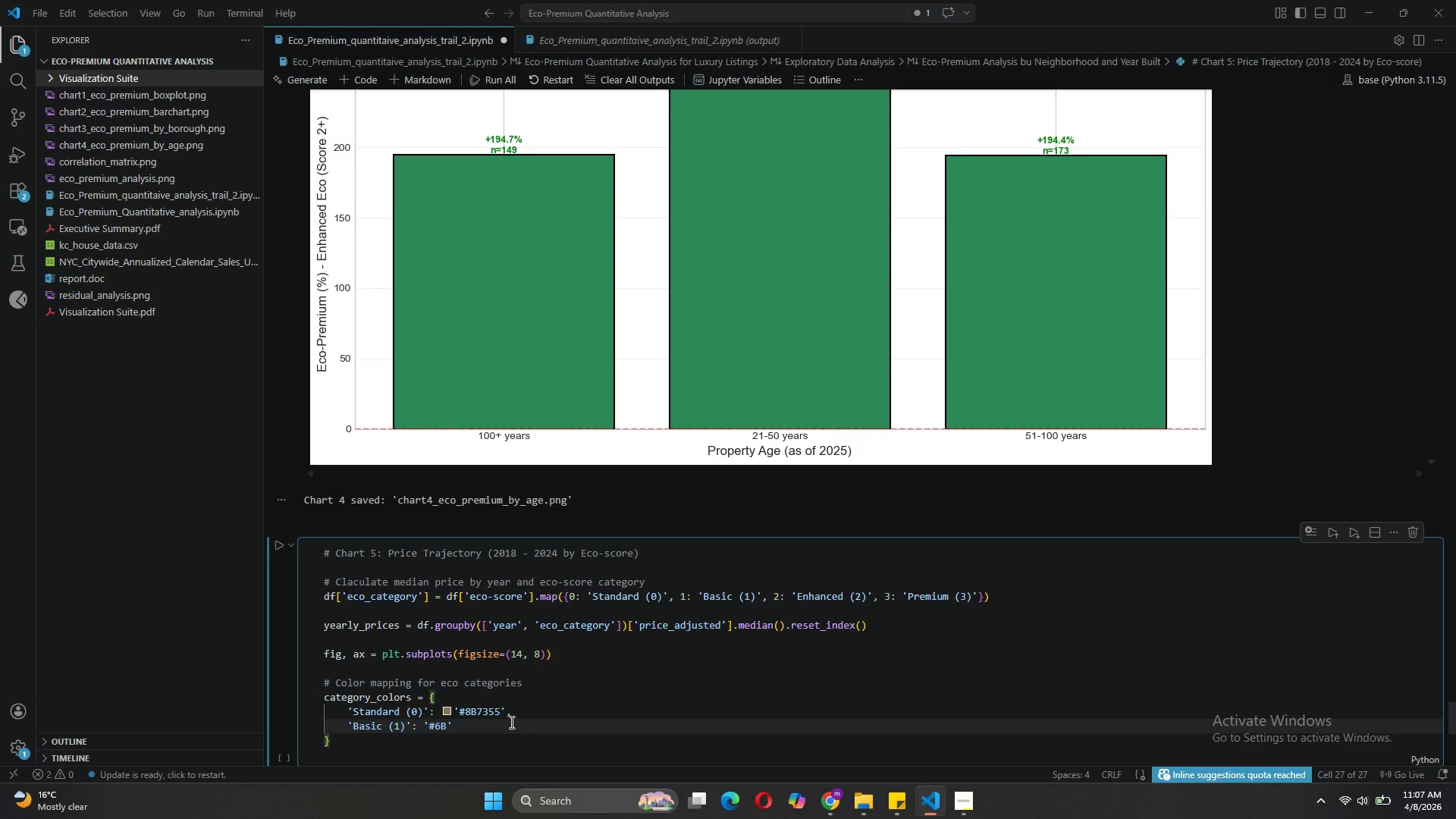 
type(8E23)
 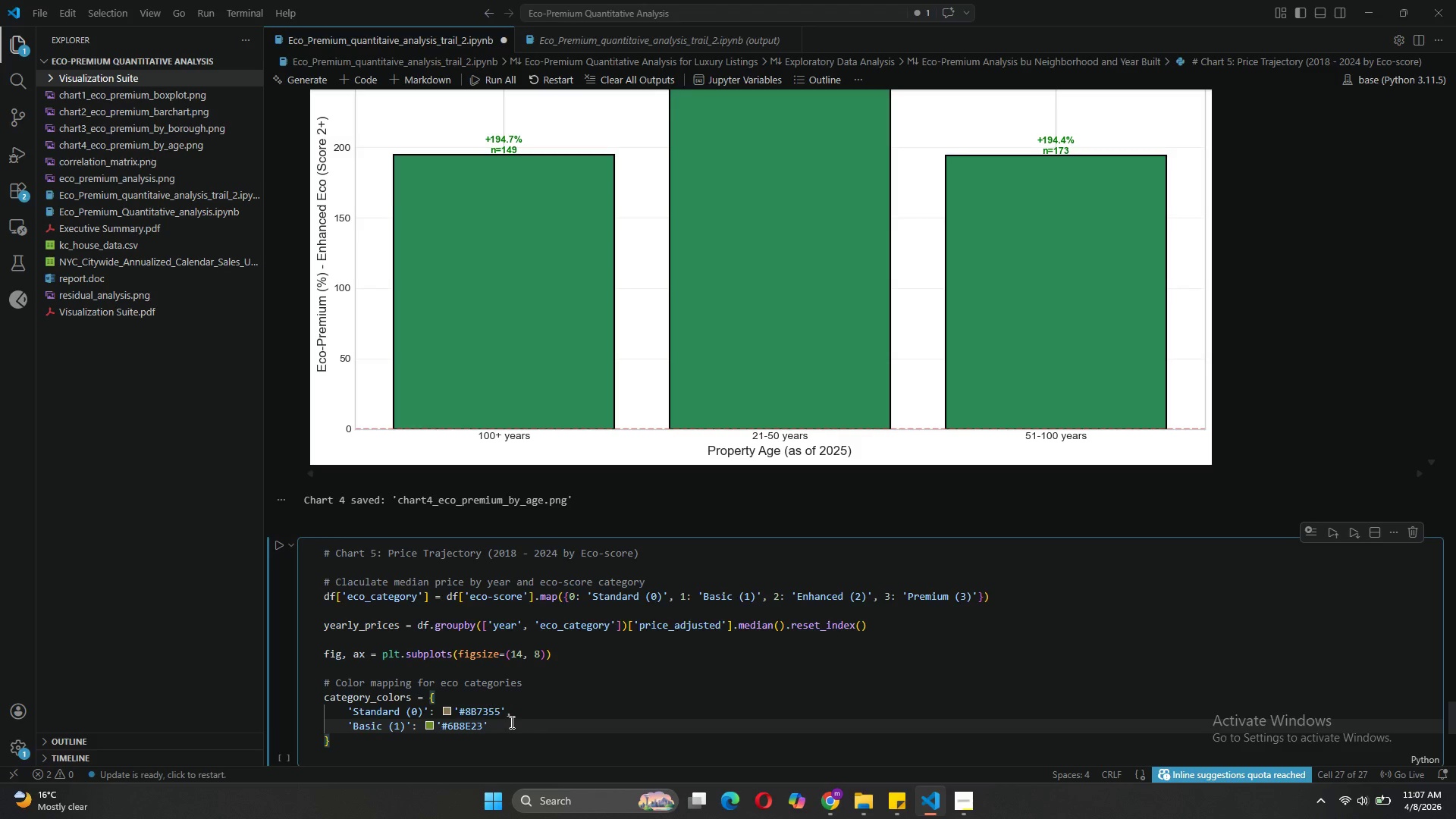 
key(ArrowRight)
 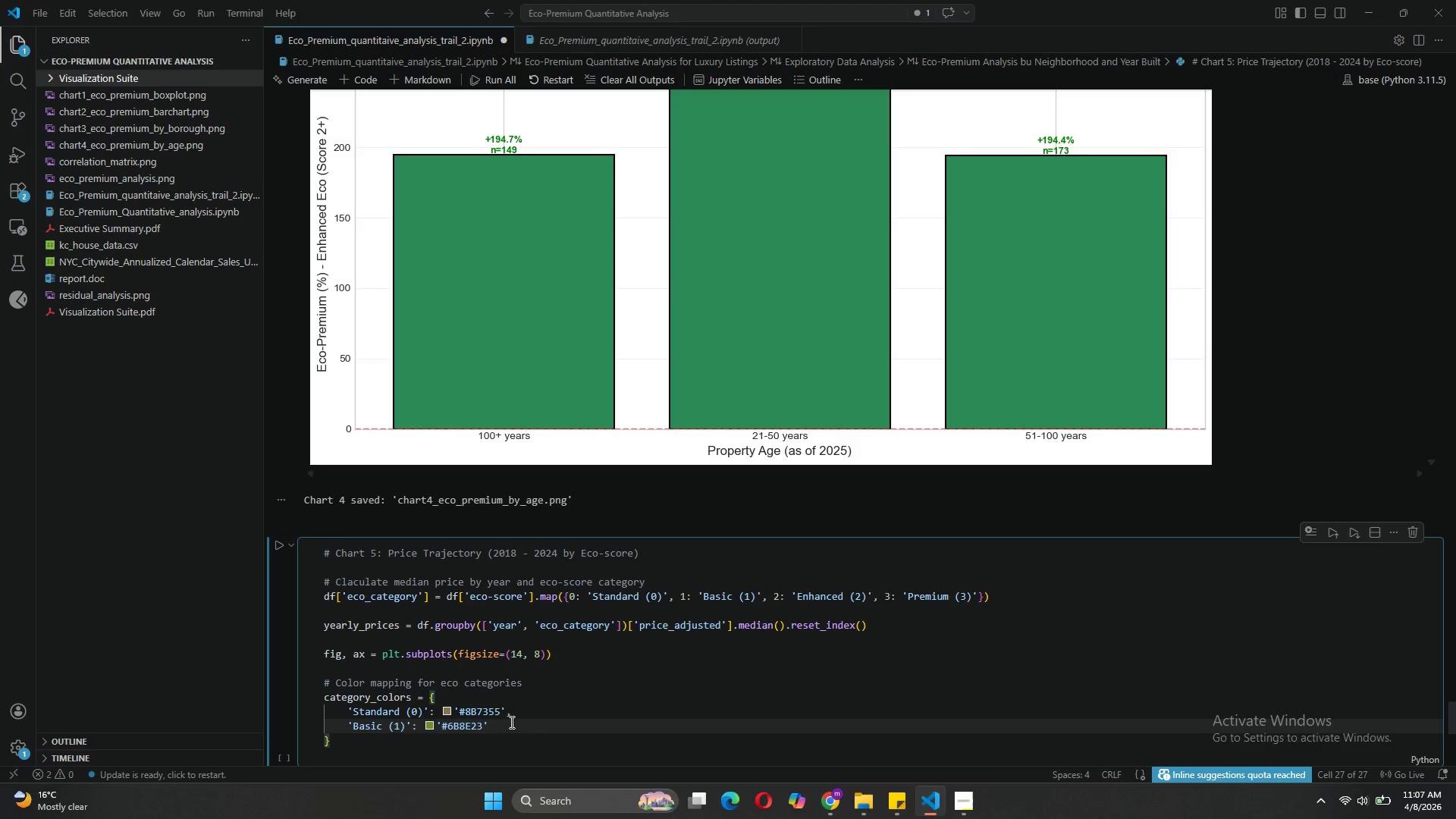 
key(Comma)
 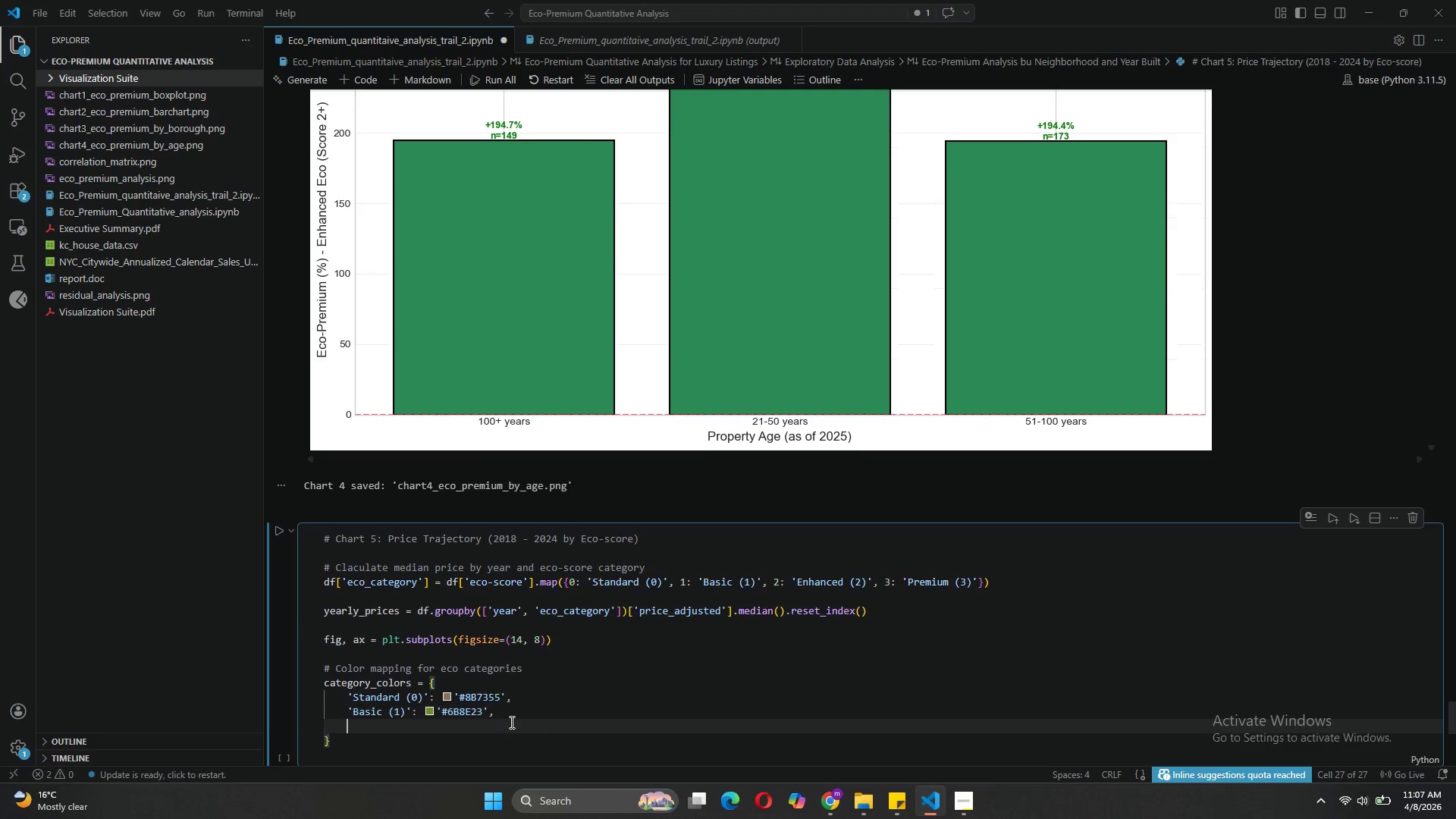 
key(Enter)
 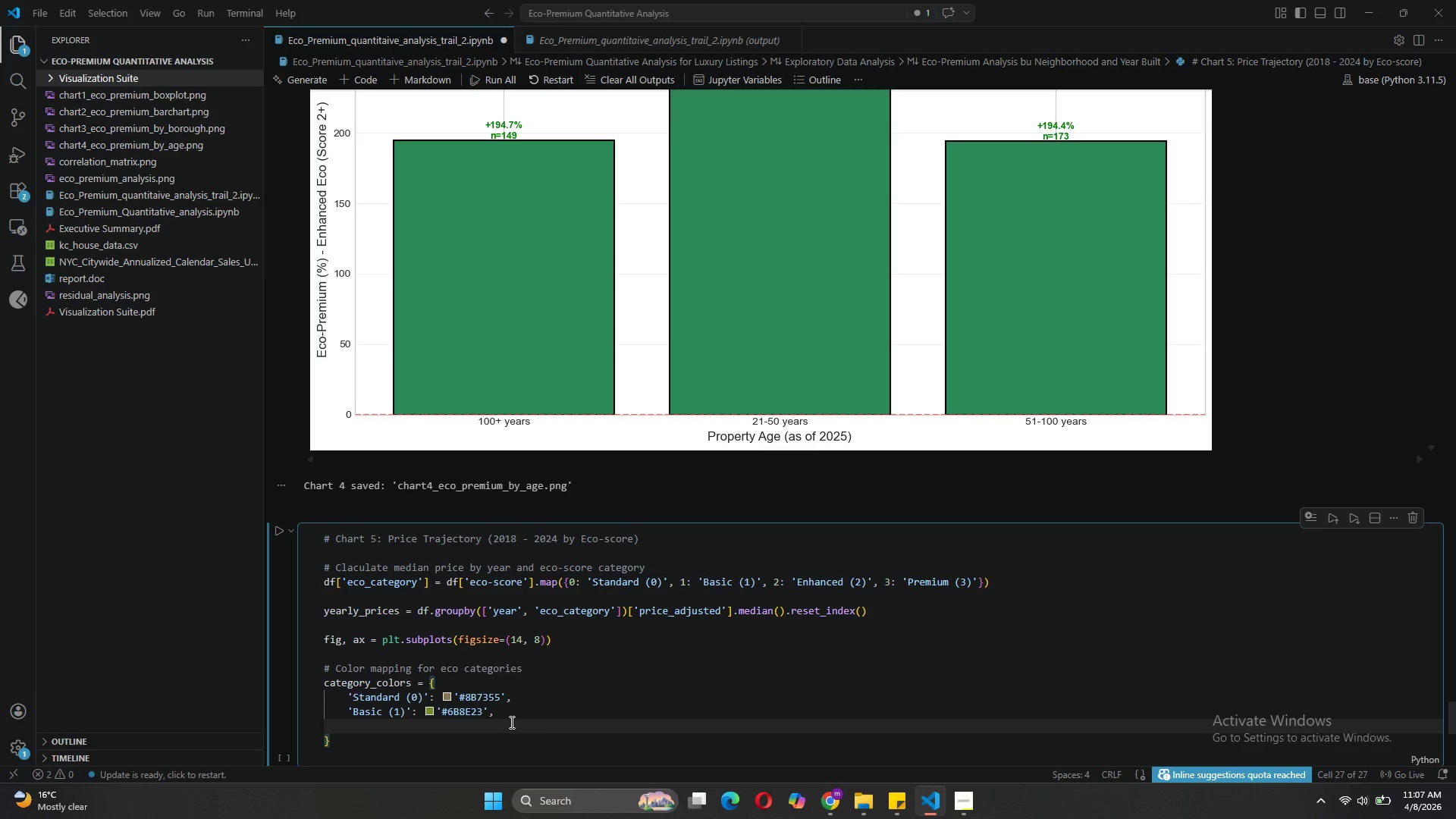 
type('Enhanced (2)
 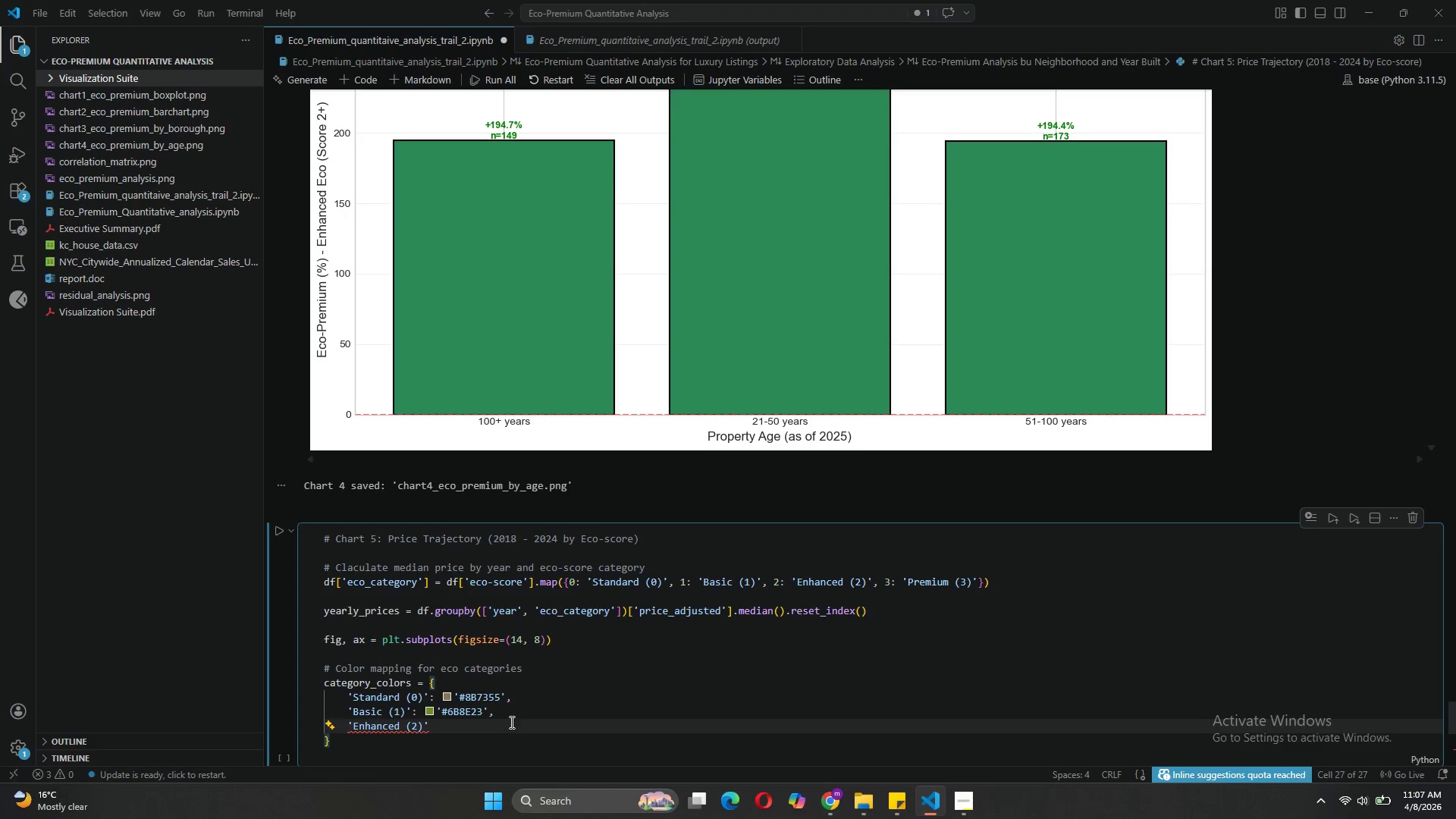 
key(ArrowRight)
 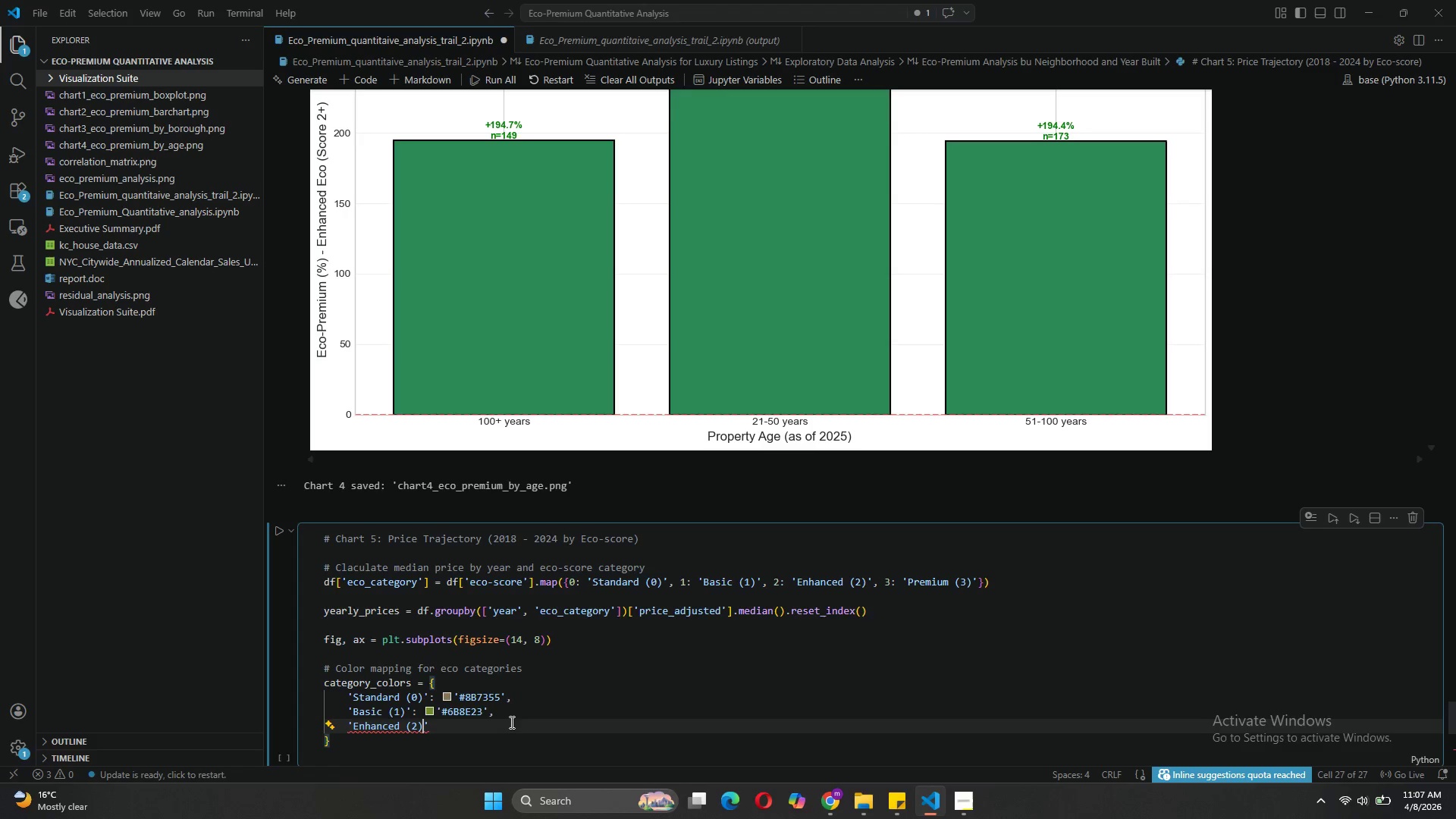 
key(ArrowRight)
 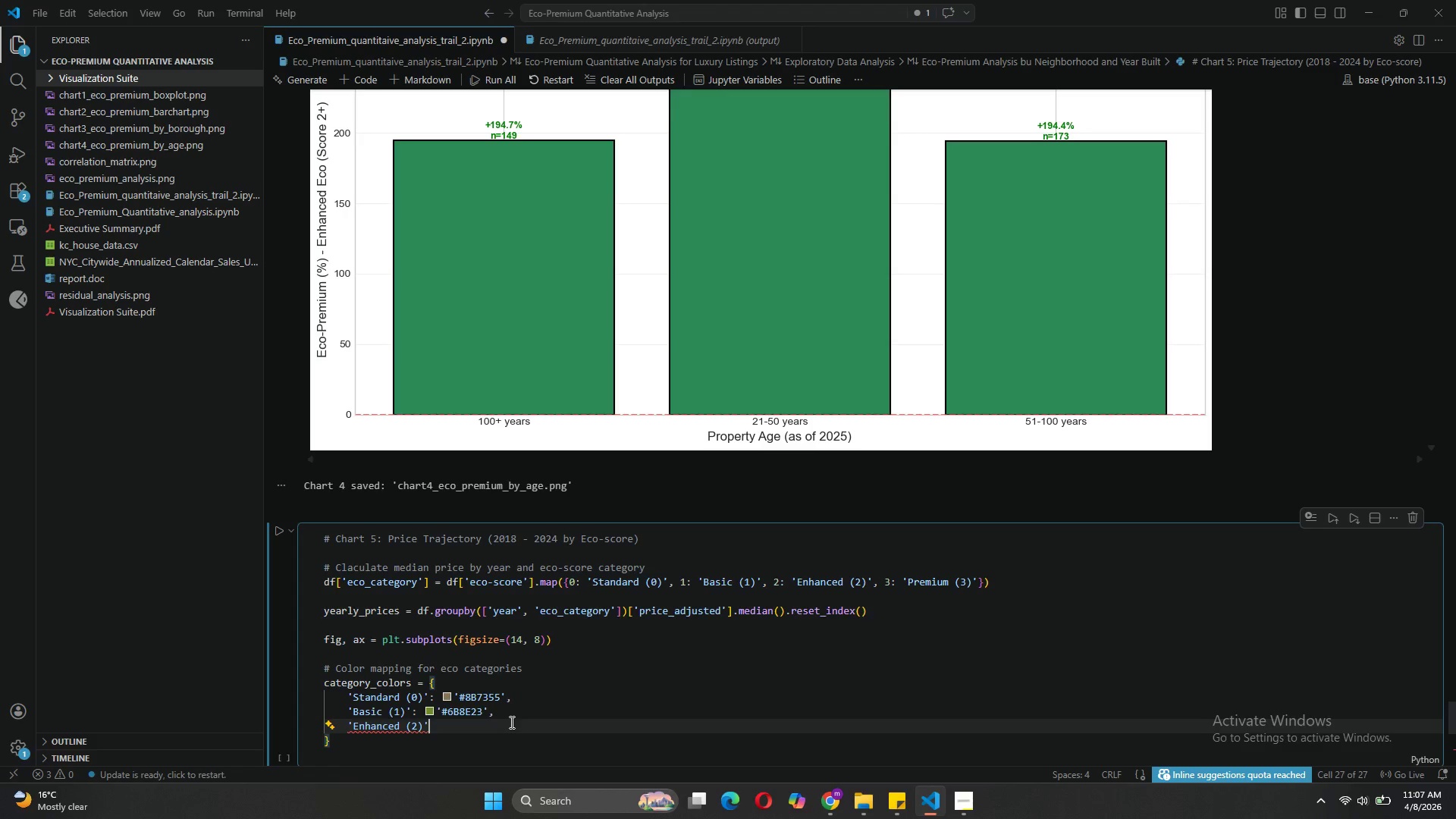 
type(: #)
key(Backspace)
type('#2E8)
 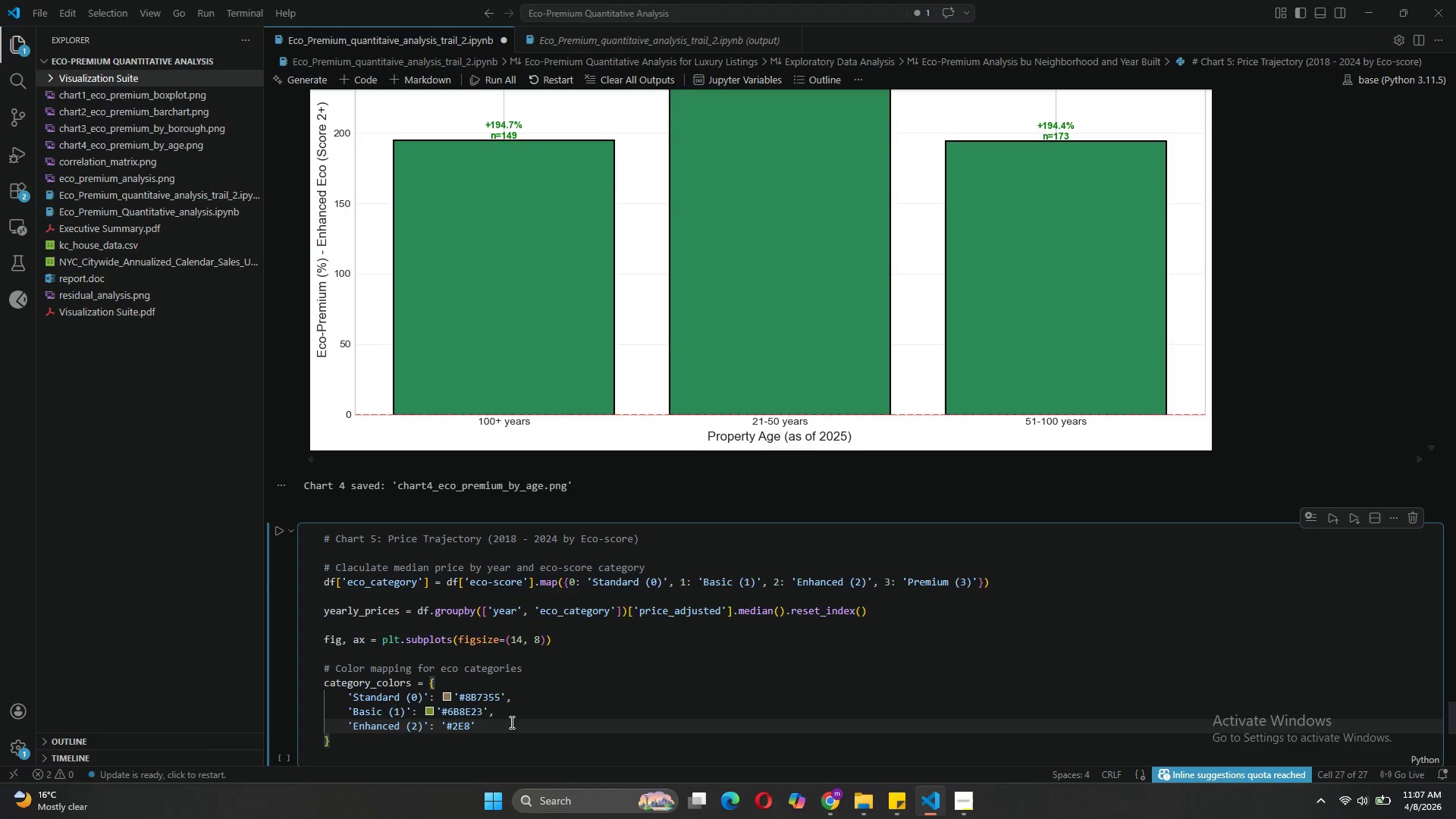 
type(B57)
 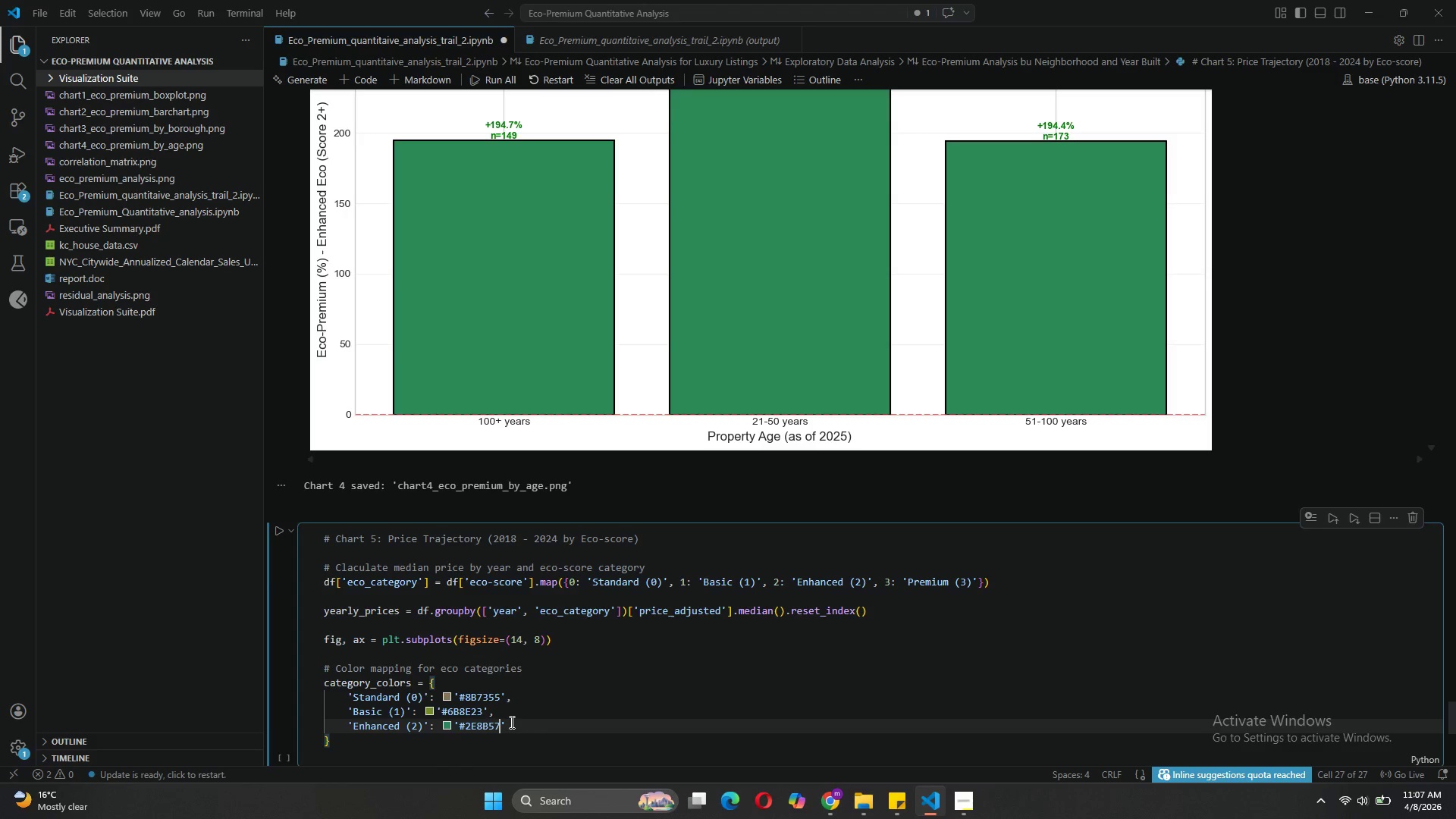 
key(ArrowRight)
 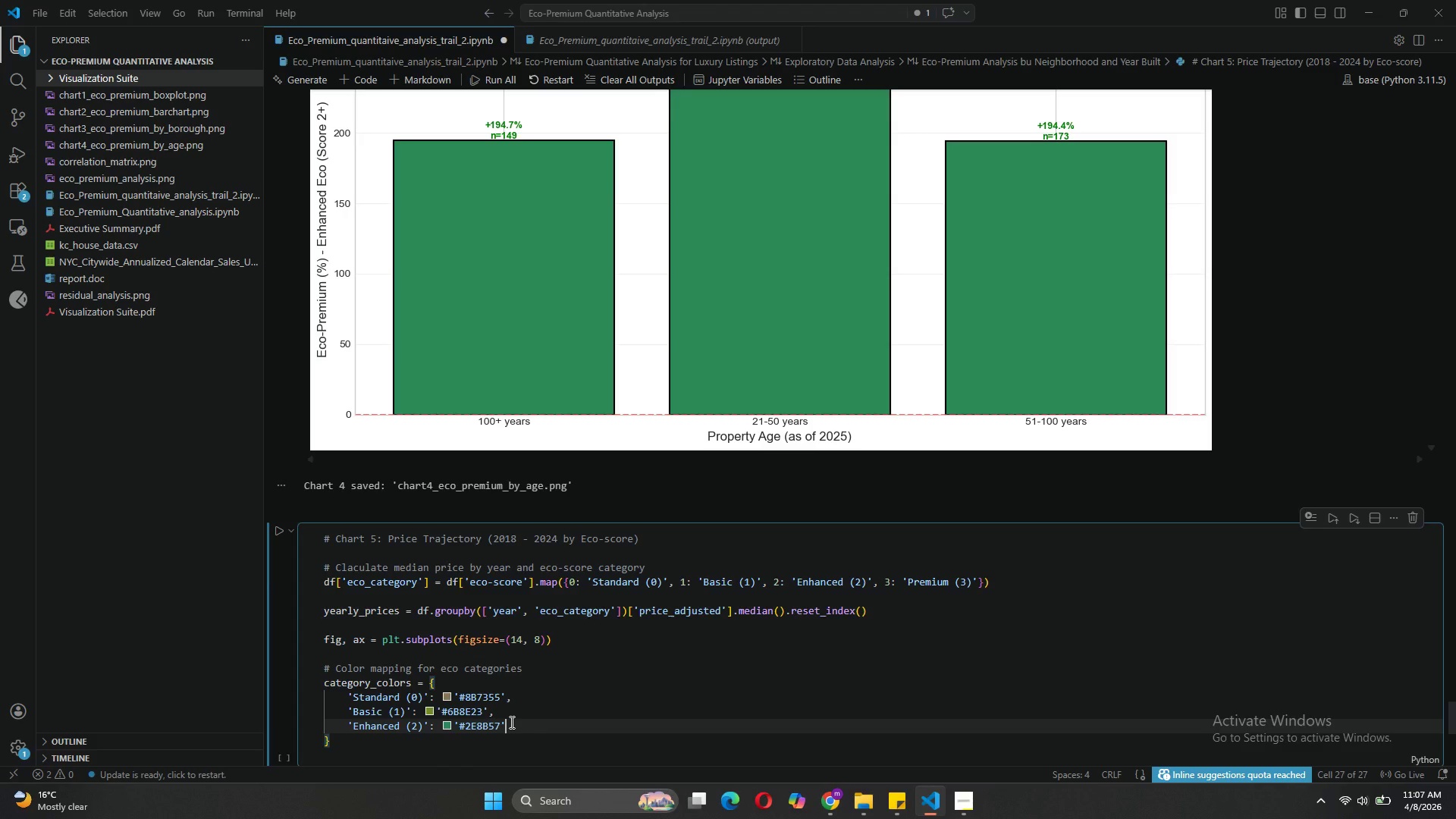 
key(Comma)
 